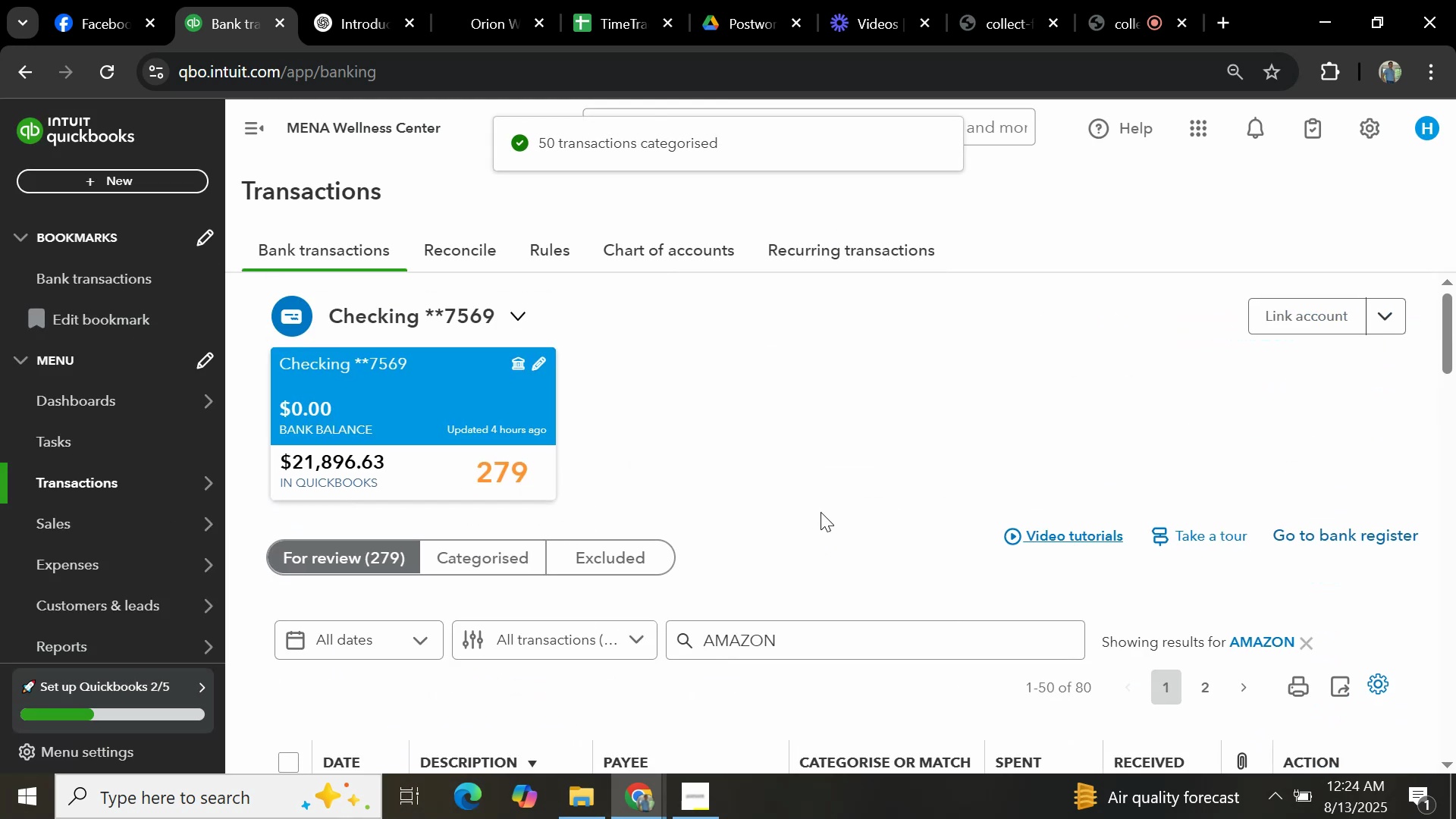 
scroll: coordinate [816, 518], scroll_direction: down, amount: 9.0
 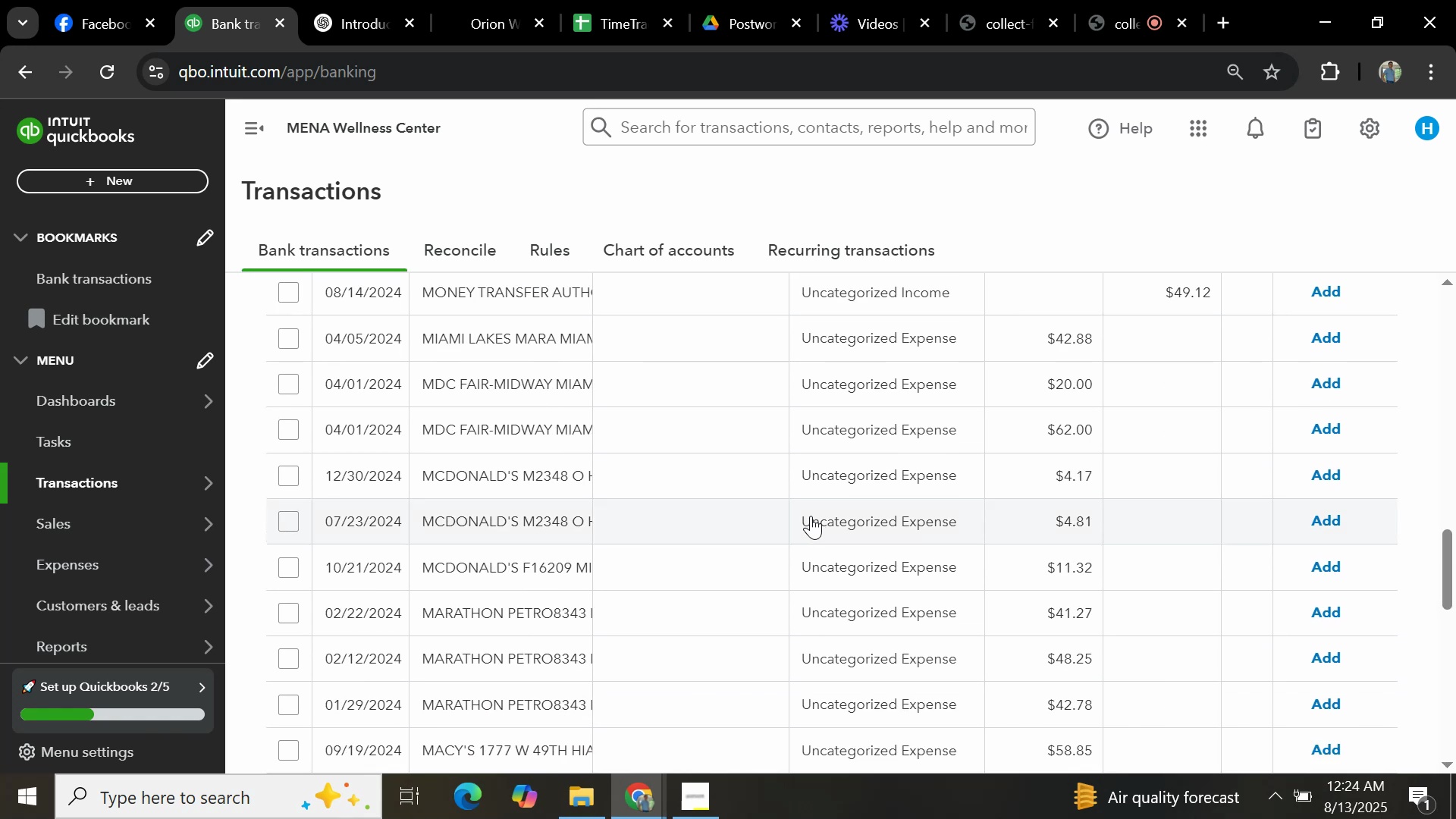 
scroll: coordinate [802, 513], scroll_direction: up, amount: 12.0
 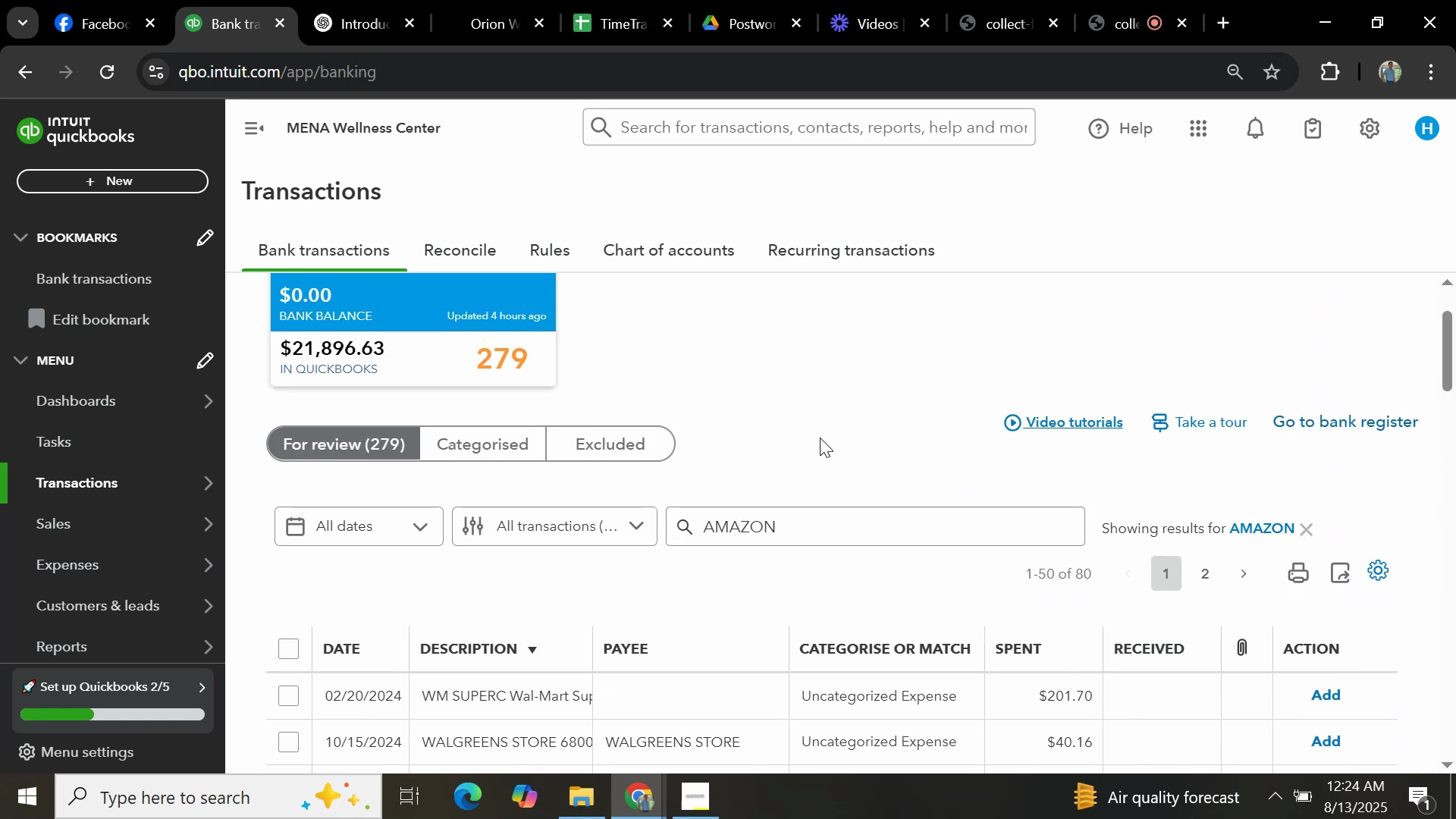 
left_click_drag(start_coordinate=[811, 526], to_coordinate=[670, 526])
 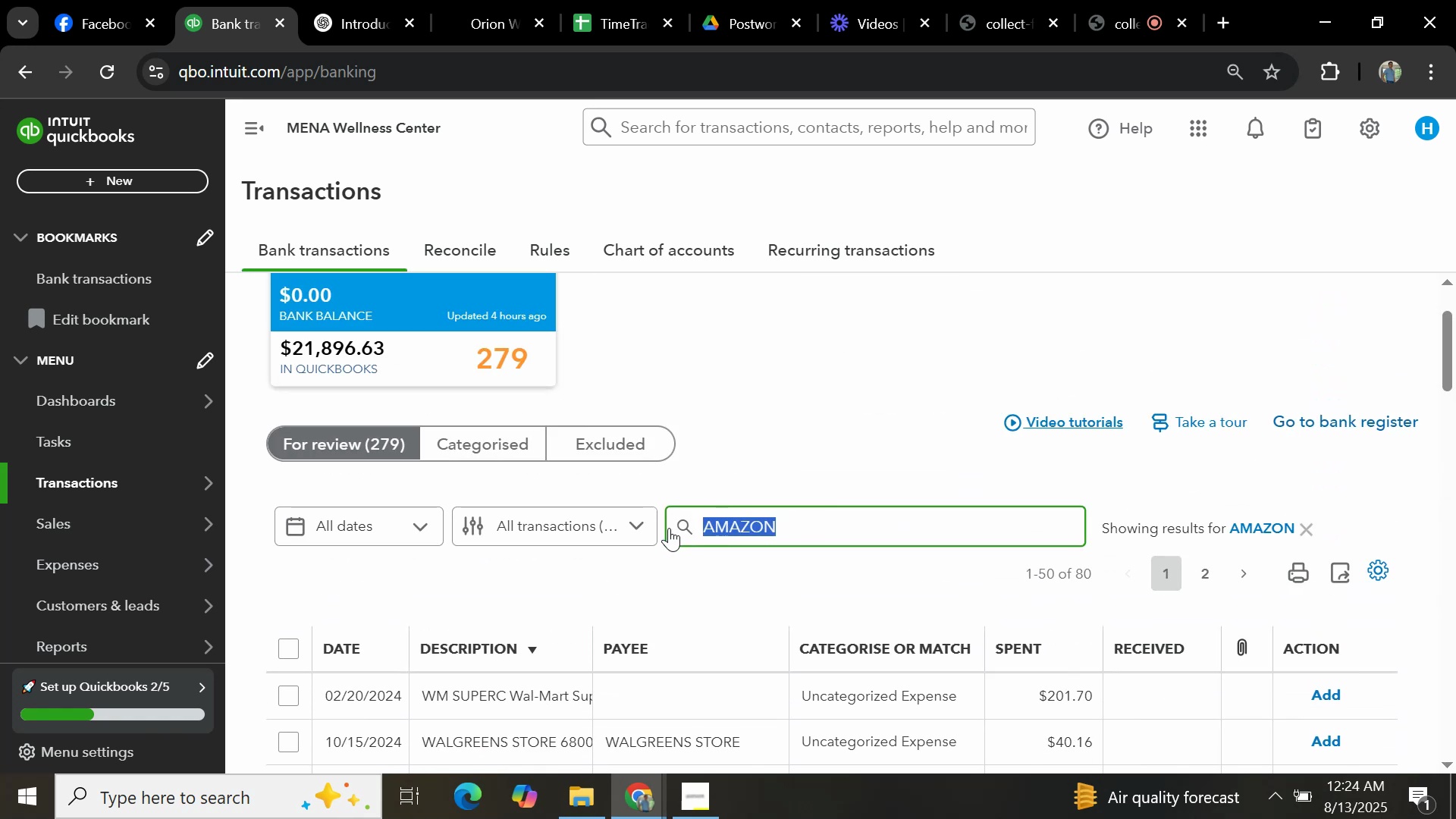 
type(MCDONALDS)
 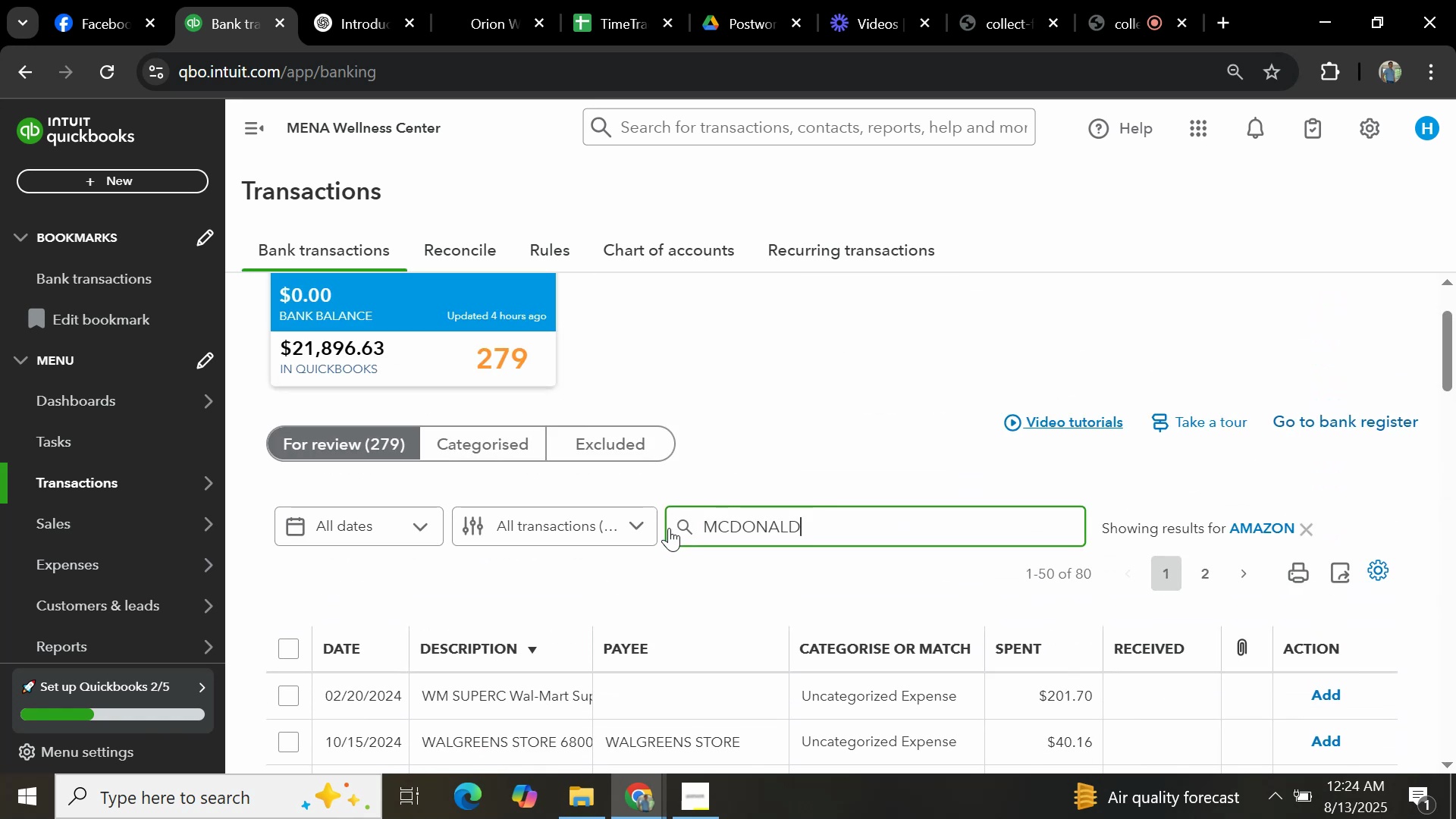 
key(Enter)
 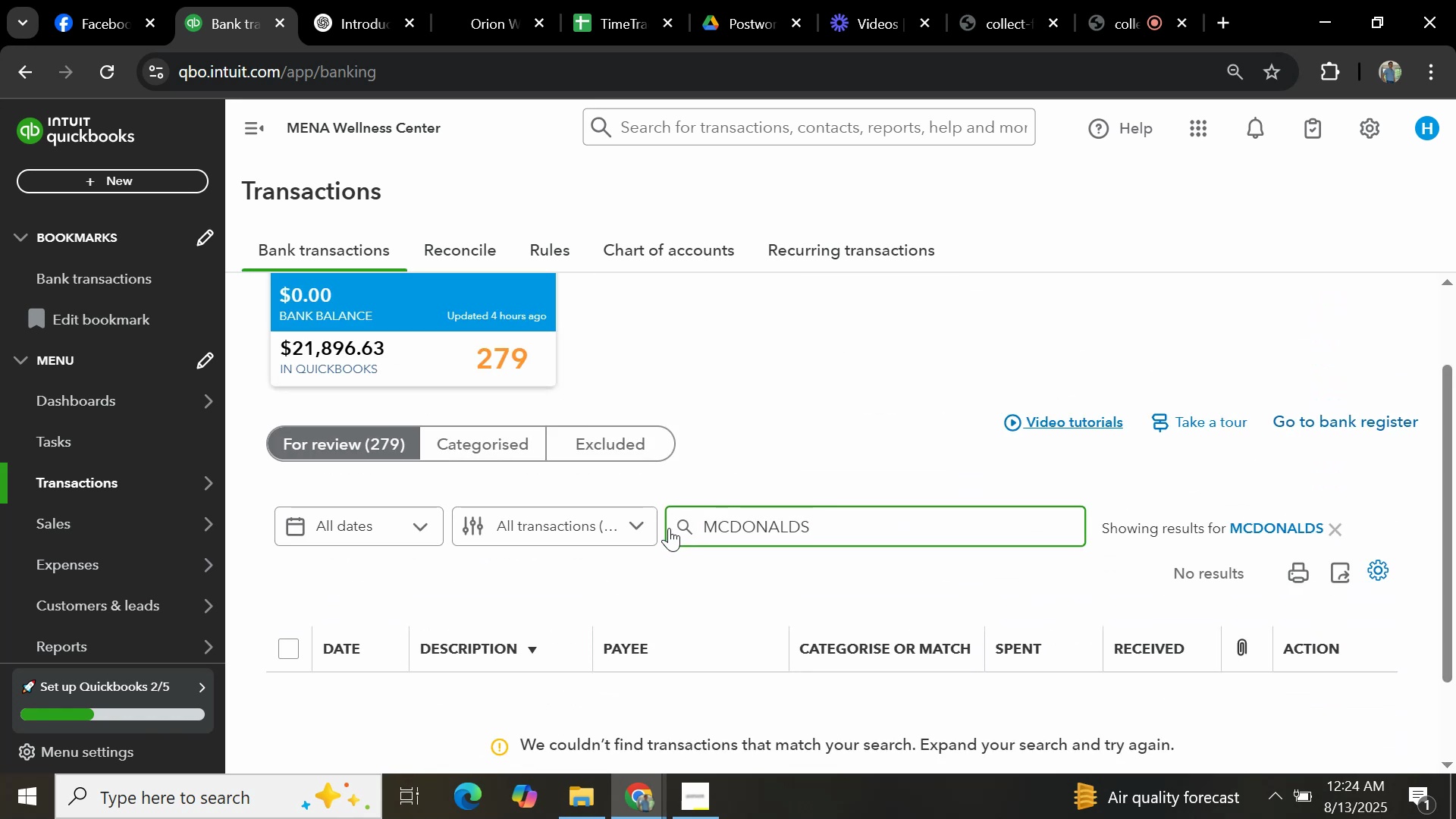 
key(Backspace)
 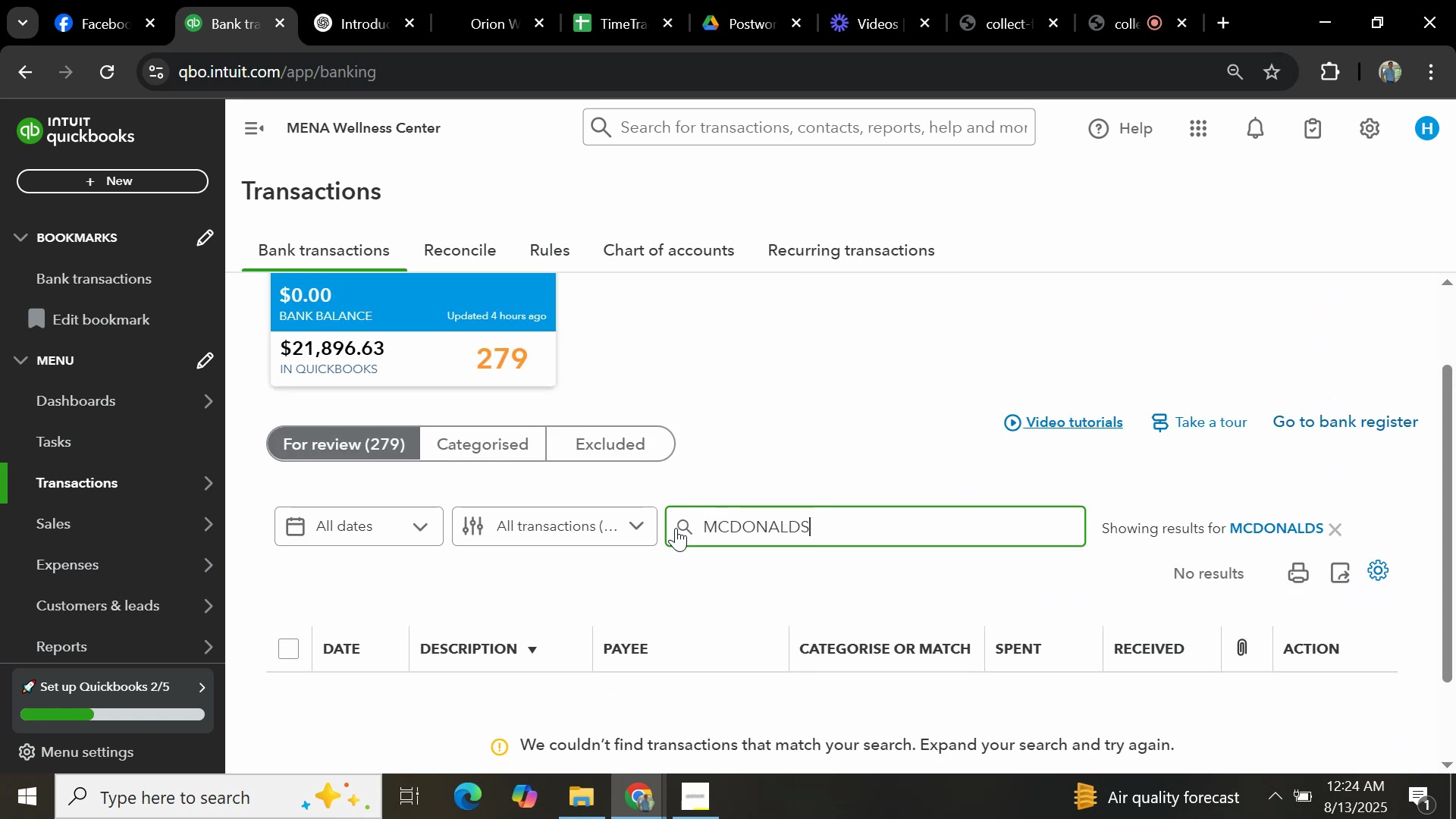 
key(Enter)
 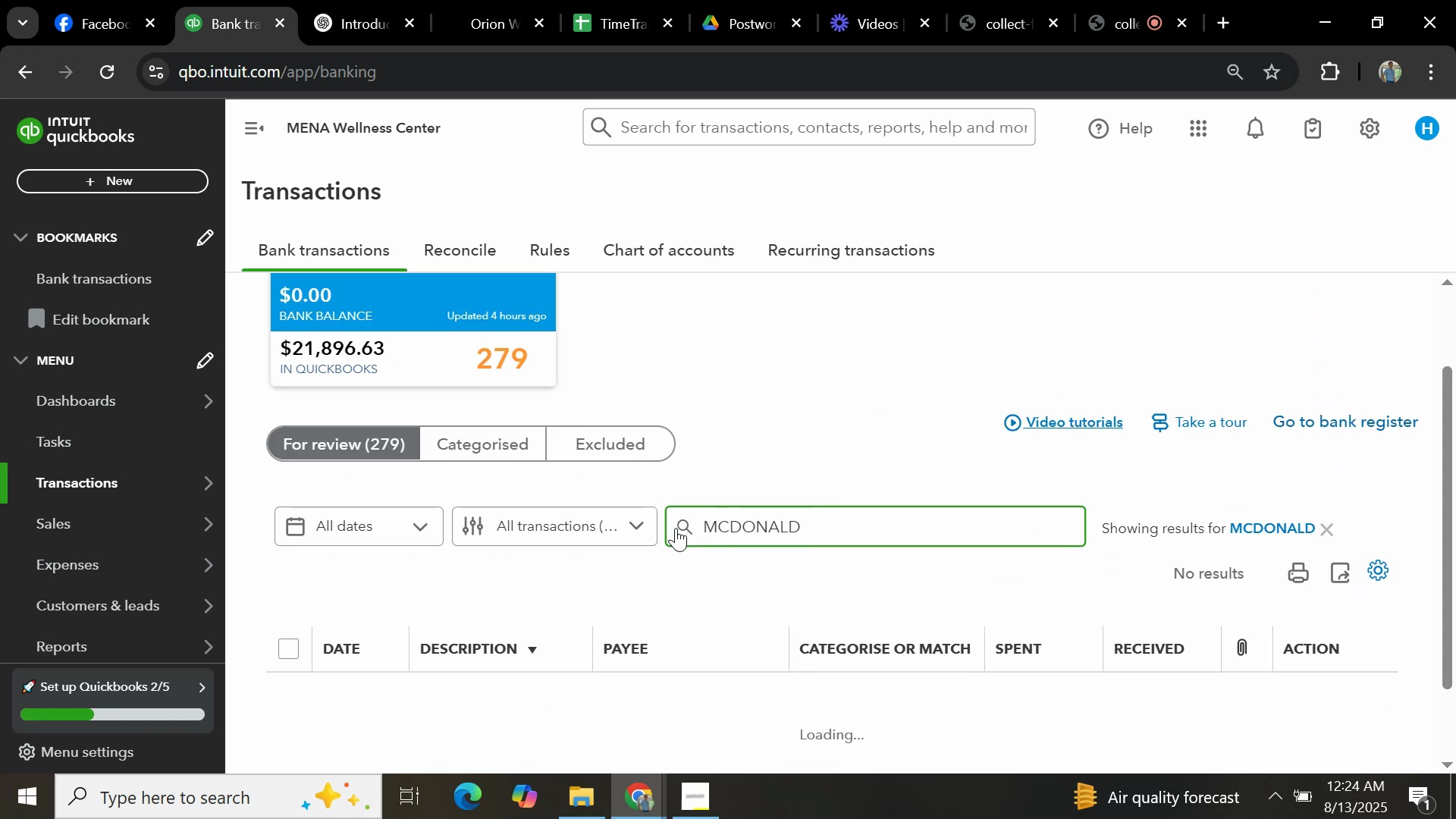 
scroll: coordinate [667, 546], scroll_direction: down, amount: 5.0
 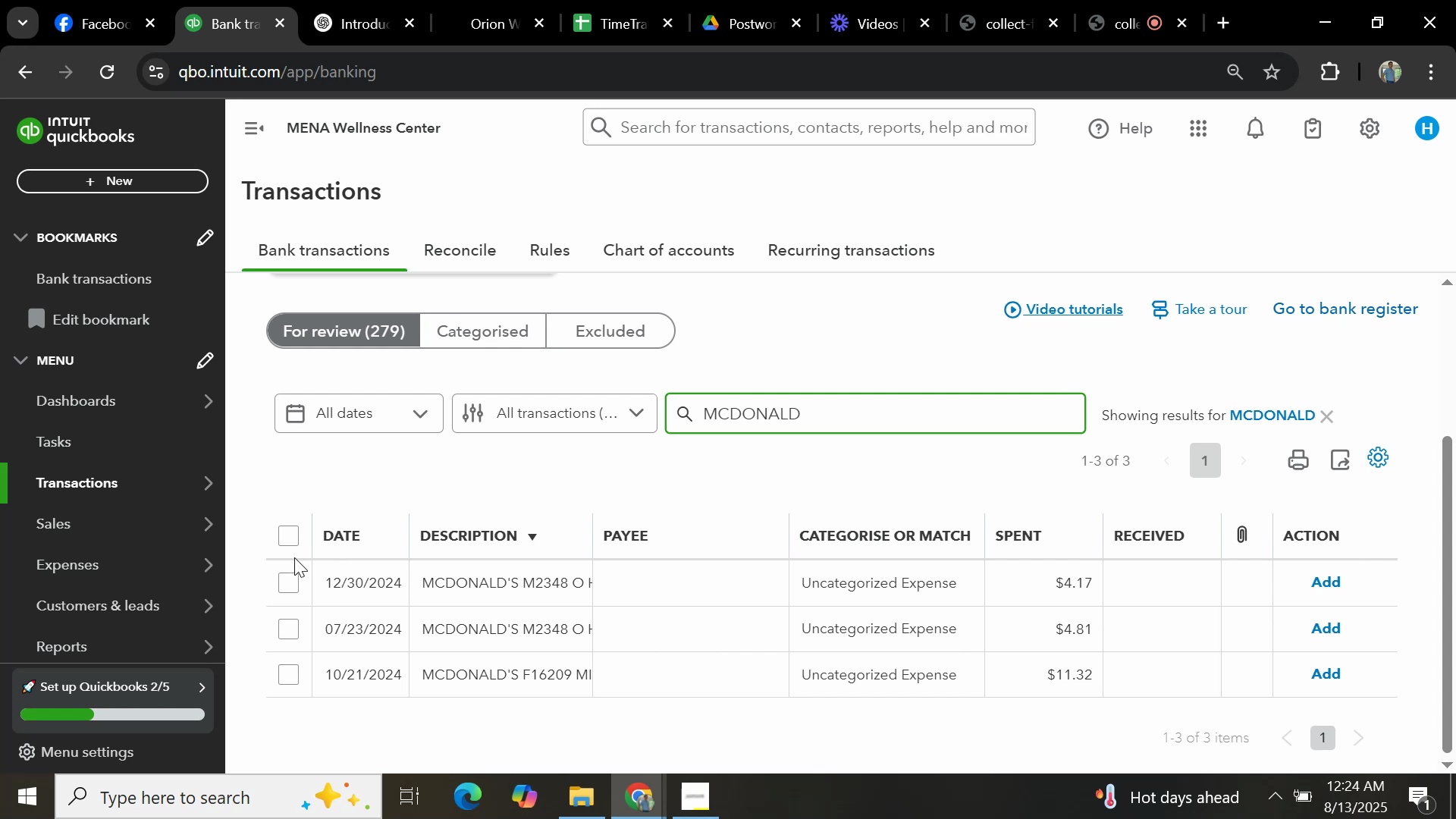 
left_click([290, 536])
 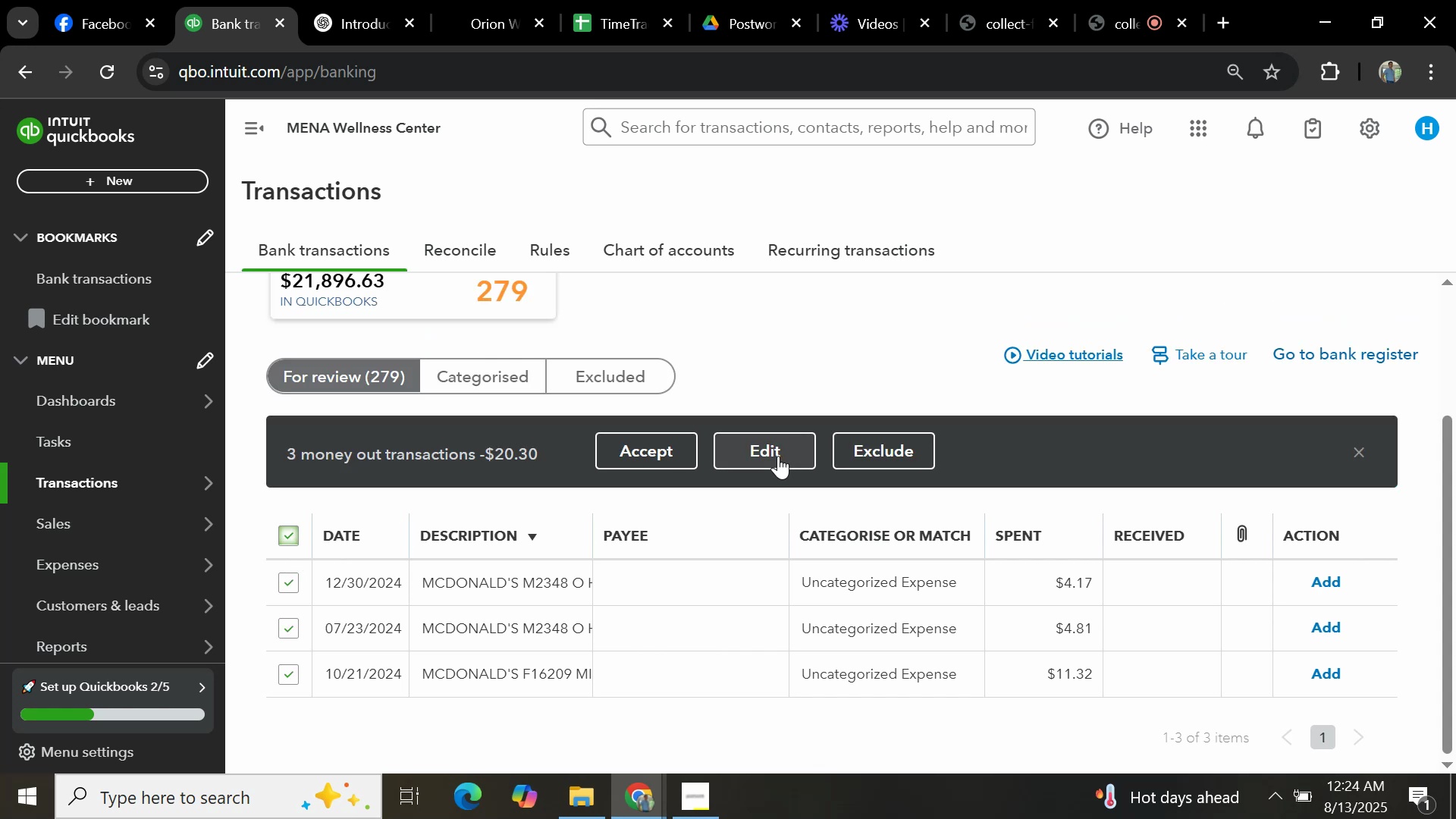 
left_click([769, 455])
 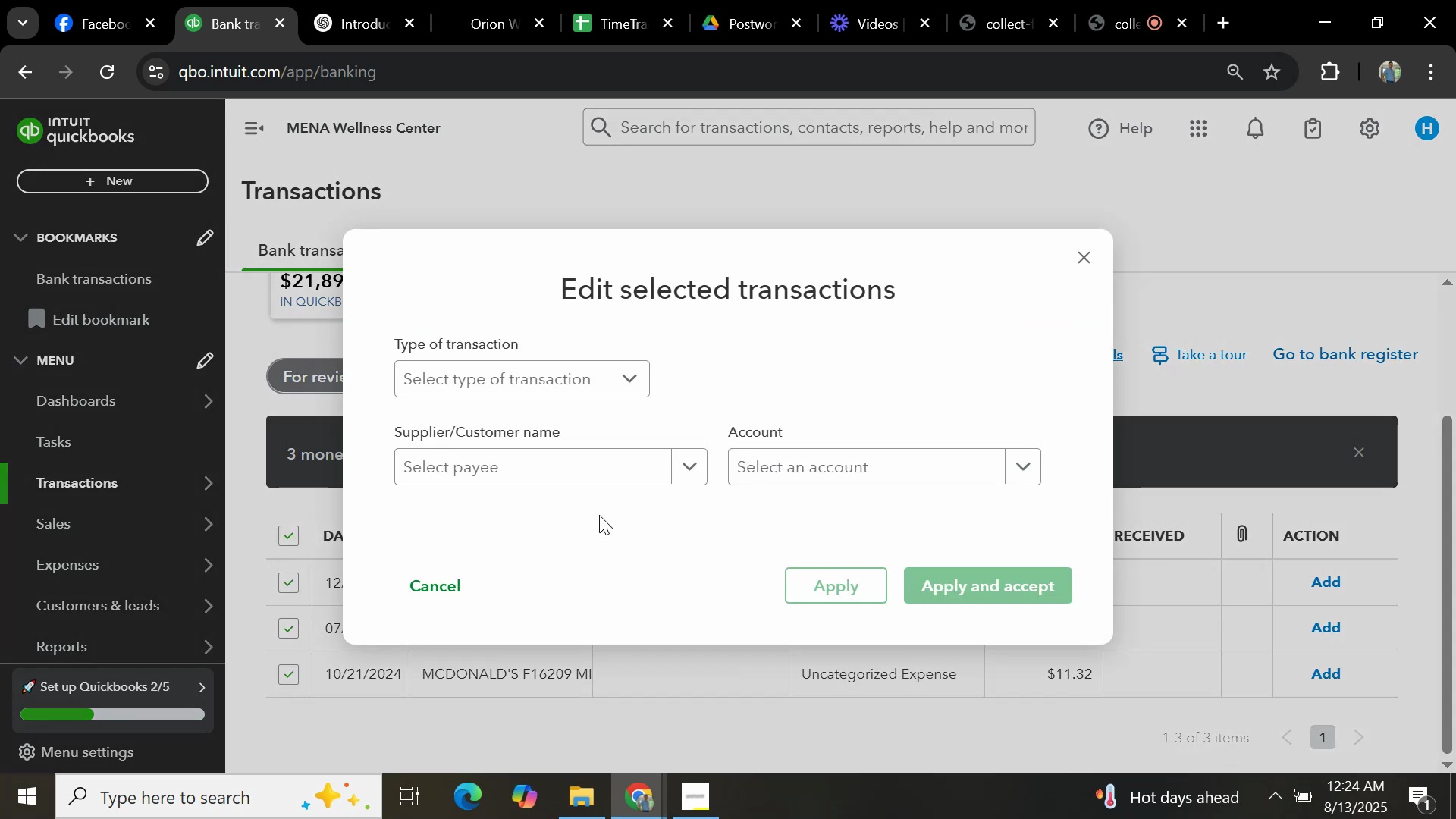 
left_click([597, 387])
 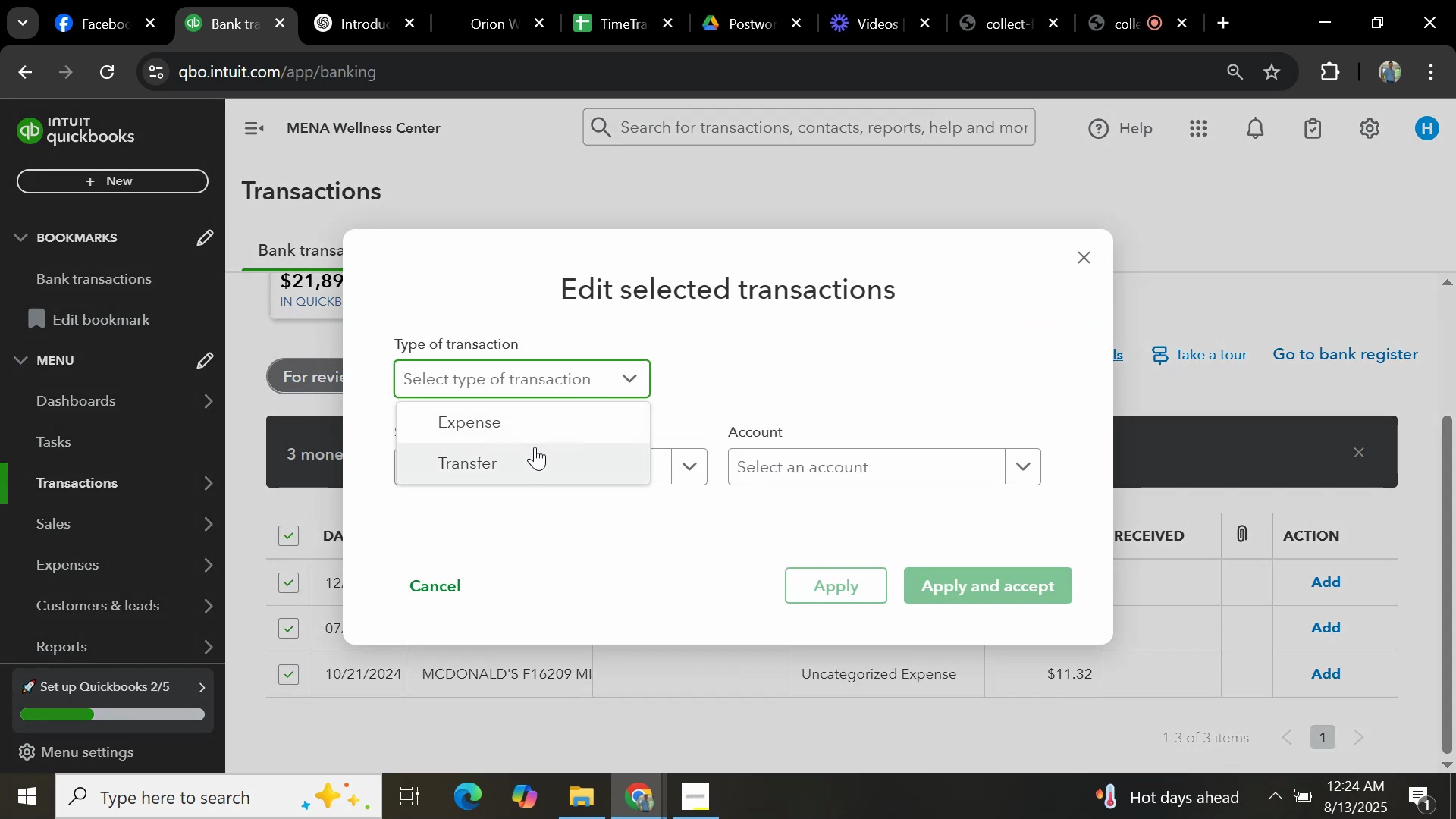 
left_click([547, 429])
 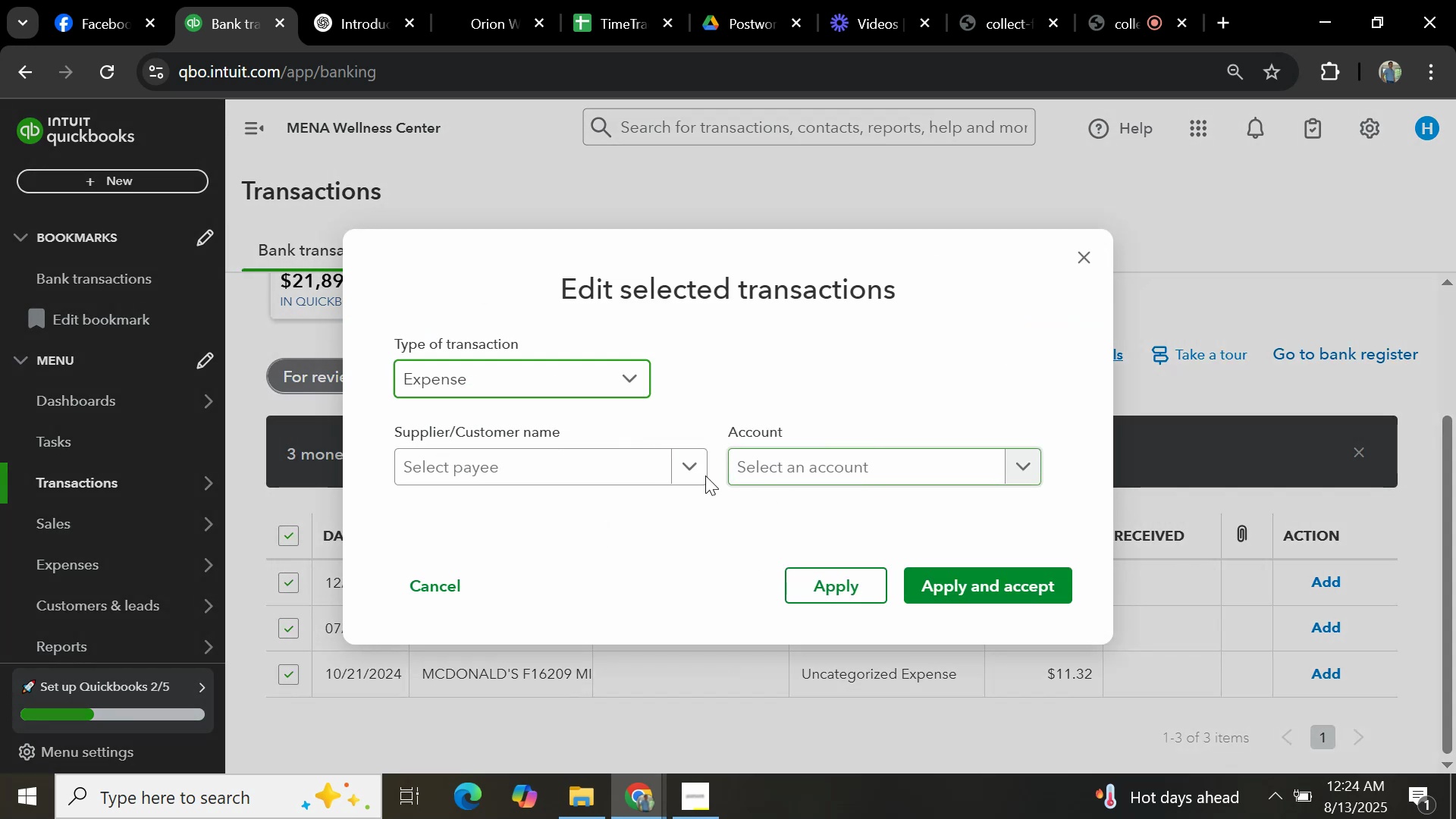 
left_click([685, 465])
 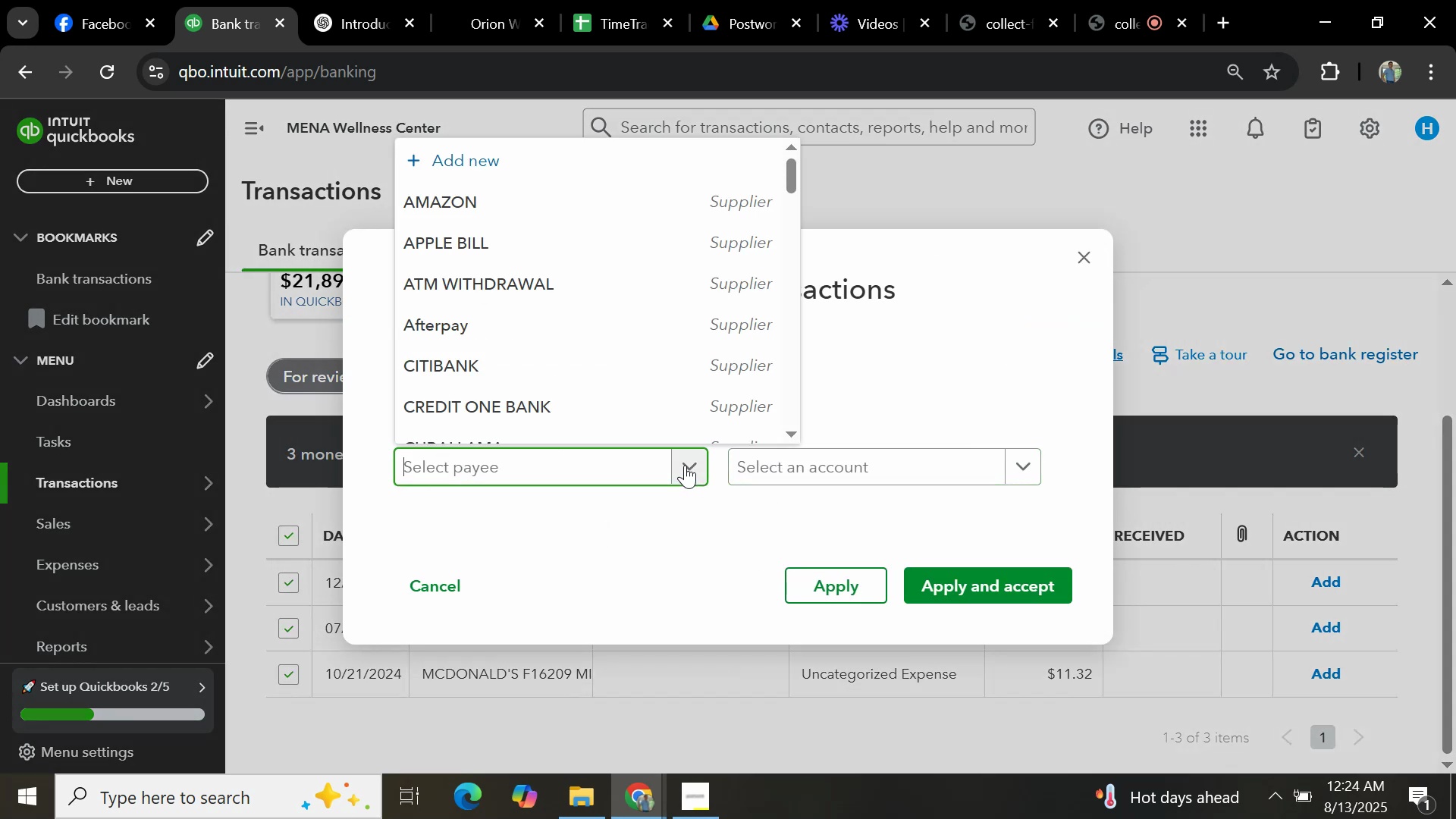 
type(MCOD)
key(Backspace)
key(Backspace)
type(DONALS)
key(Backspace)
type(D'S)
 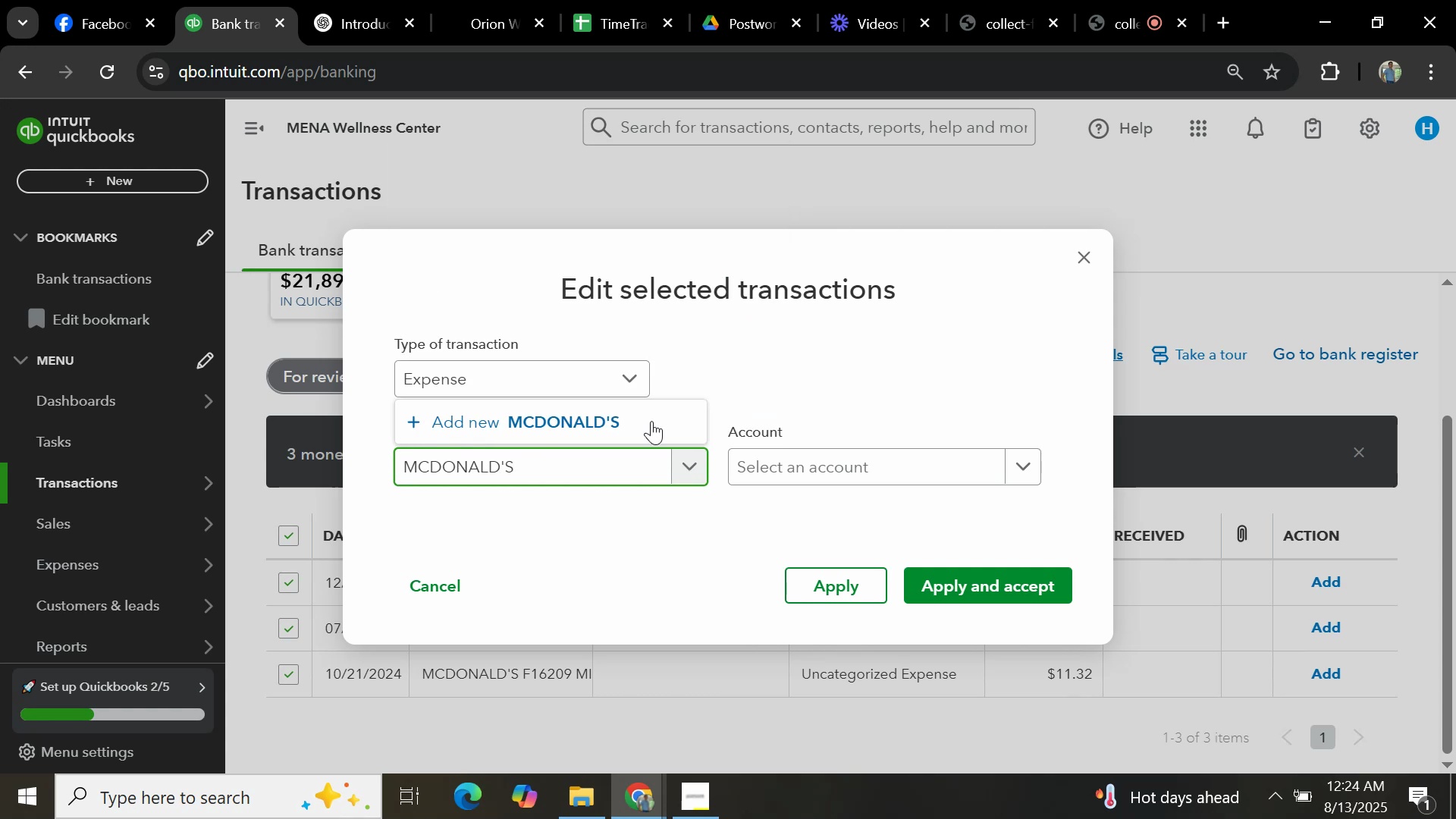 
left_click([589, 428])
 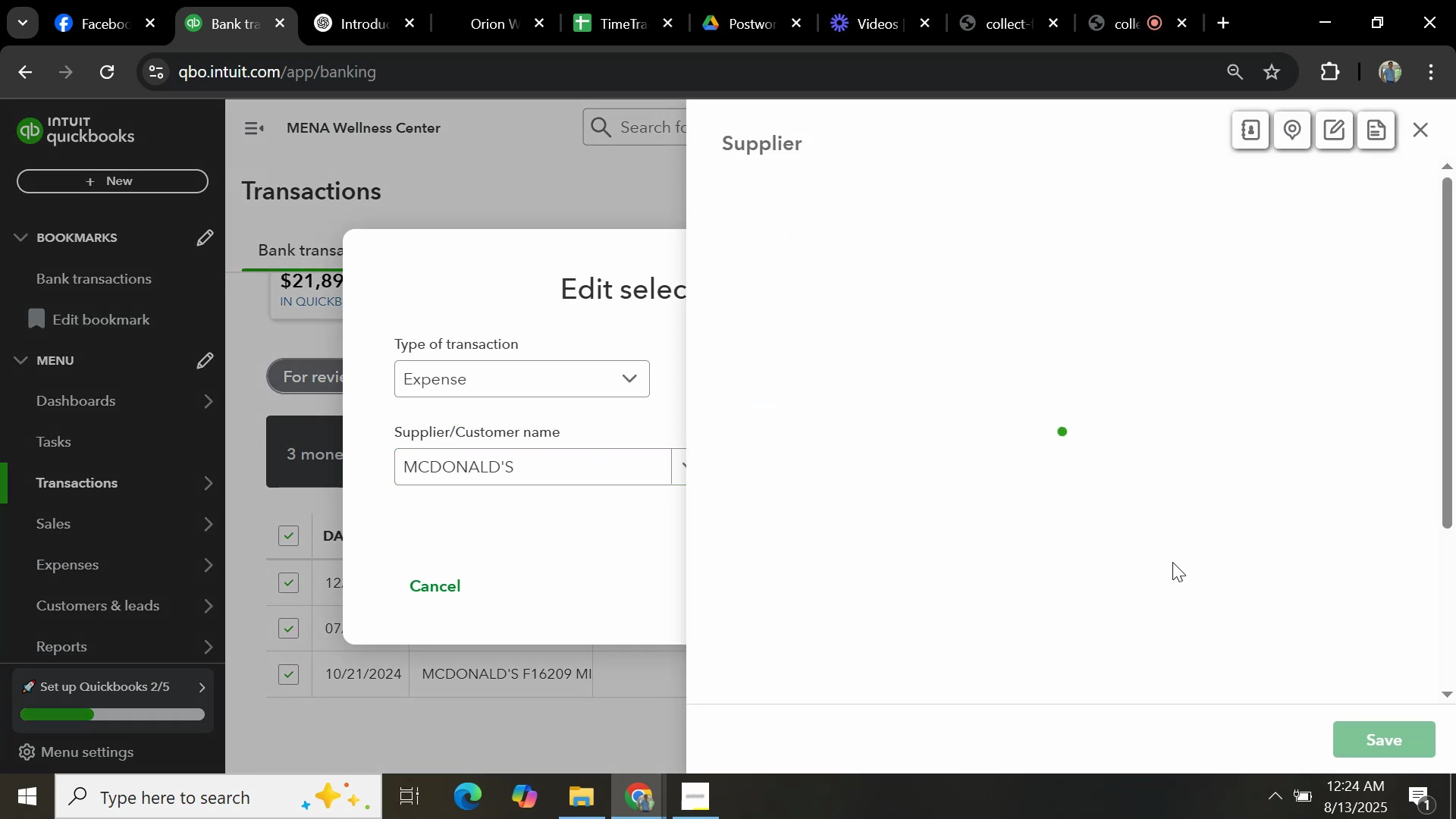 
scroll: coordinate [1372, 516], scroll_direction: down, amount: 14.0
 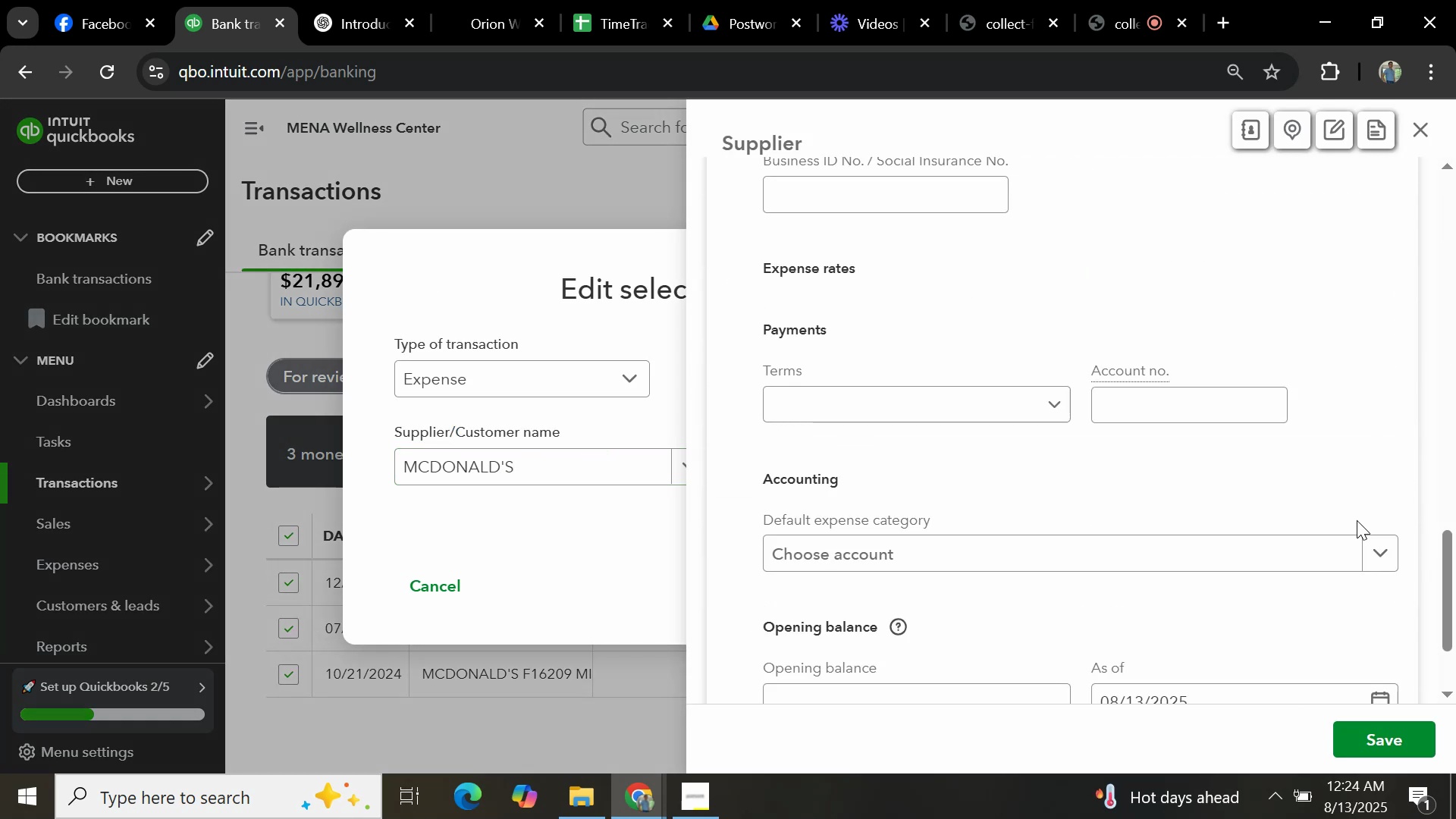 
left_click([1318, 543])
 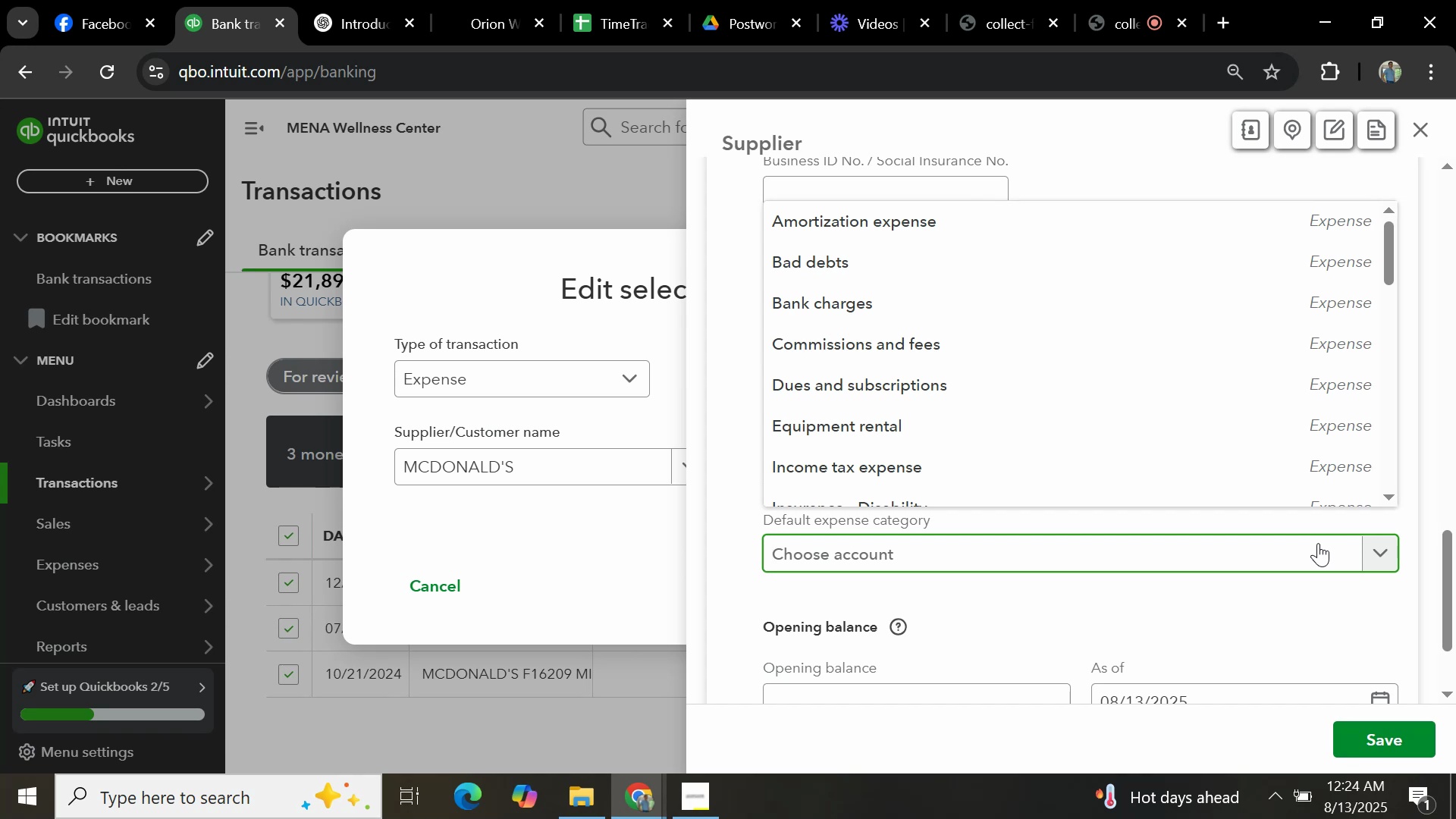 
type(GENERAL)
 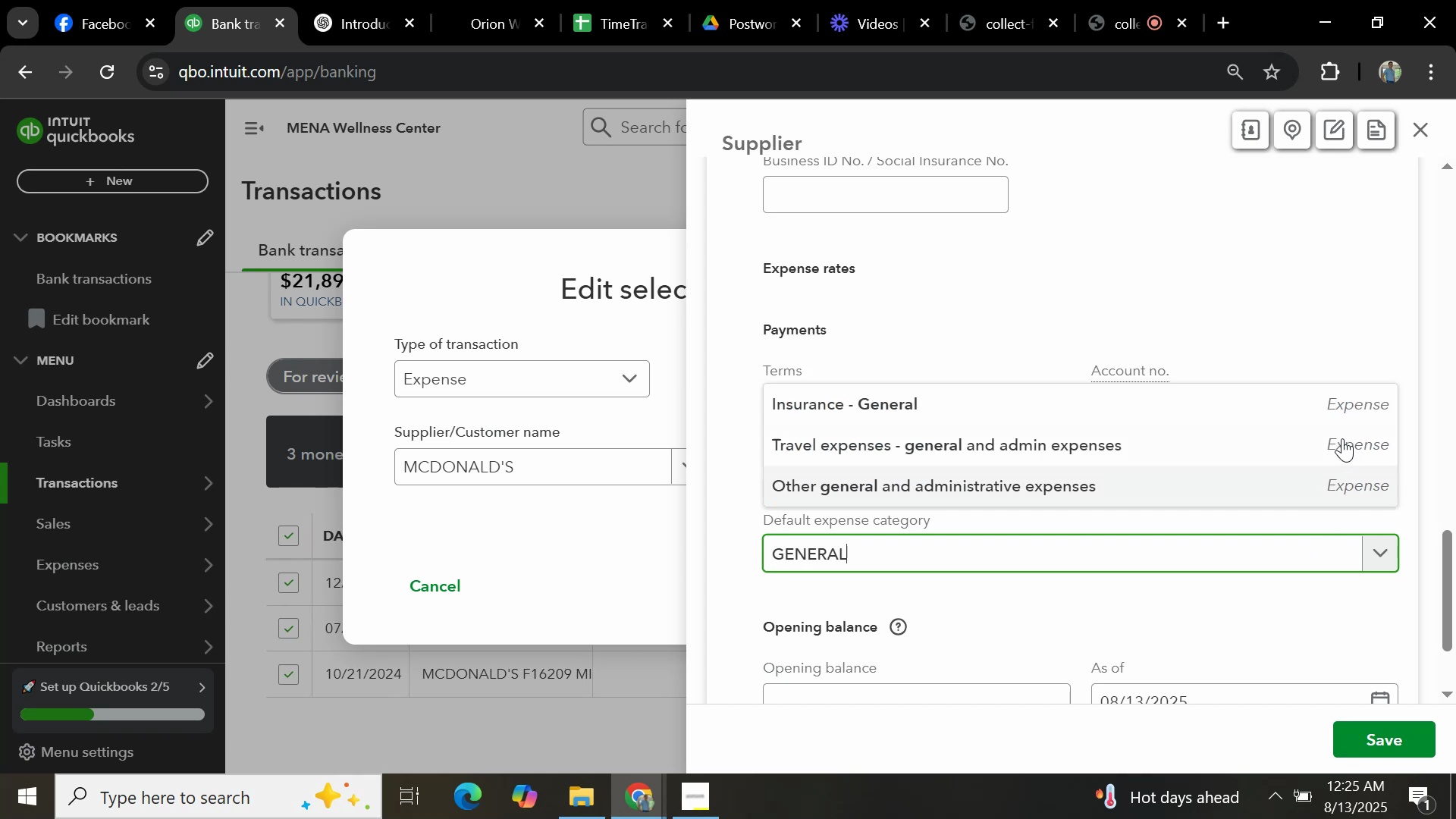 
left_click([1112, 476])
 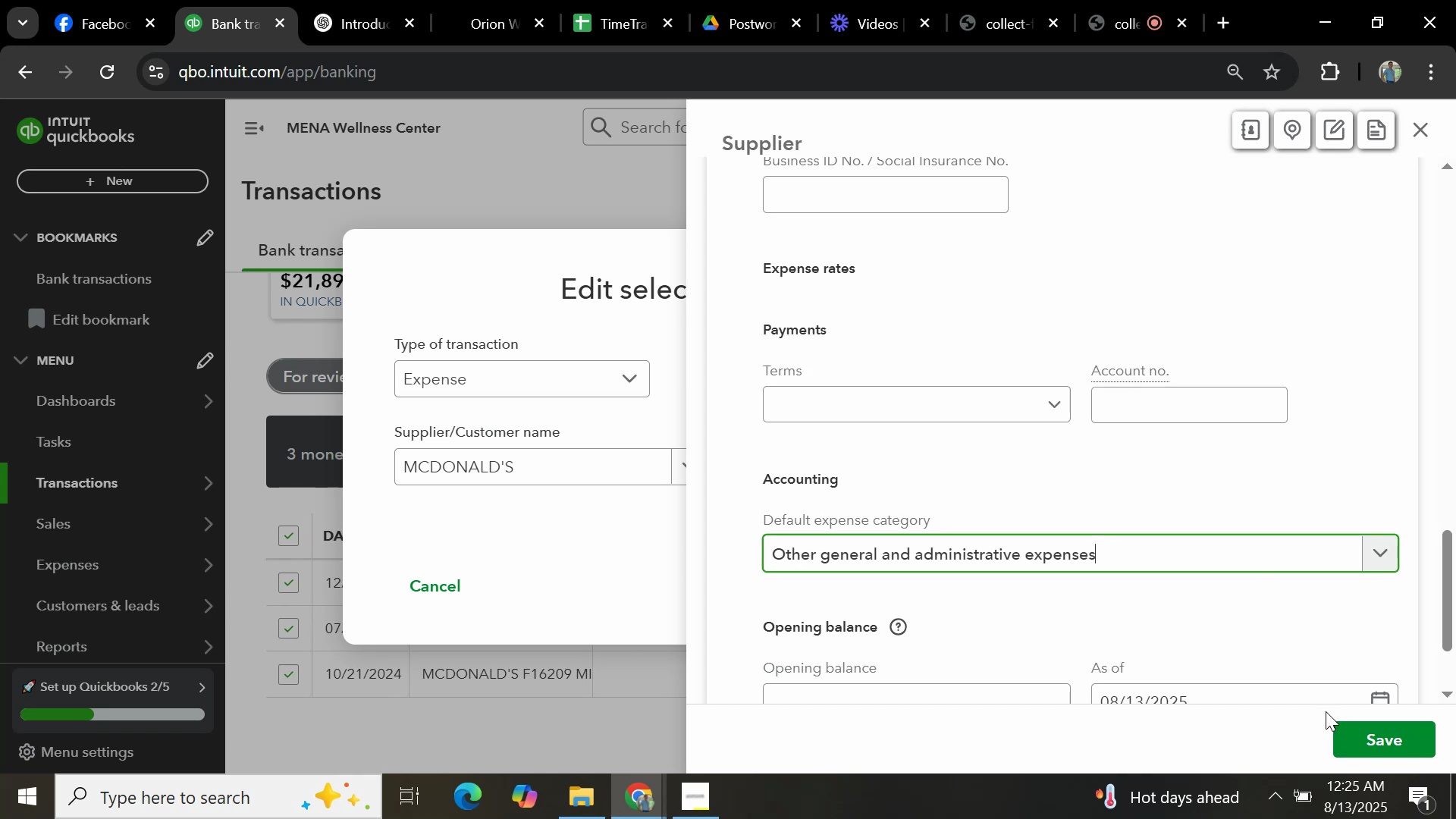 
left_click([1373, 736])
 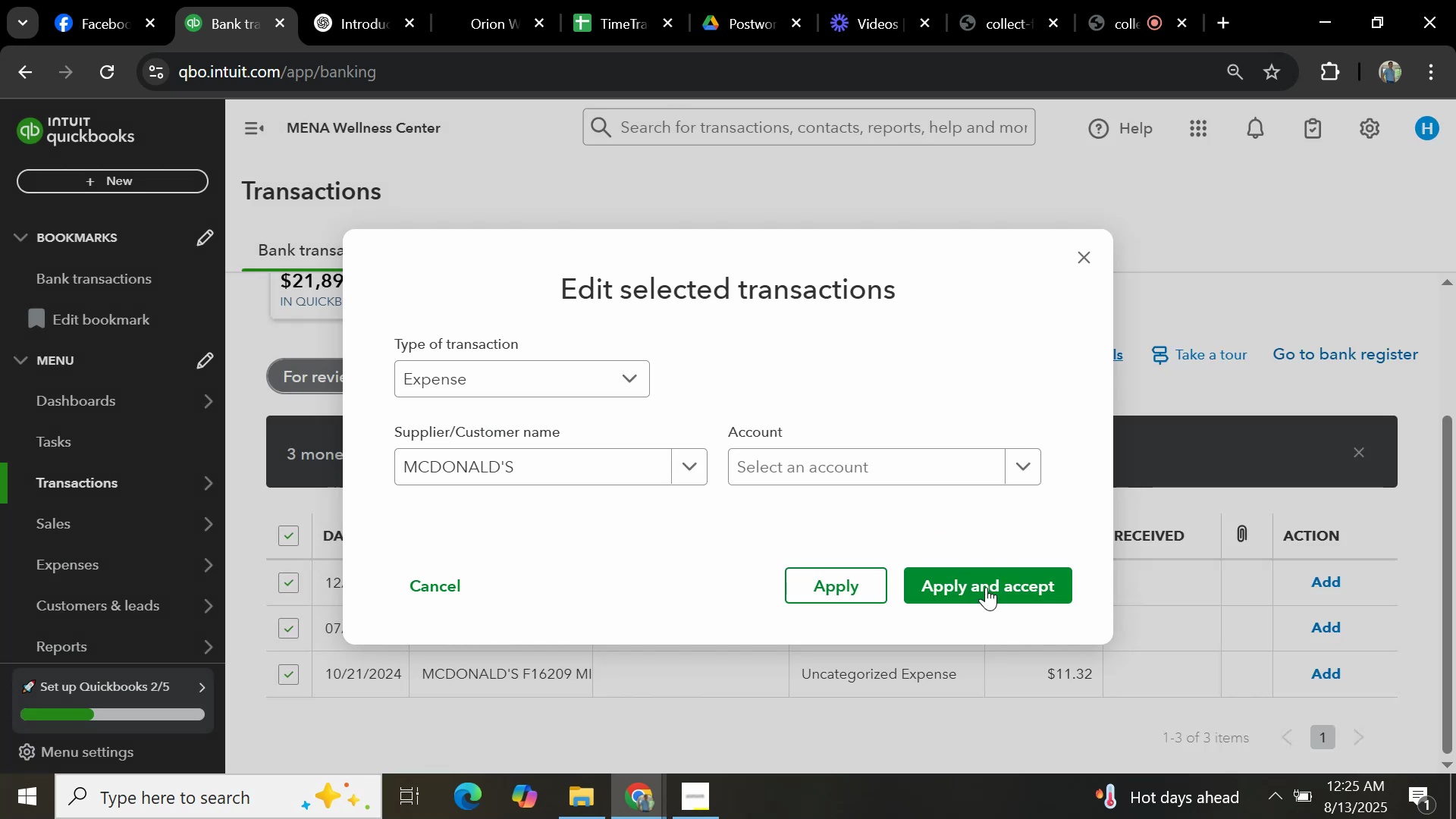 
left_click([1035, 469])
 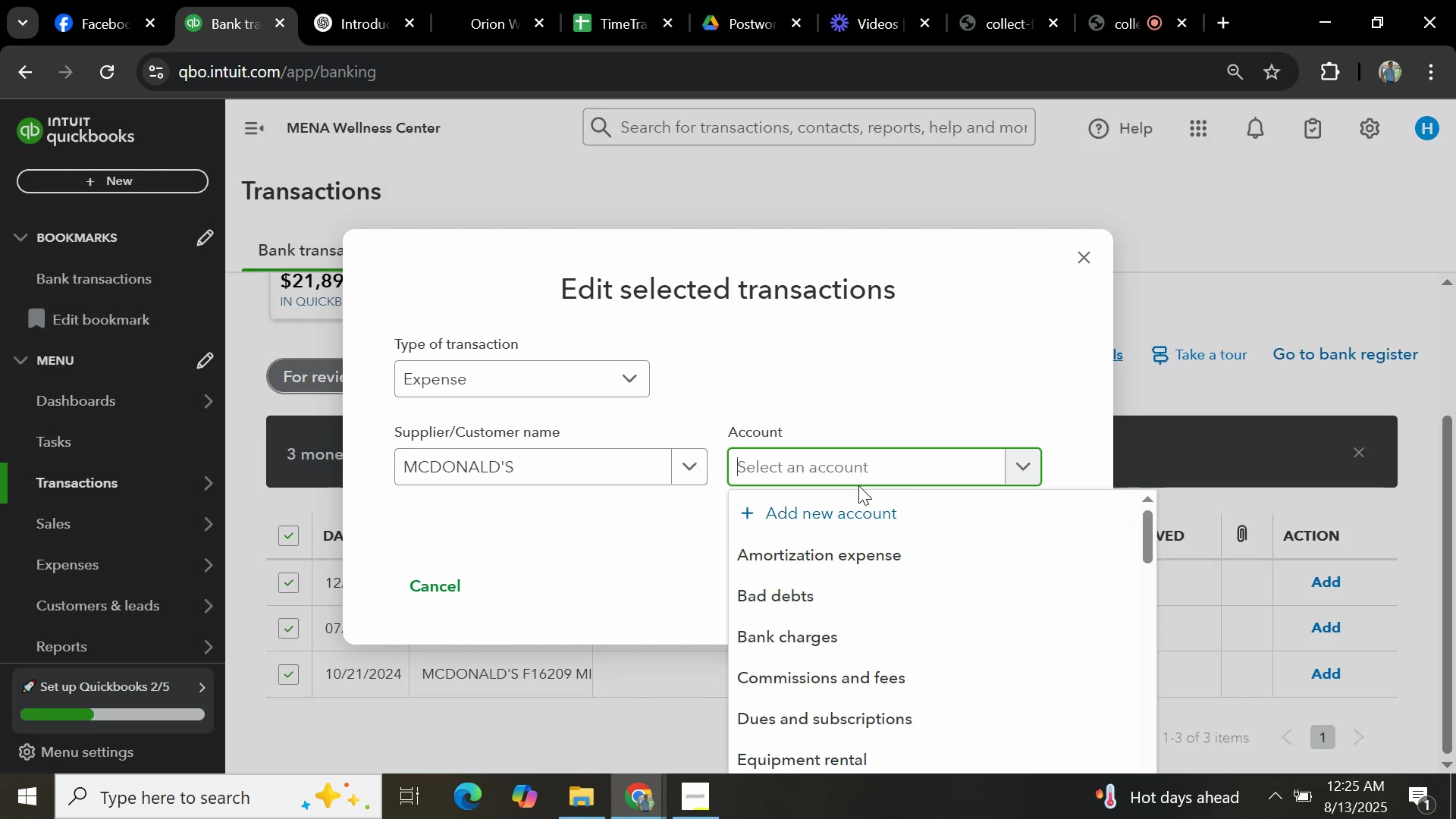 
left_click([865, 467])
 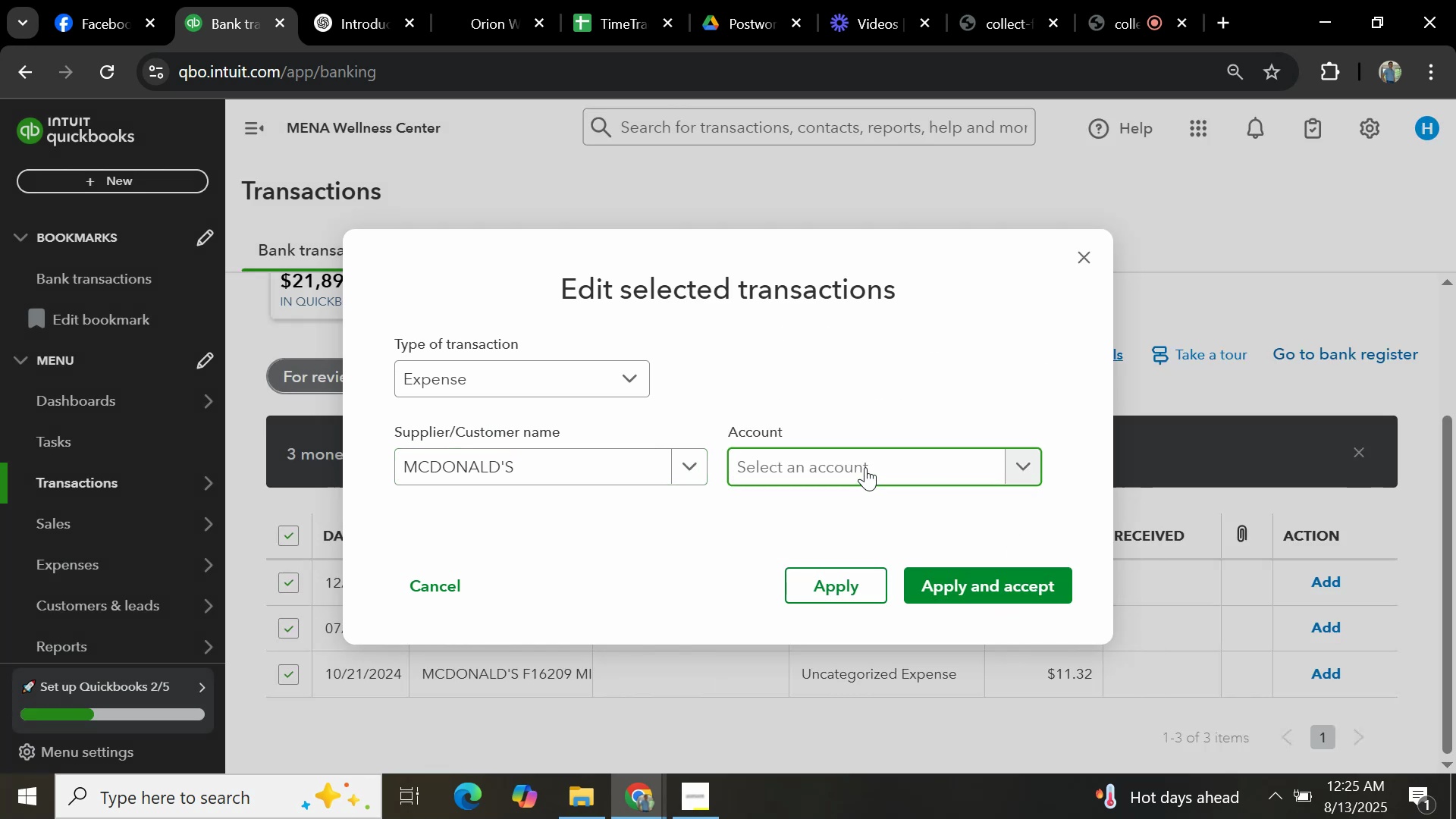 
type(GENERAL)
 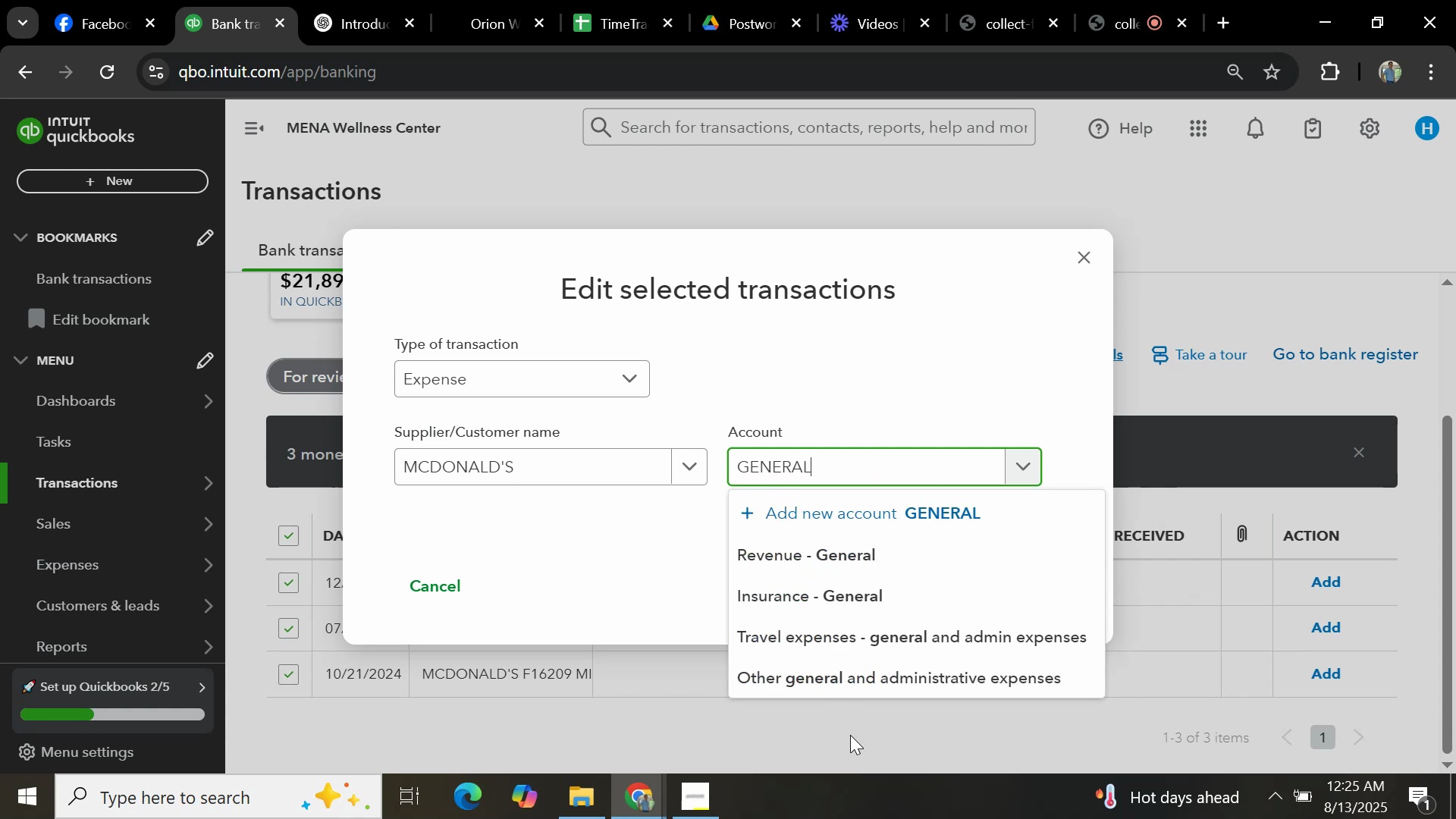 
left_click([864, 686])
 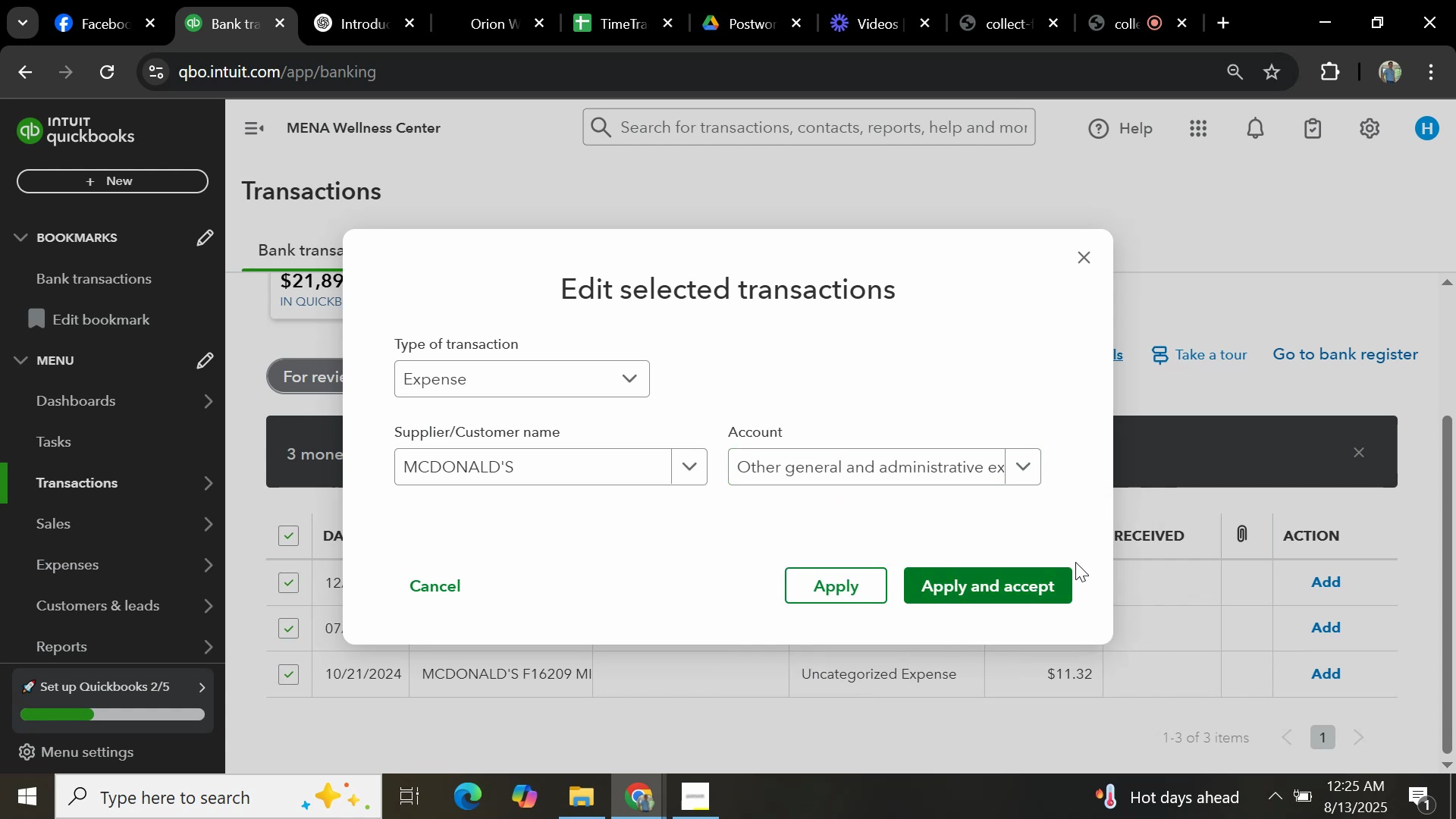 
left_click([1039, 576])
 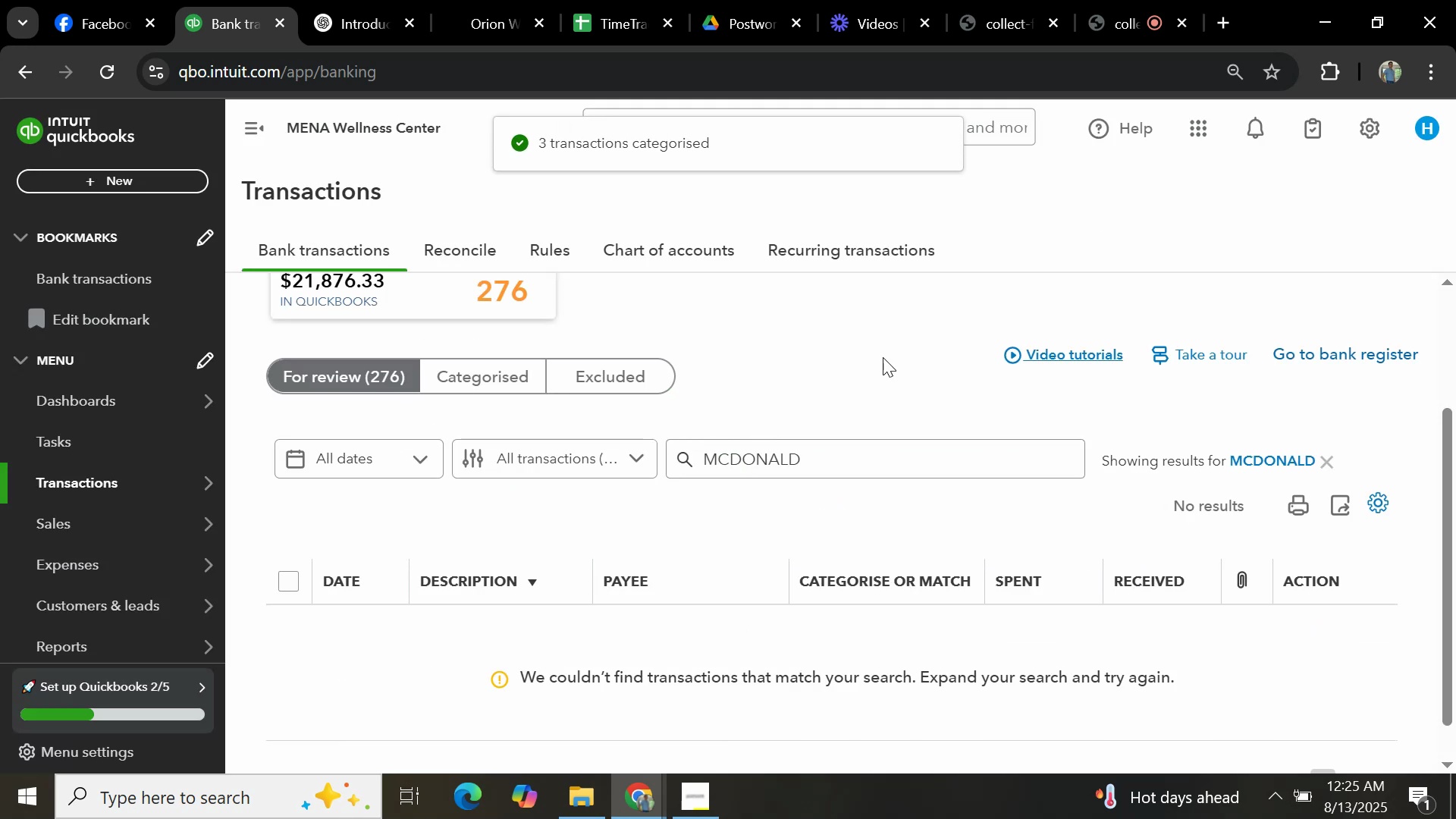 
left_click([1337, 457])
 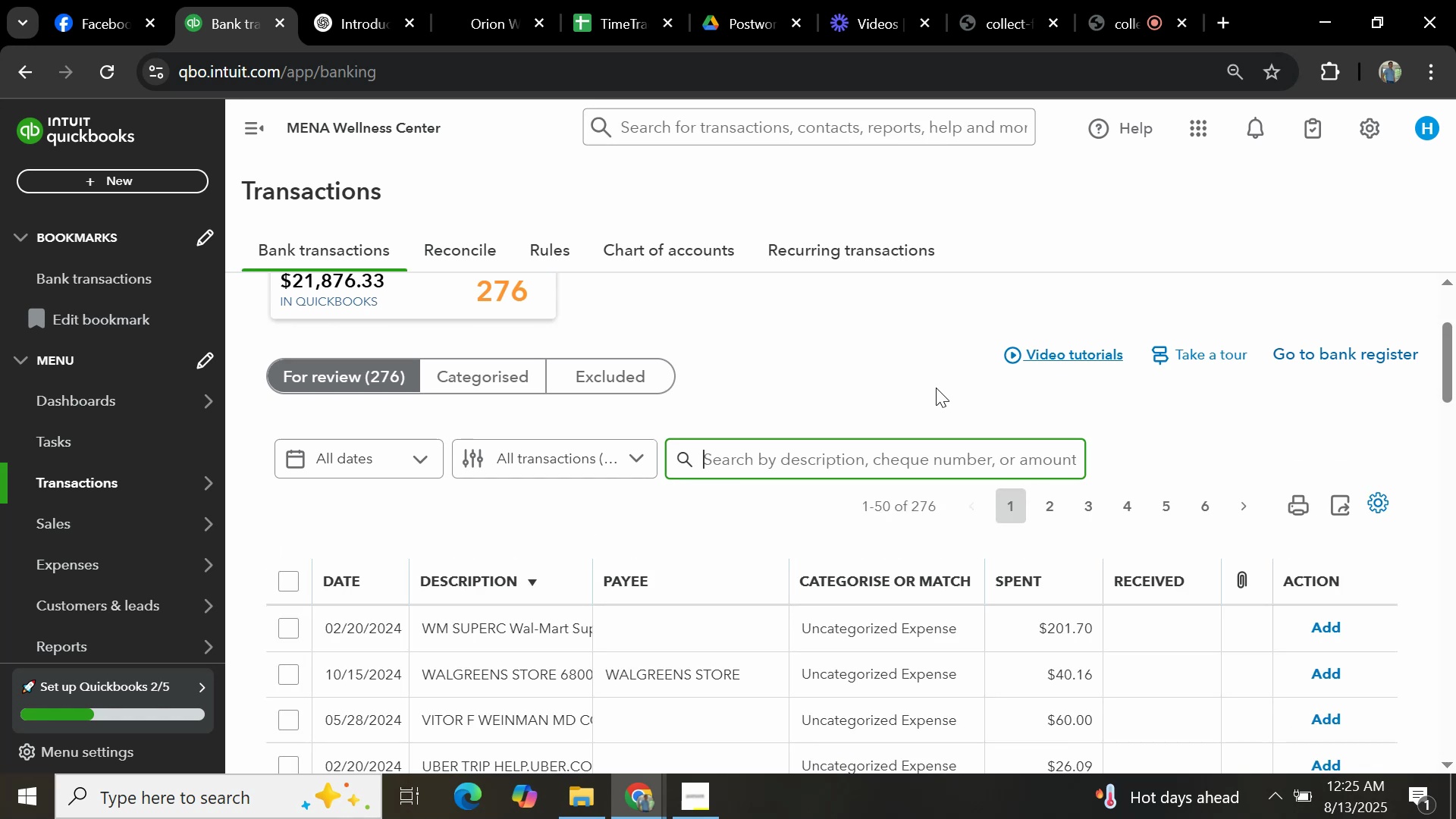 
left_click([1169, 507])
 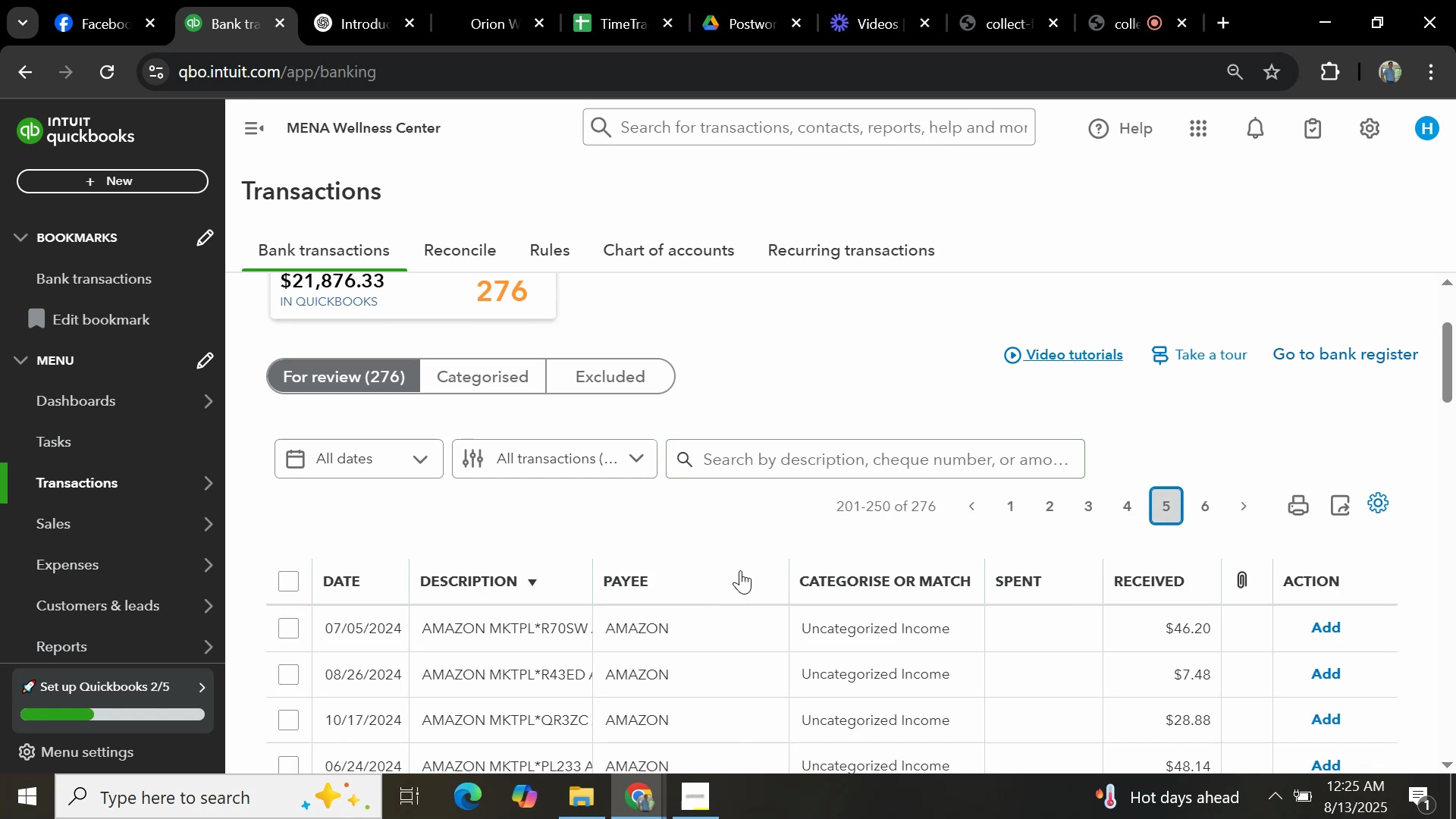 
scroll: coordinate [755, 535], scroll_direction: down, amount: 4.0
 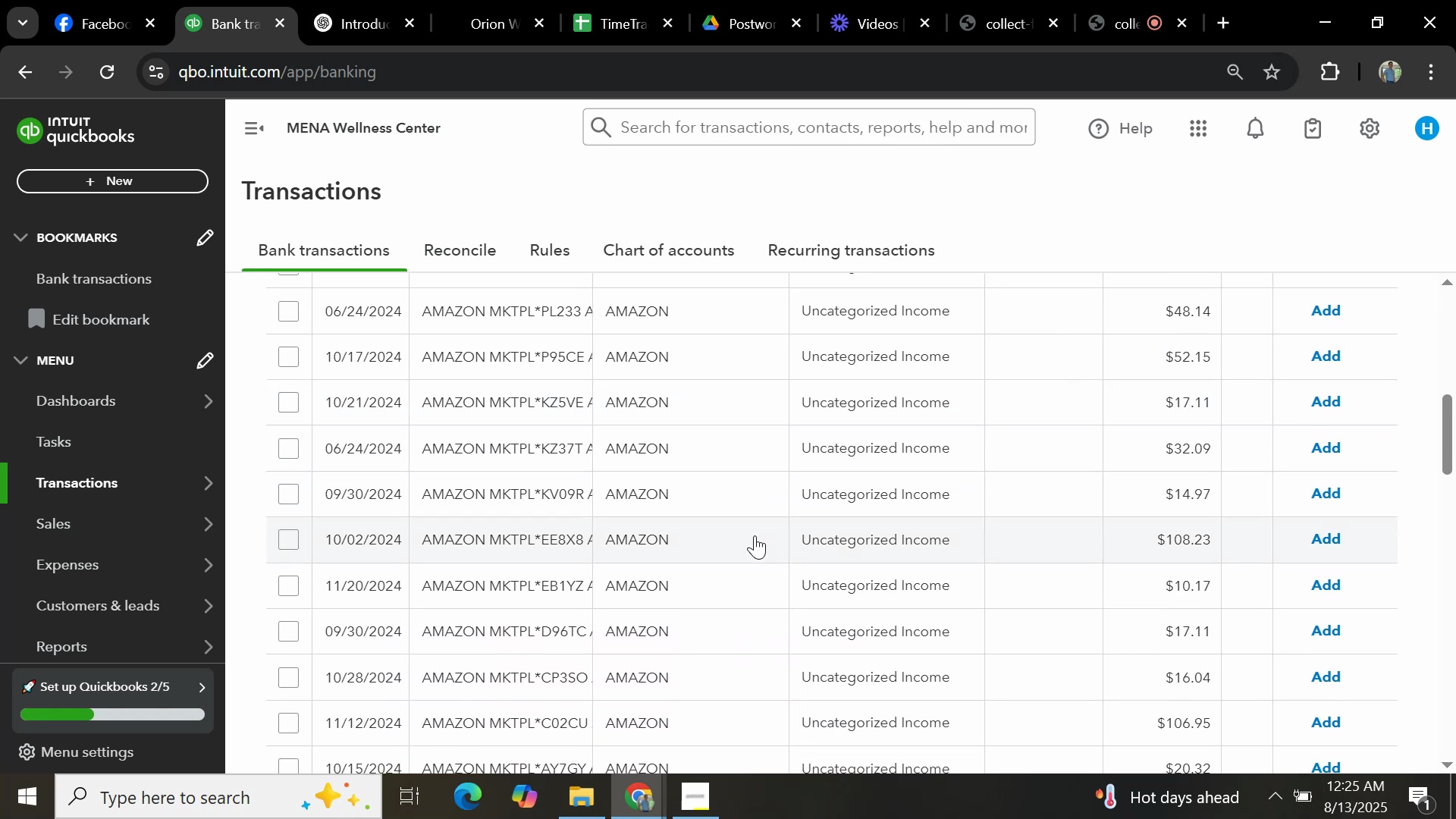 
scroll: coordinate [752, 536], scroll_direction: up, amount: 4.0
 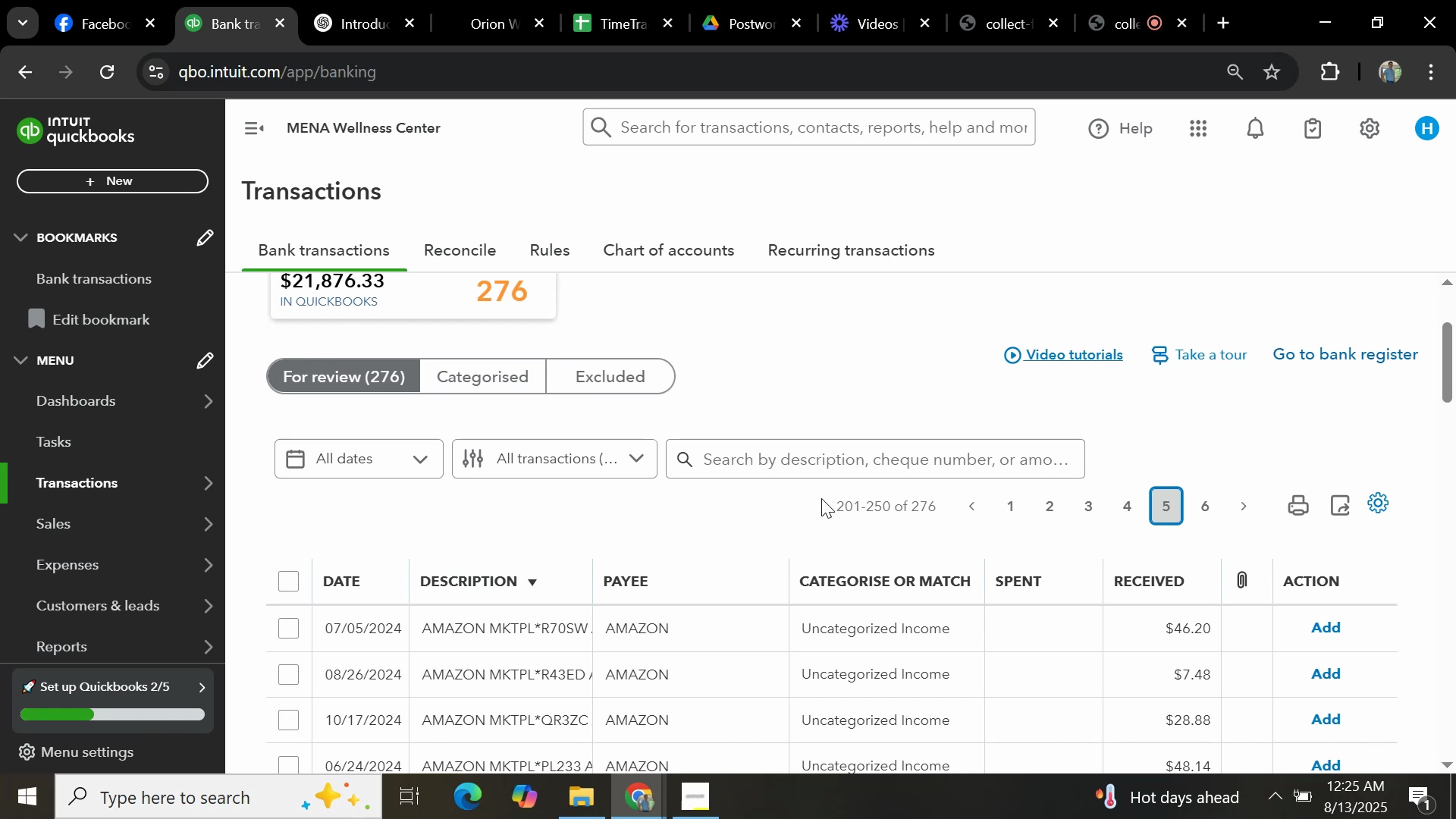 
left_click([822, 456])
 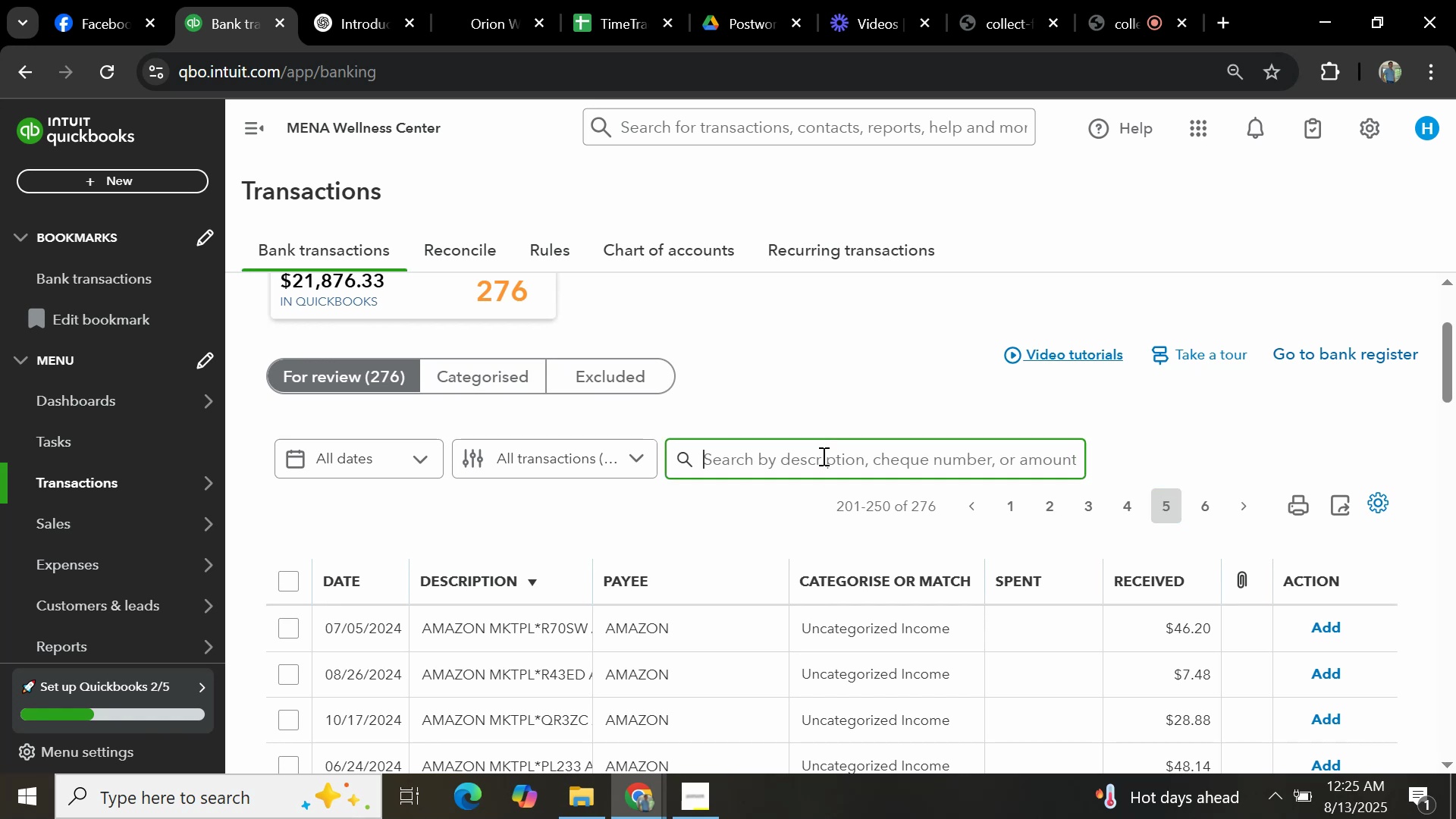 
type(AMAZON MKTPL)
 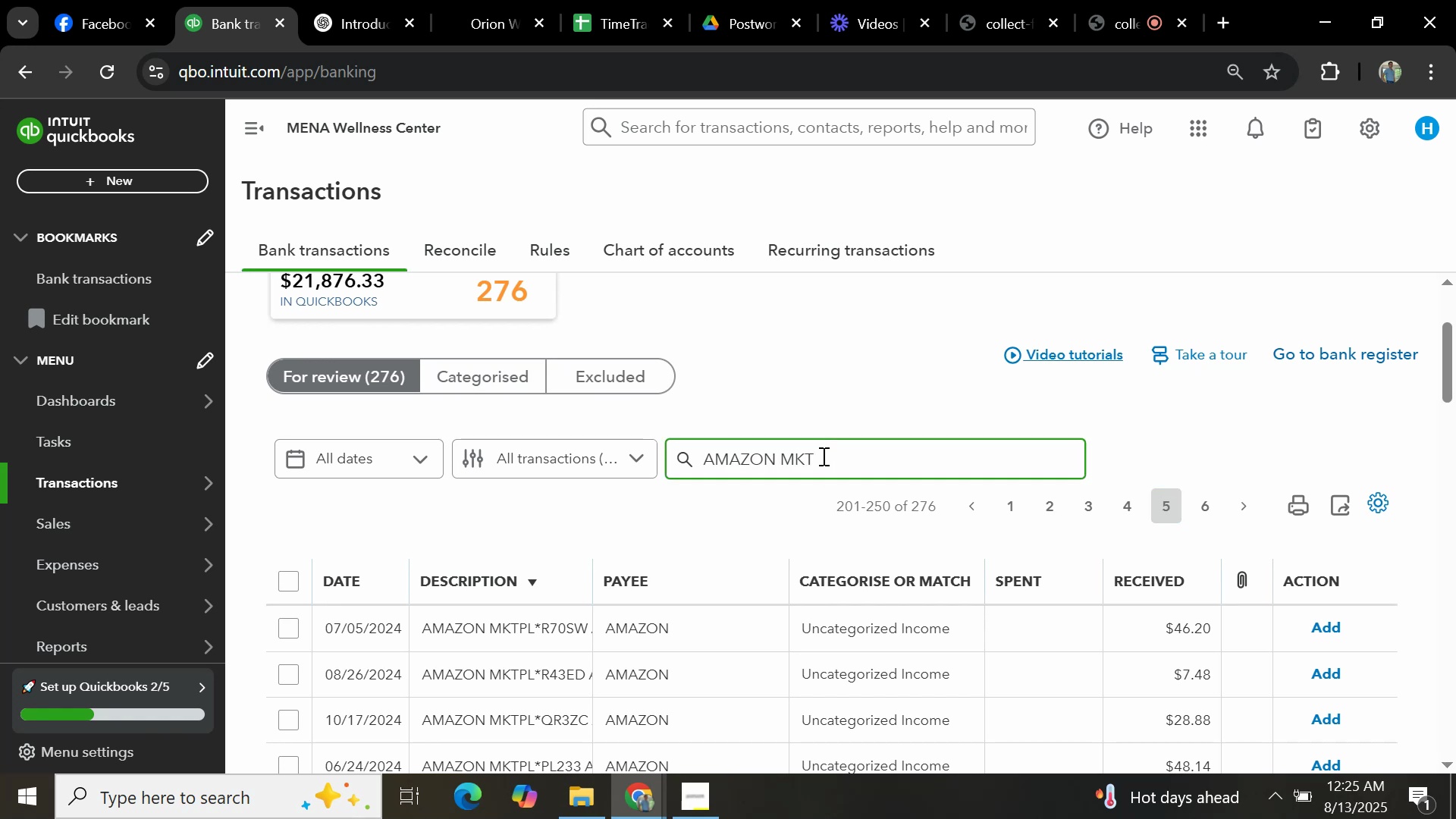 
key(Enter)
 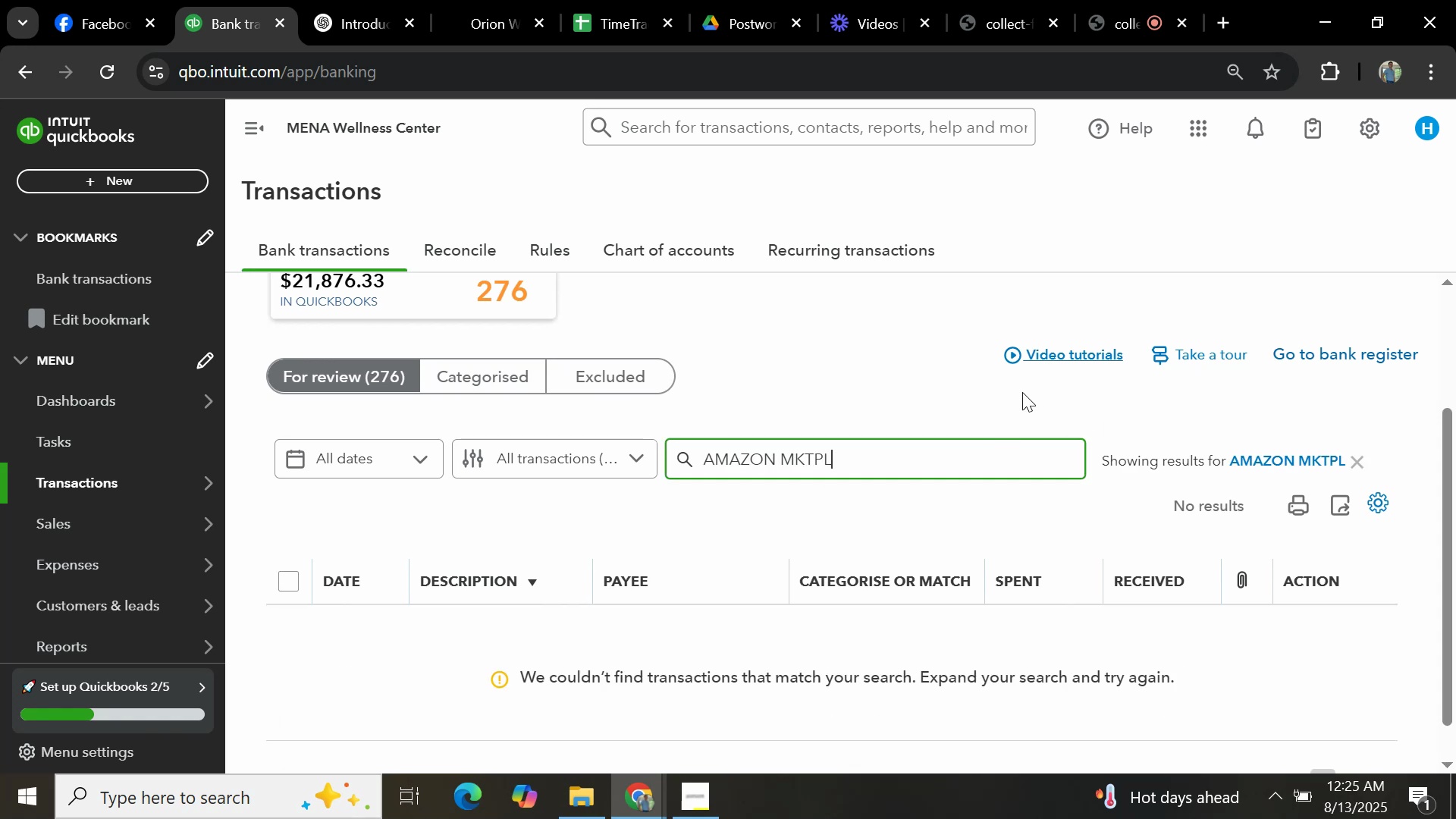 
key(Backspace)
 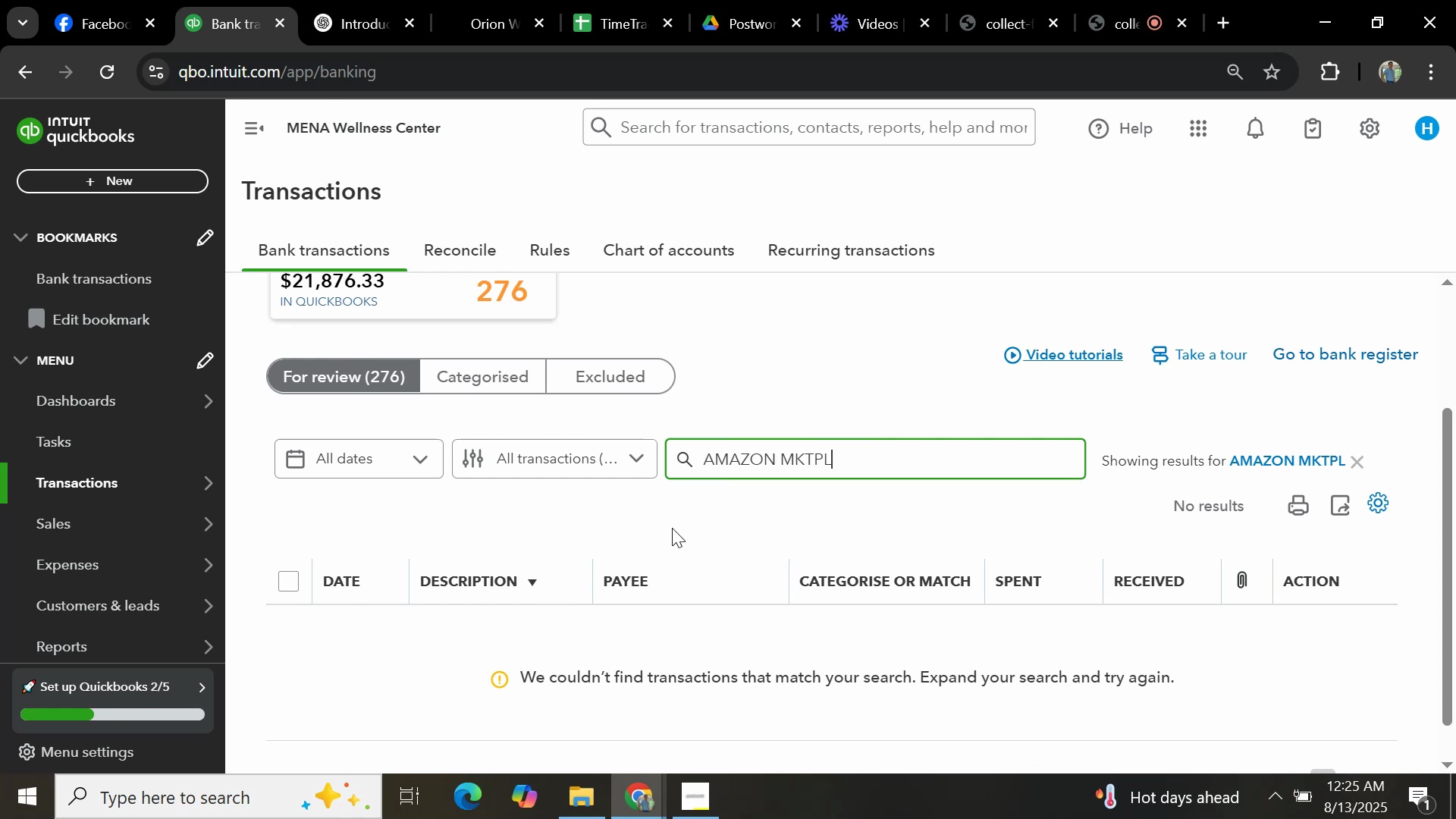 
key(Backspace)
 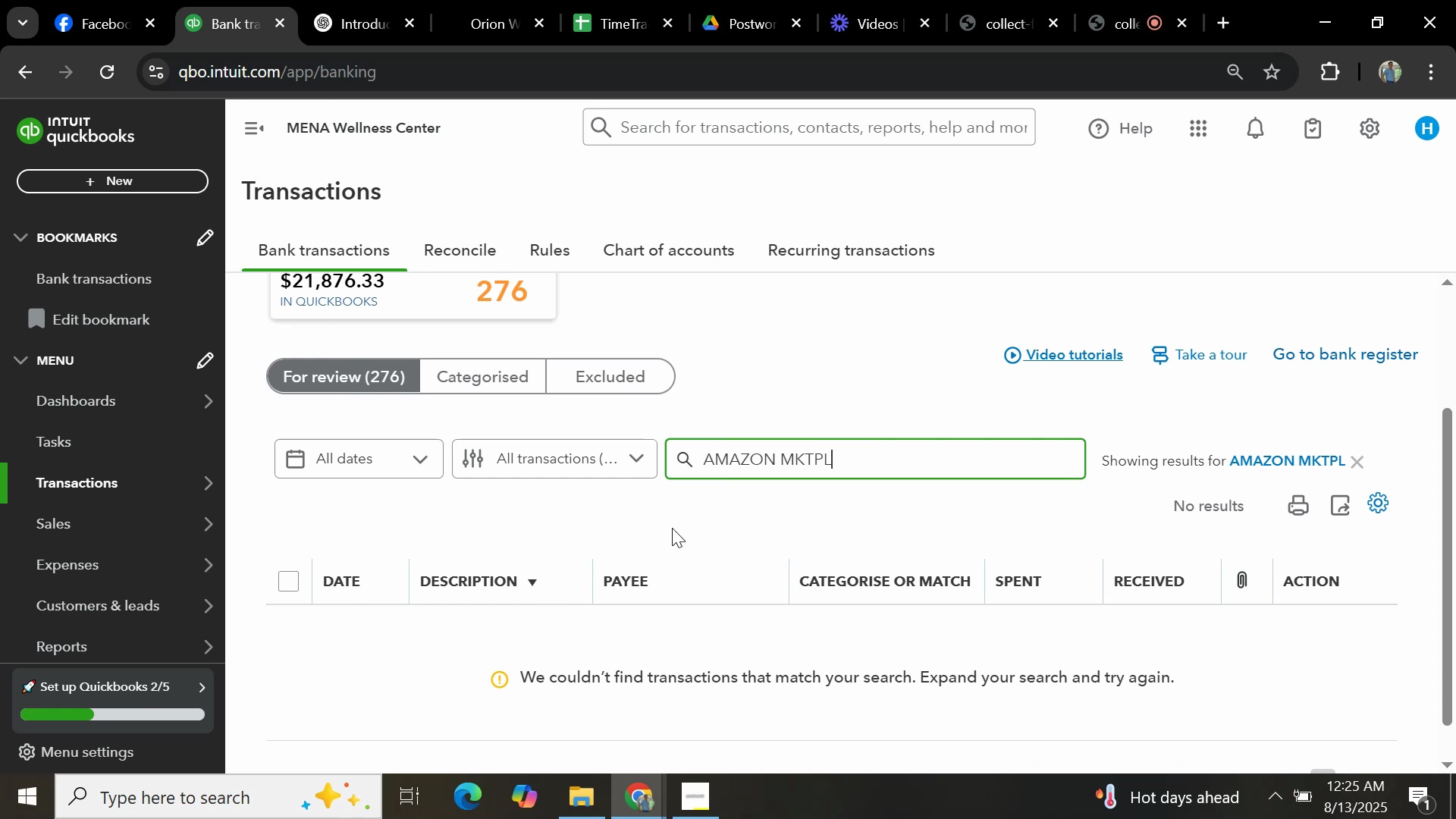 
key(Backspace)
 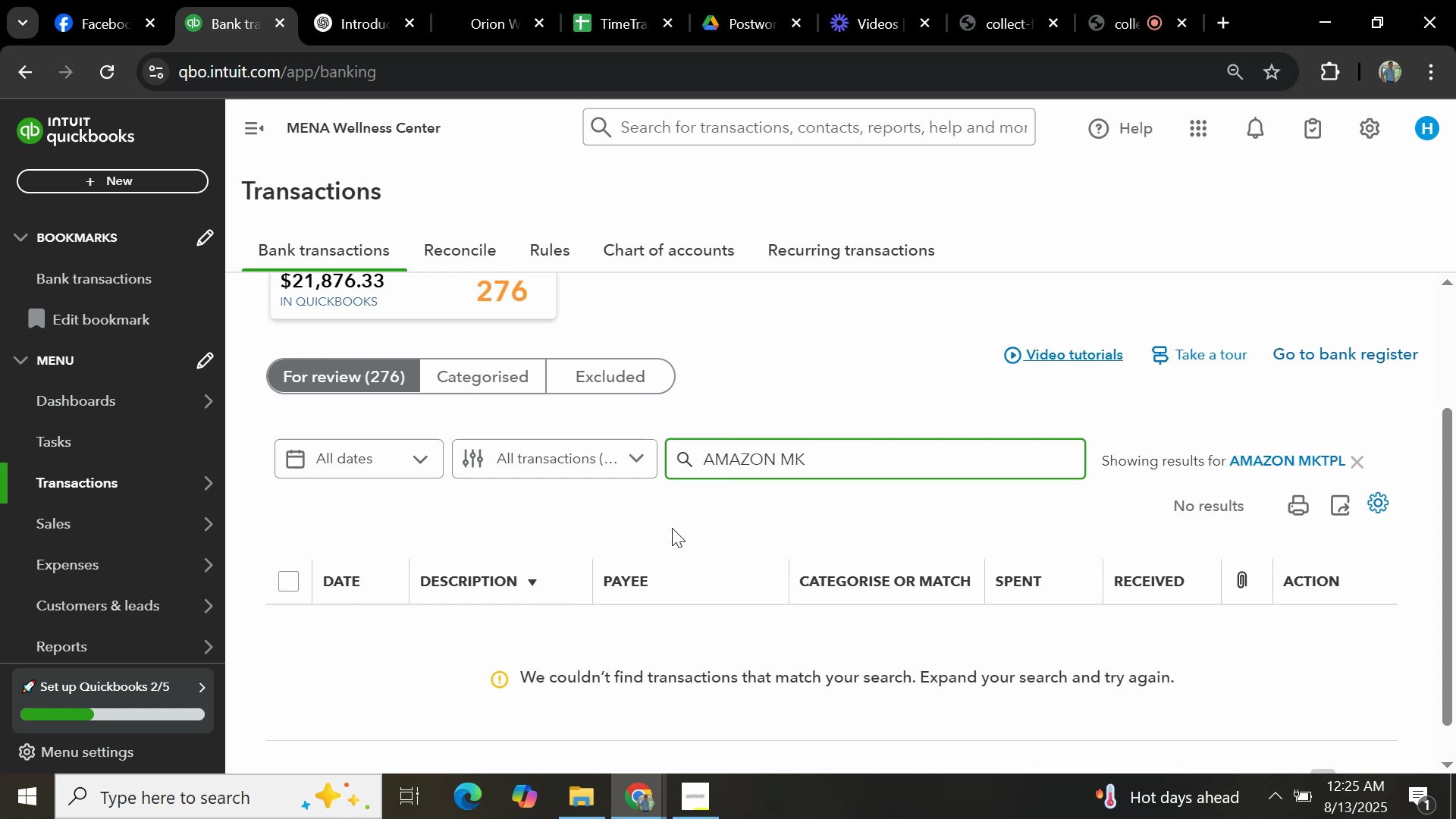 
key(Enter)
 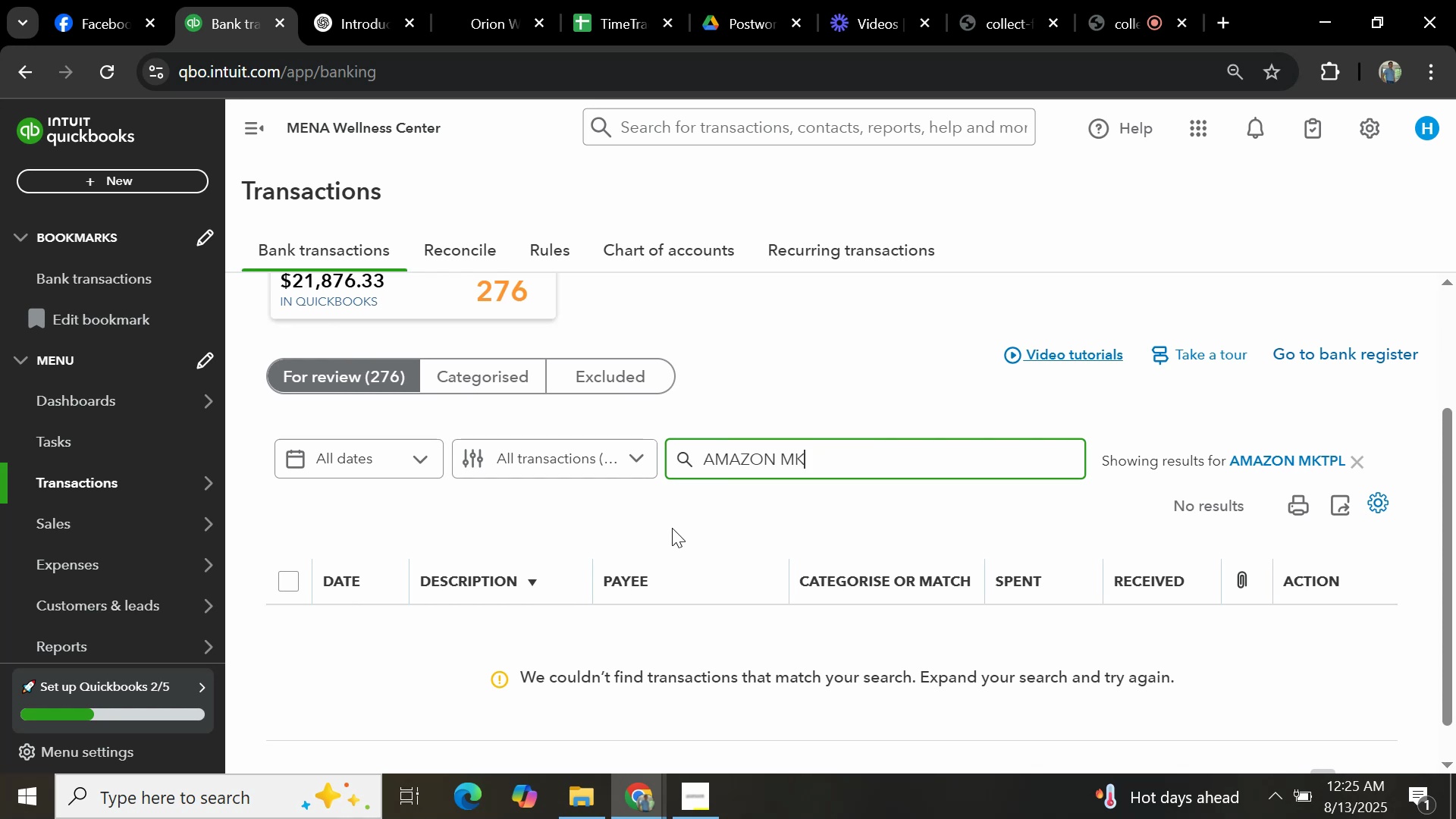 
key(Backslash)
 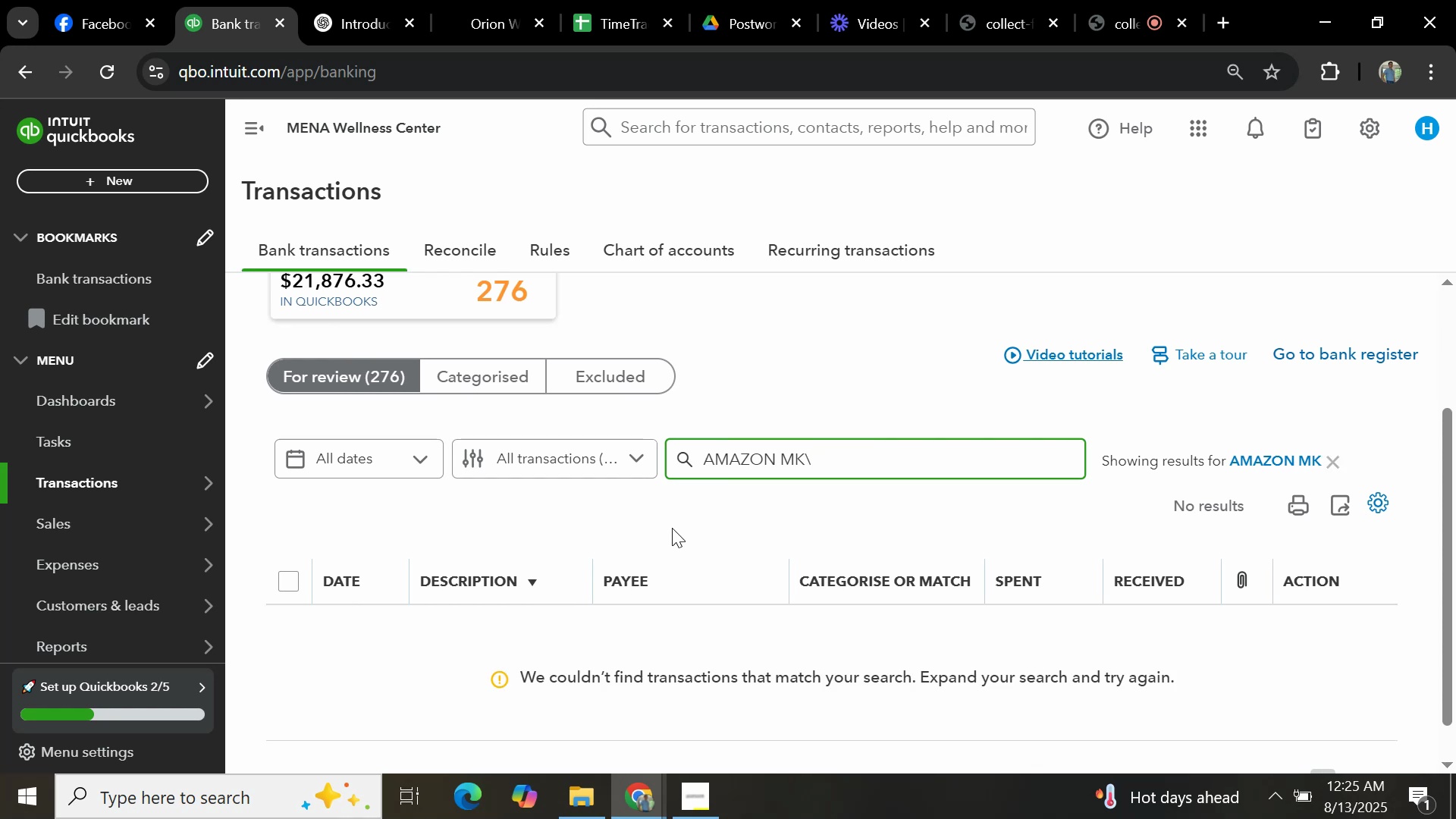 
key(Backspace)
 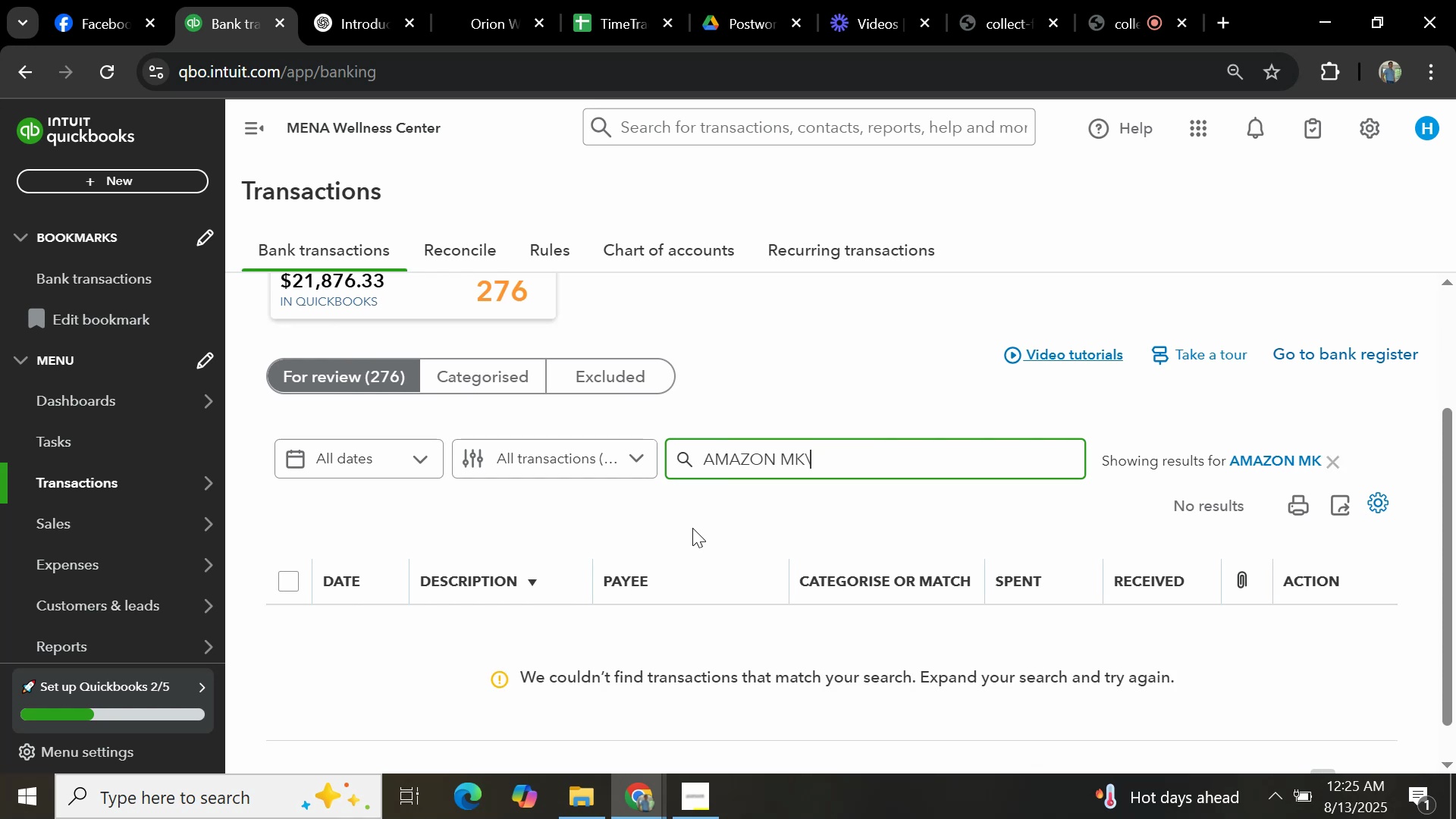 
key(Enter)
 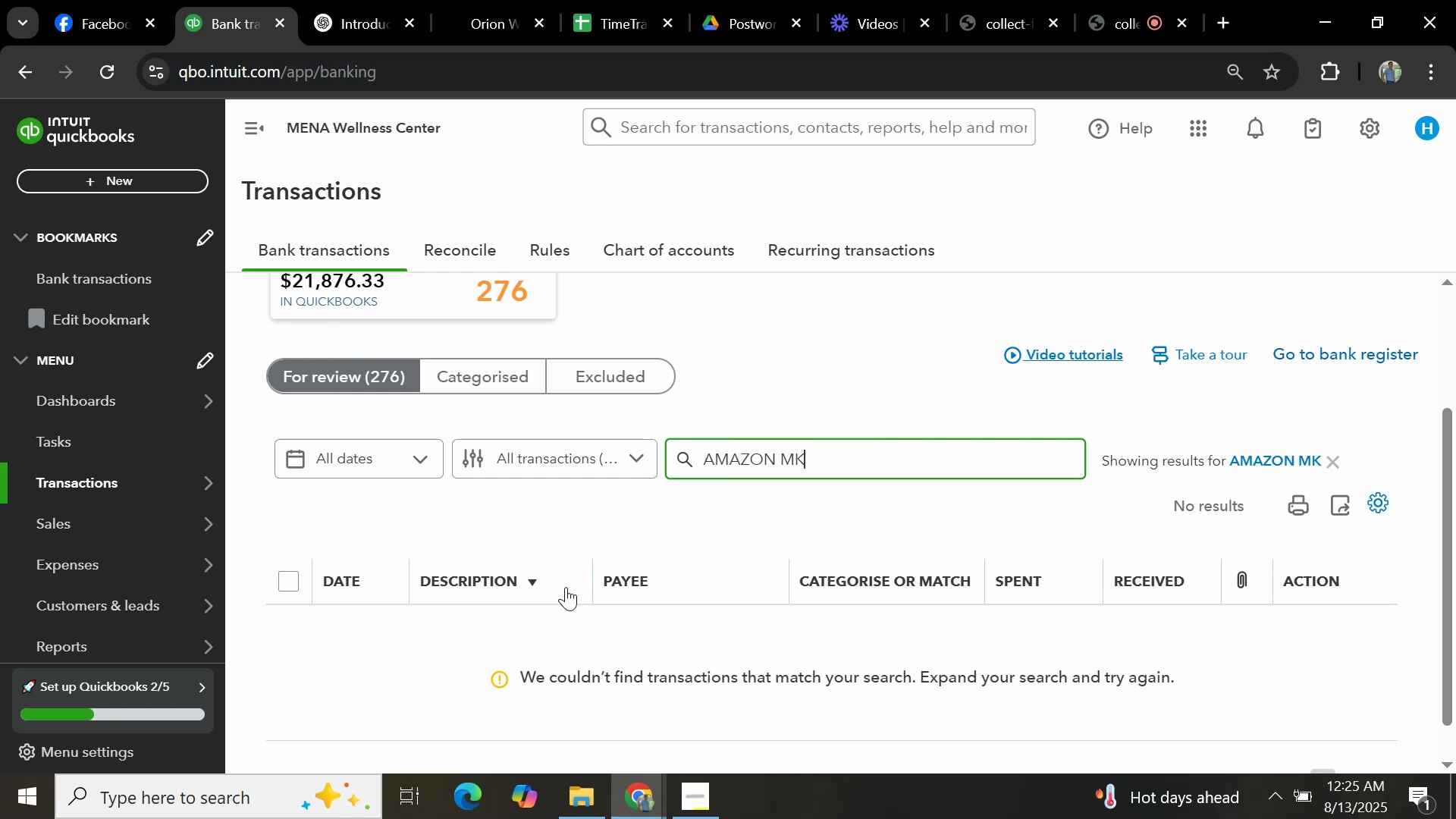 
key(Backspace)
 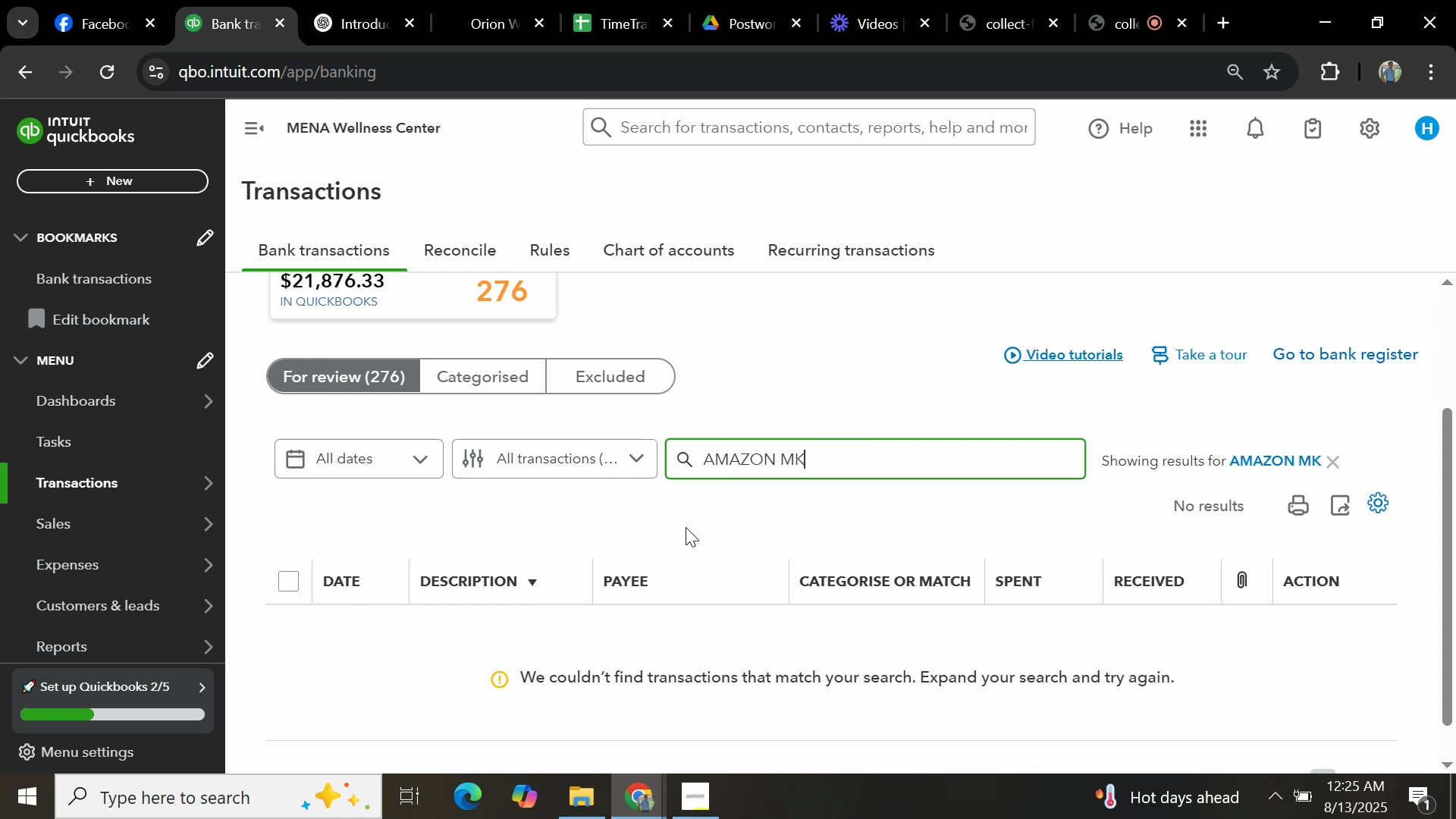 
key(Backspace)
 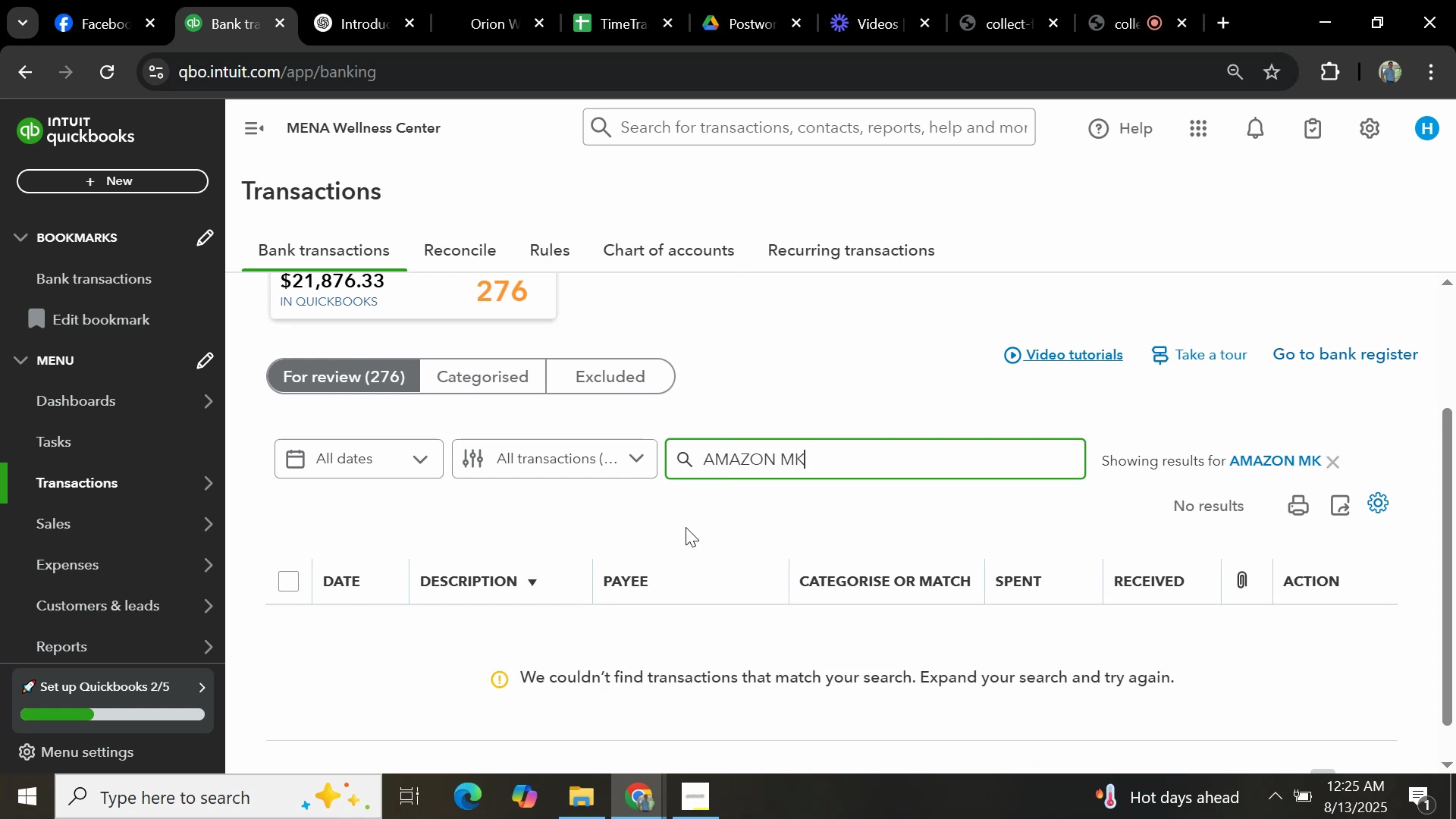 
key(Backspace)
 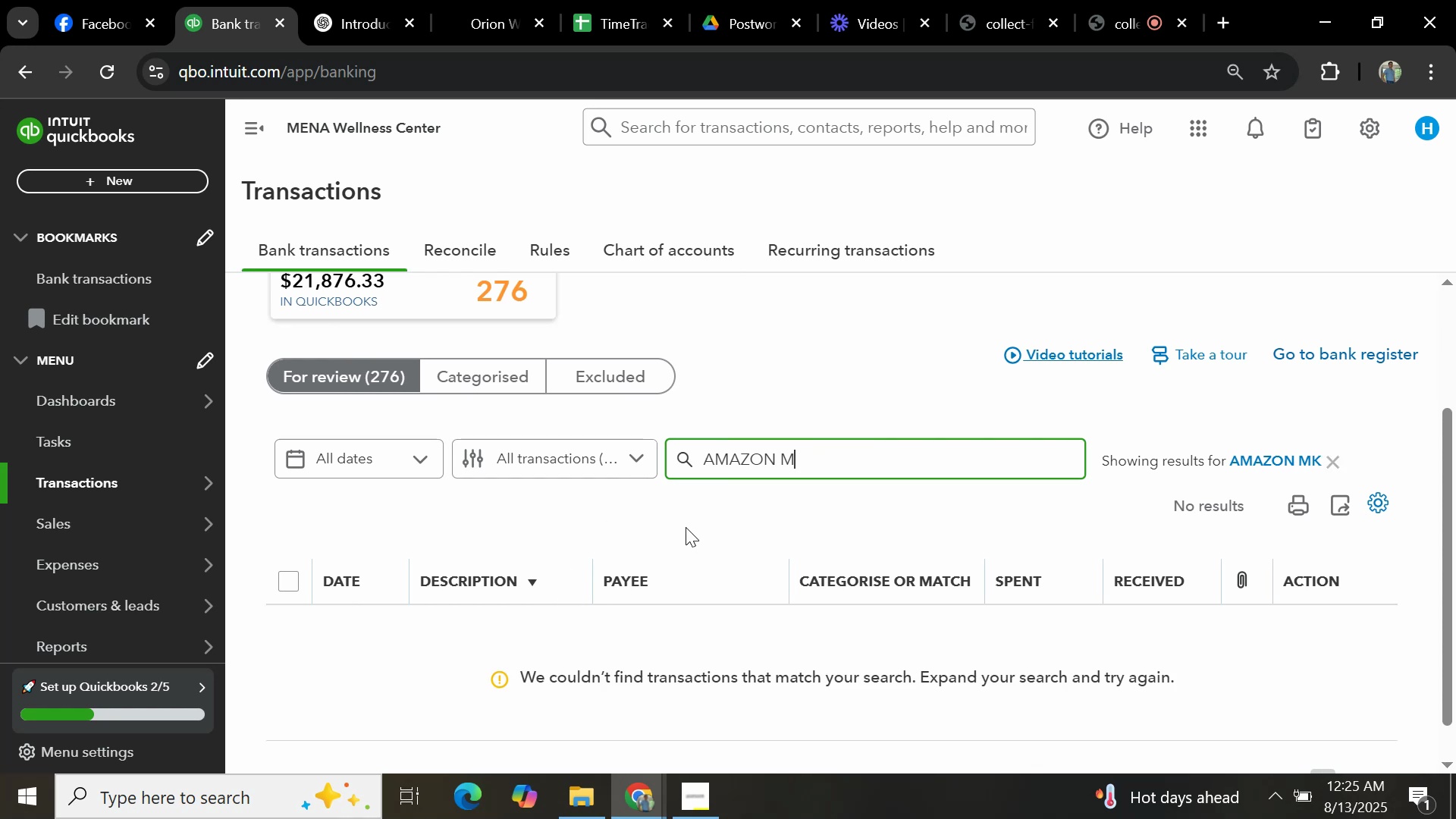 
key(Backspace)
 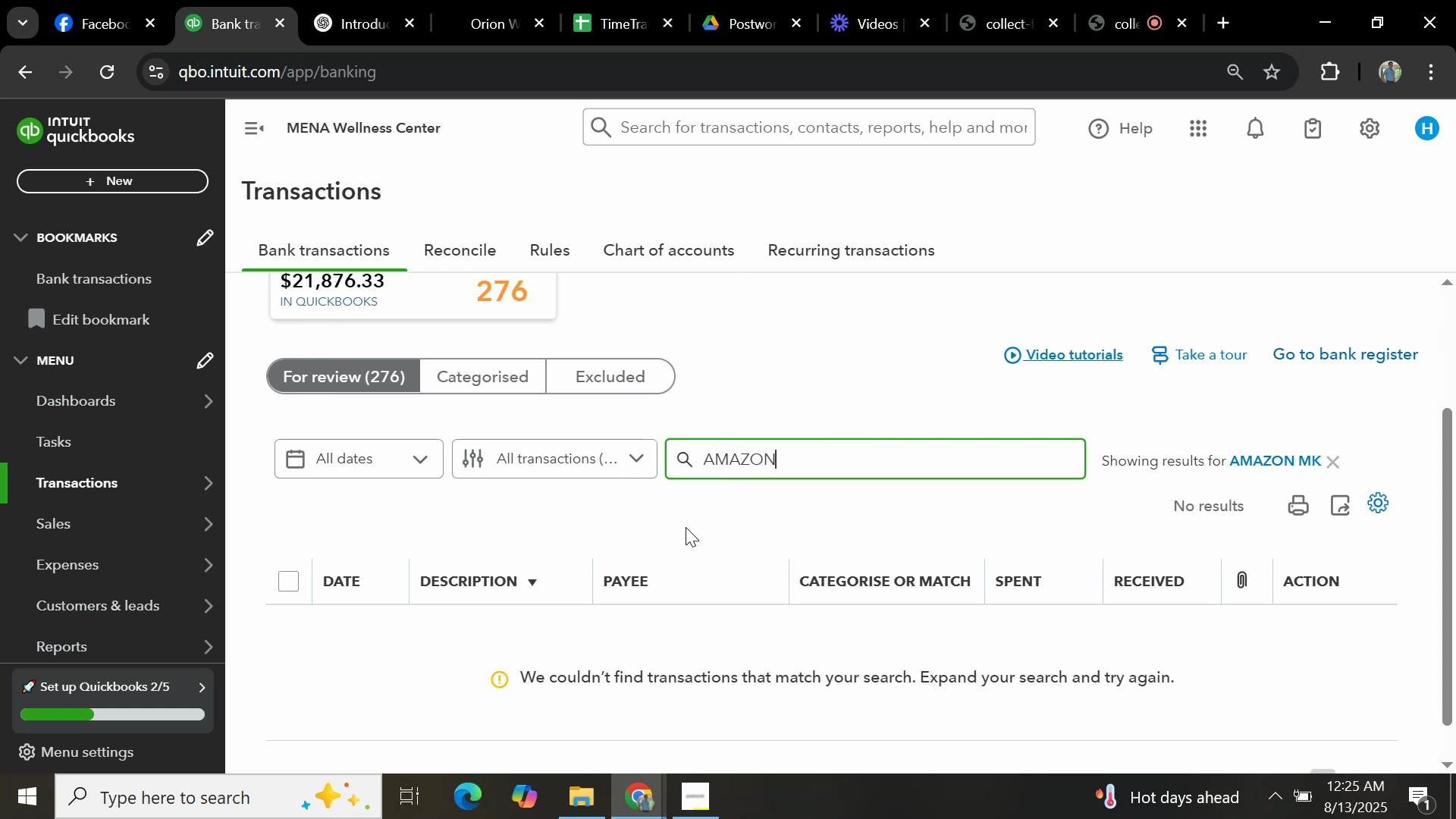 
key(Backspace)
 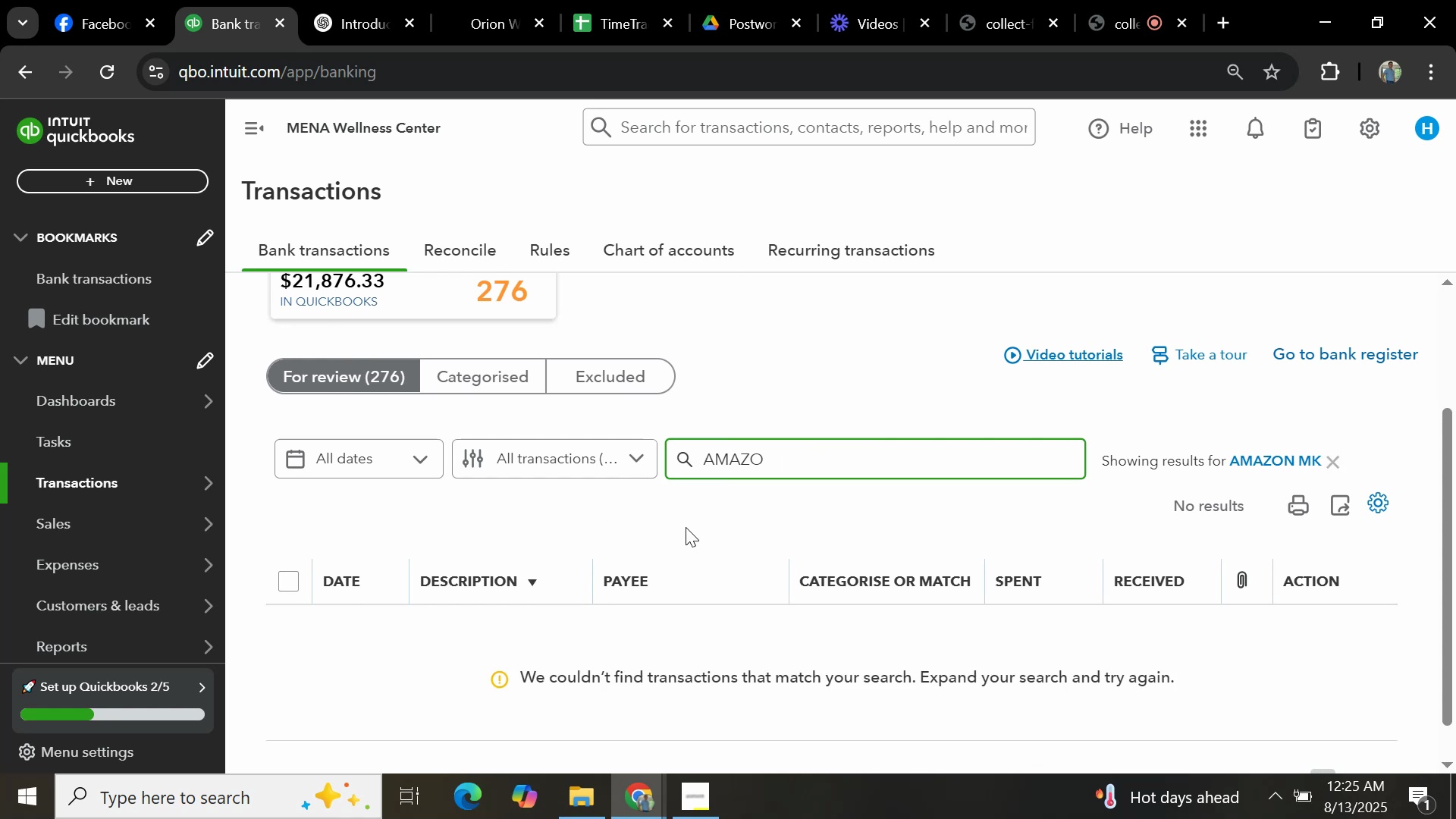 
key(Backspace)
 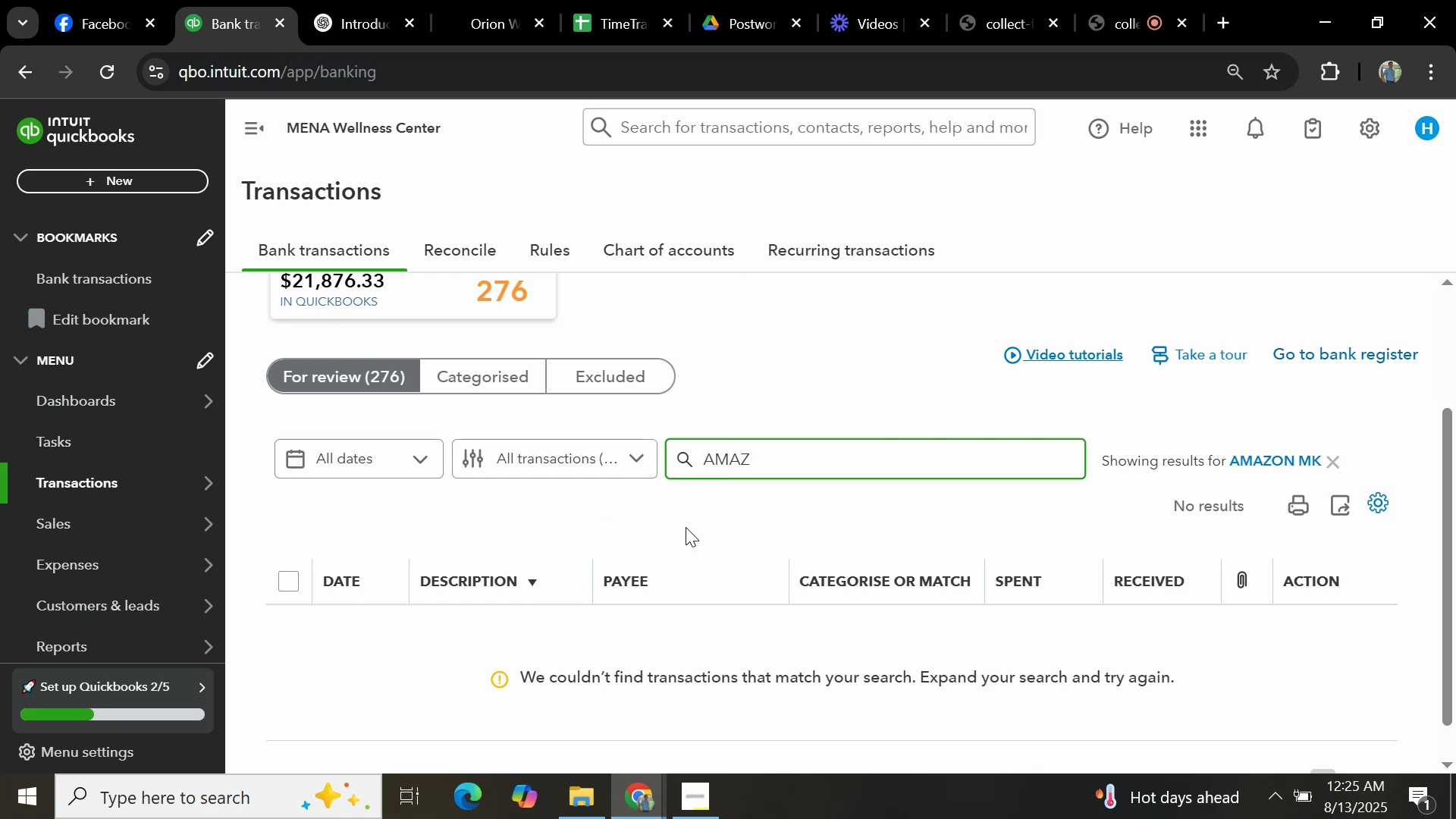 
key(Backspace)
 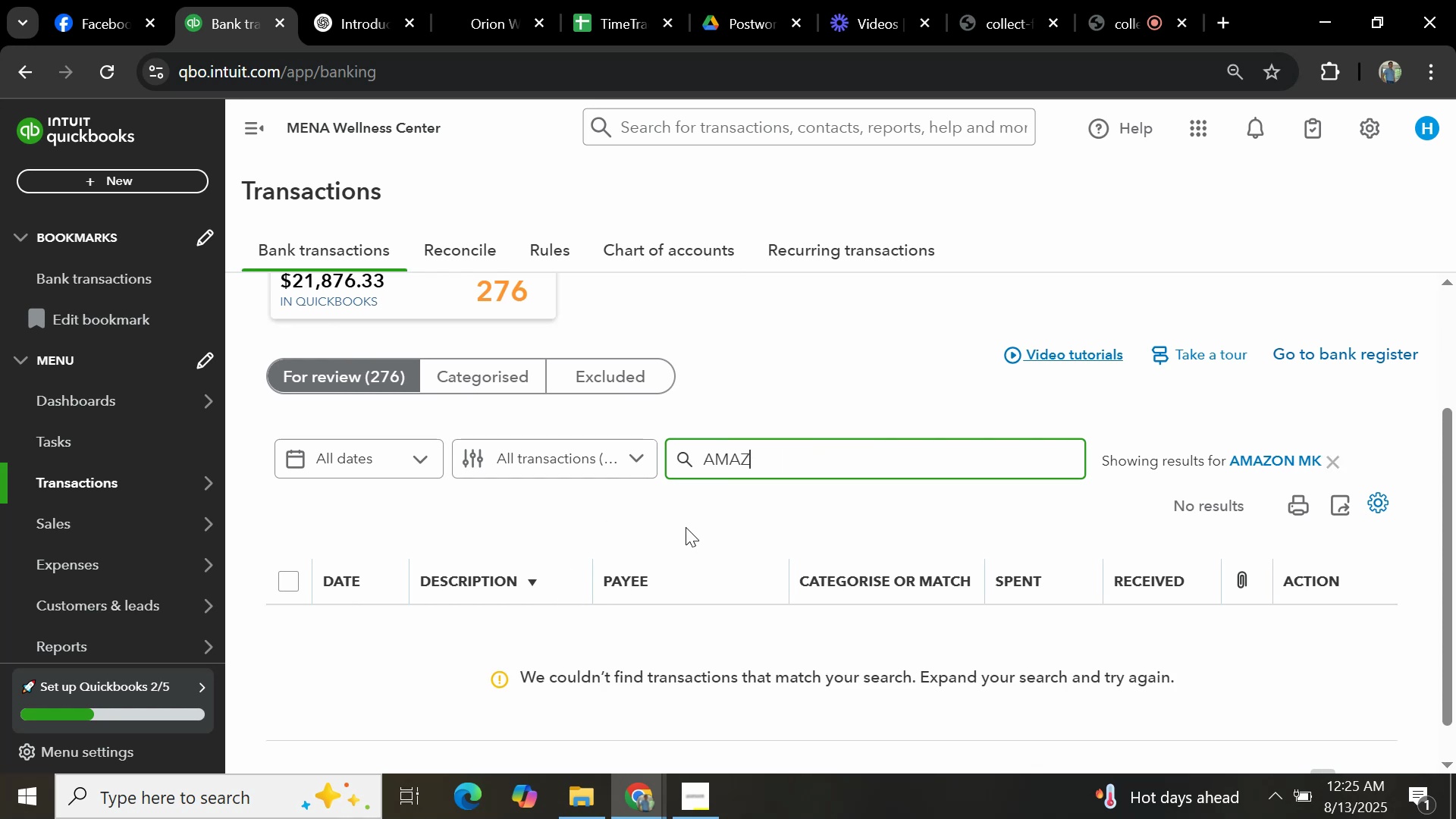 
key(Backspace)
 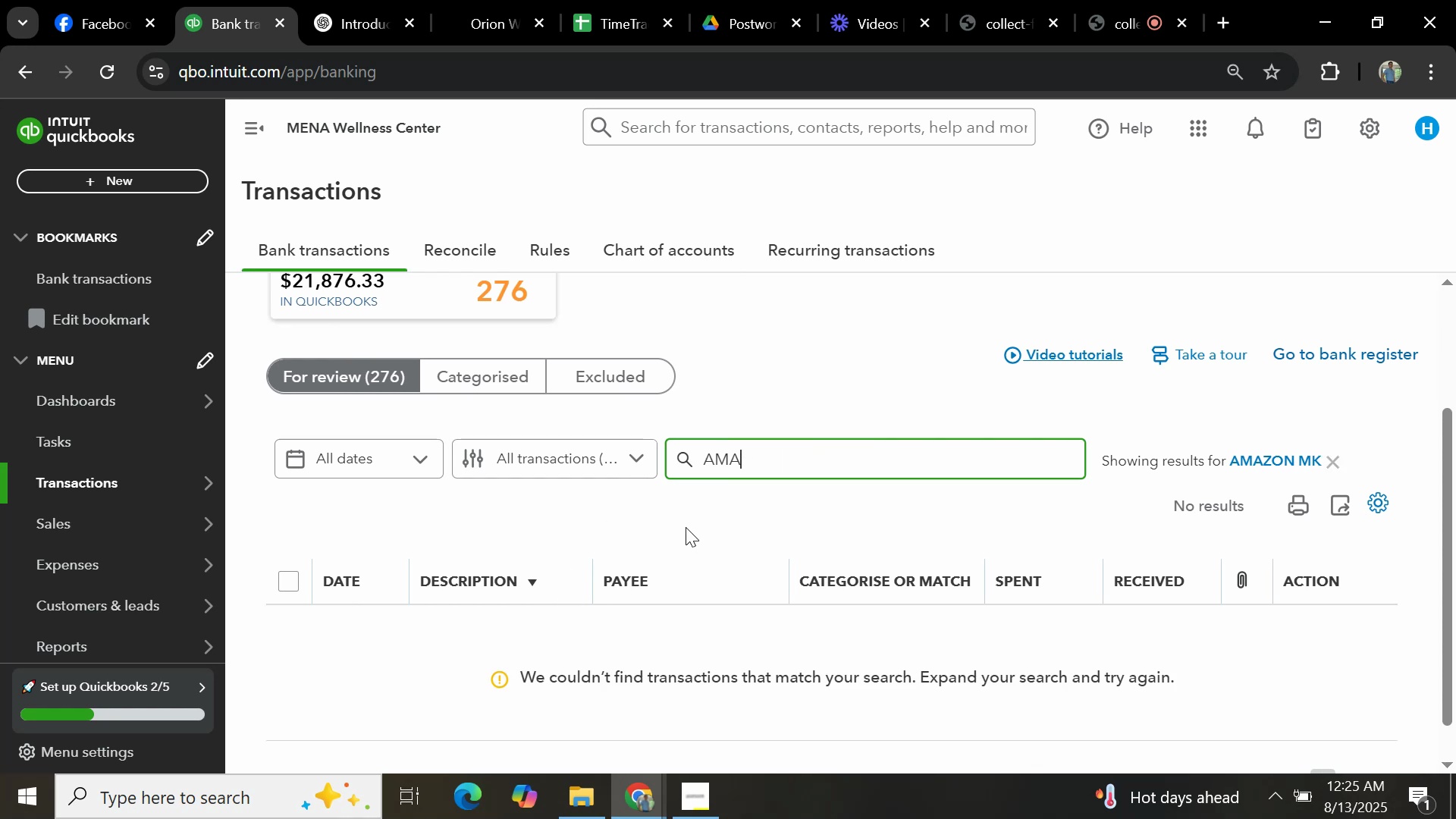 
key(Backspace)
 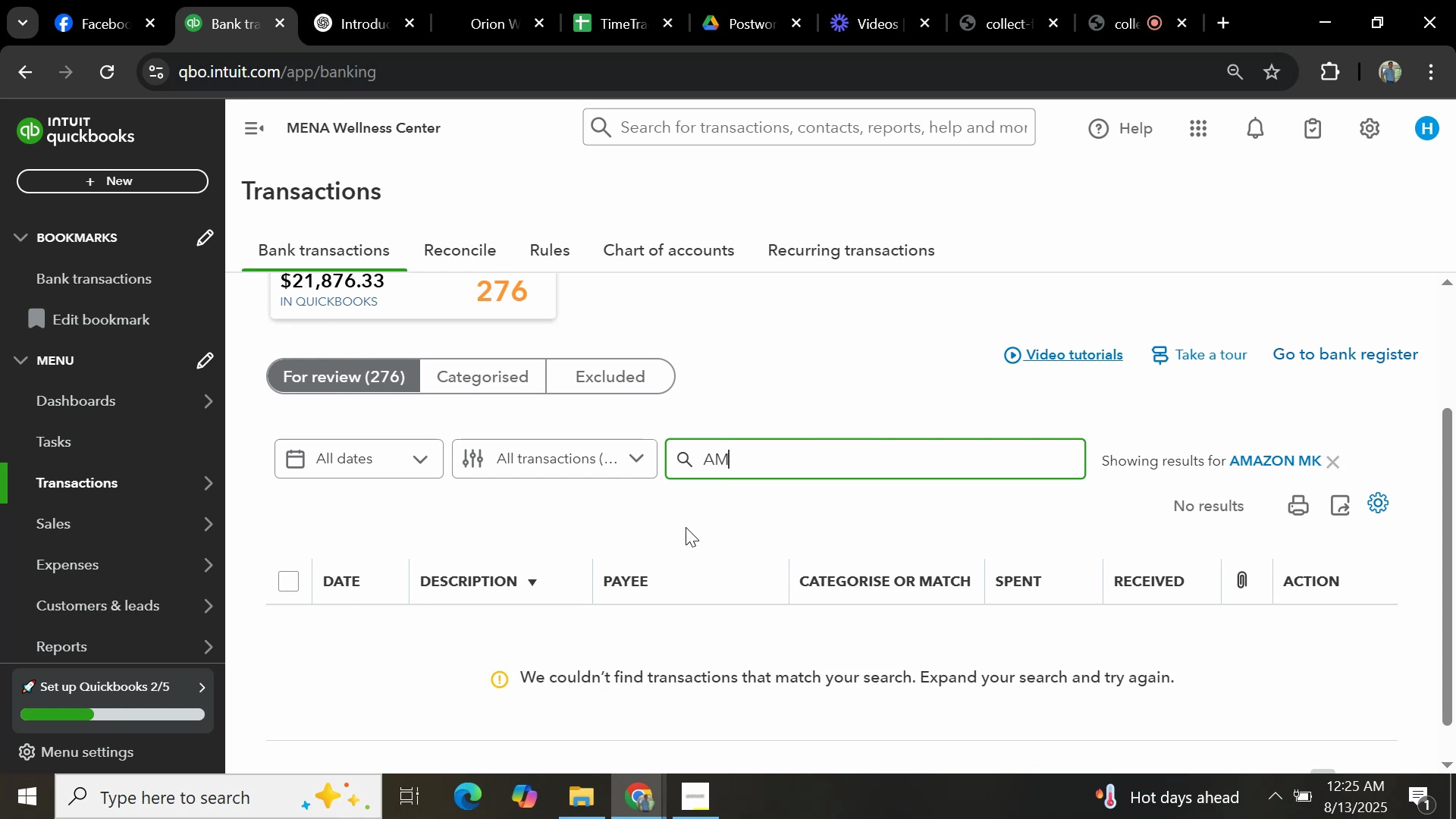 
key(Backspace)
 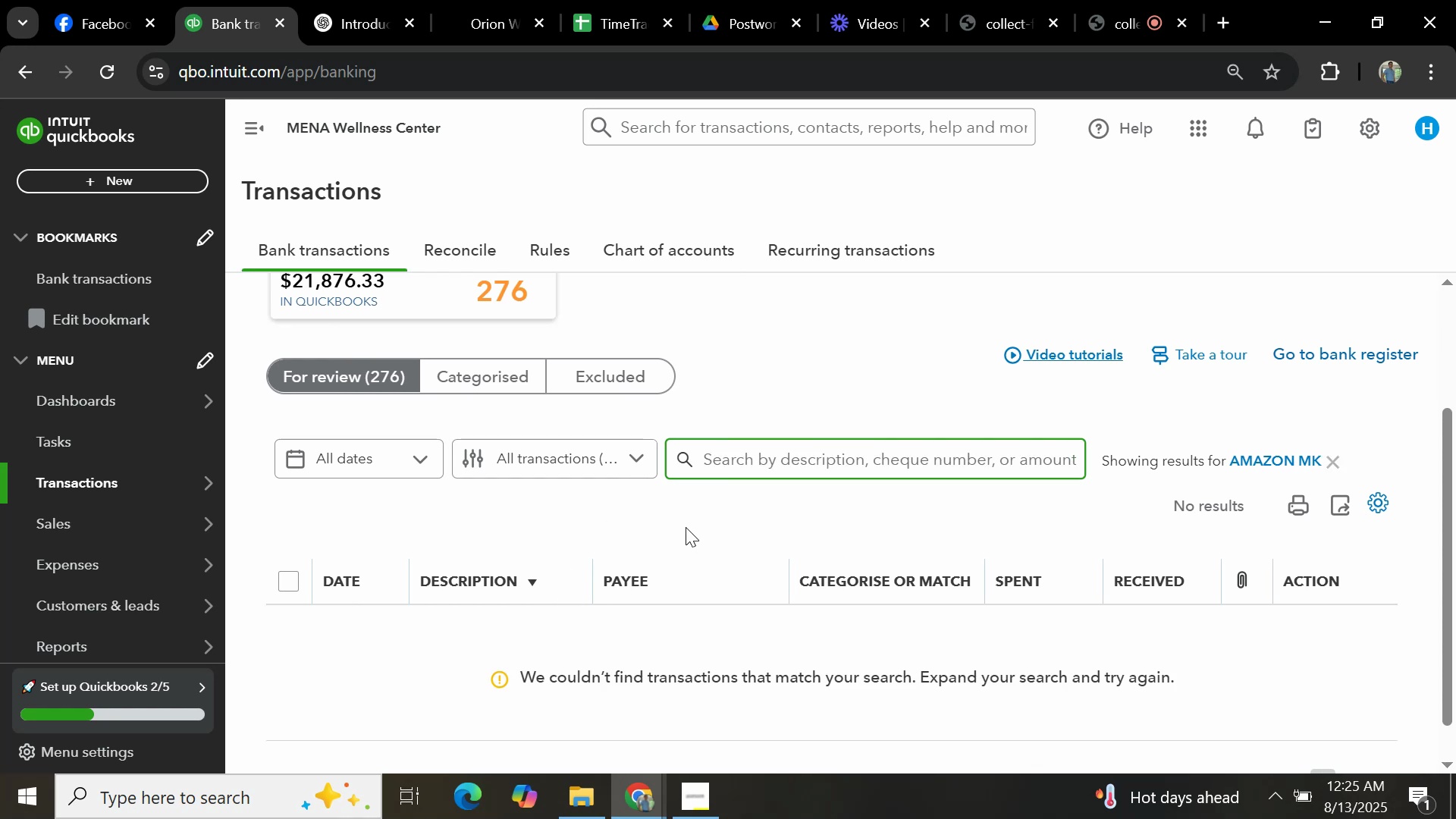 
key(Enter)
 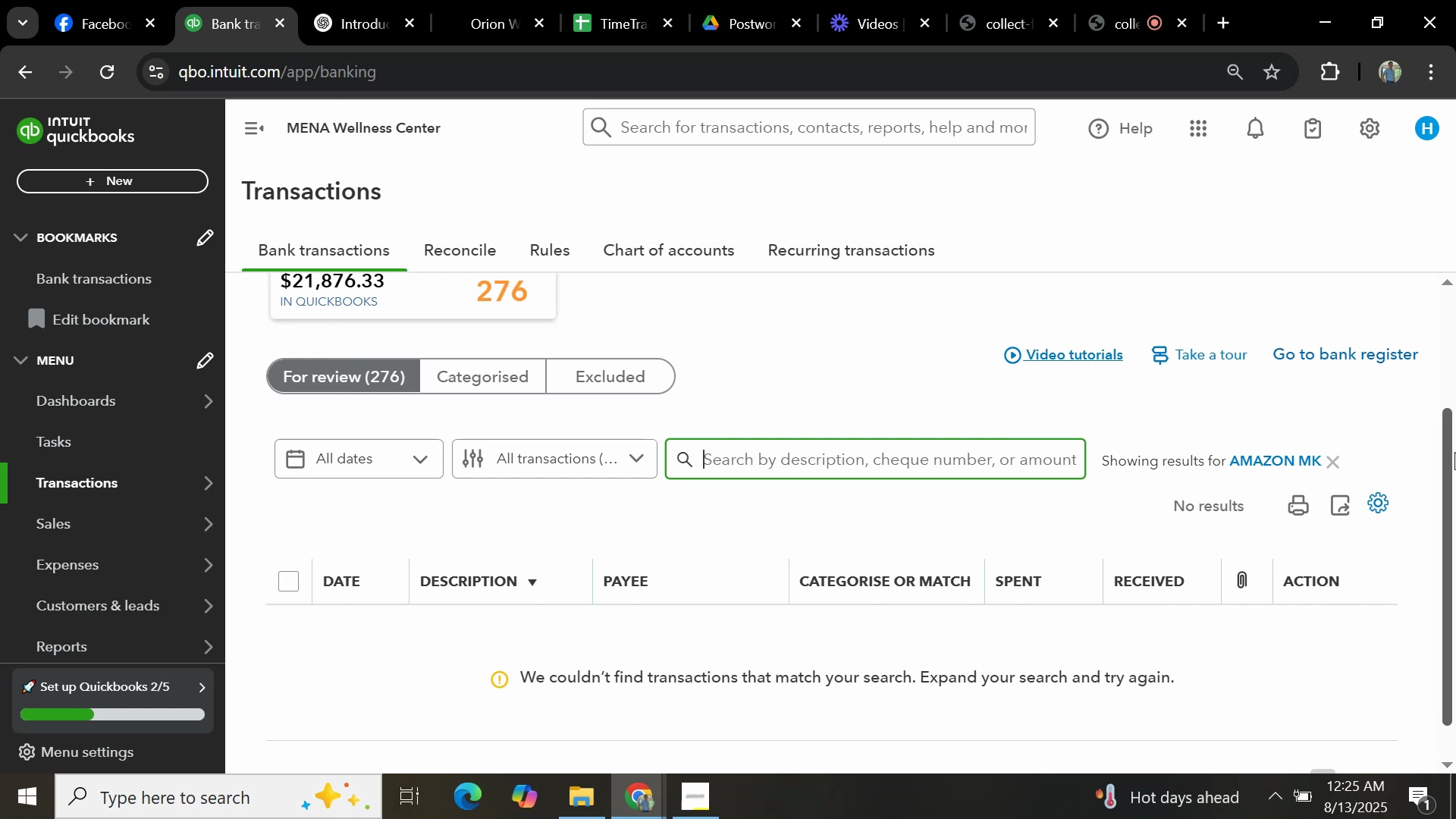 
left_click([1335, 459])
 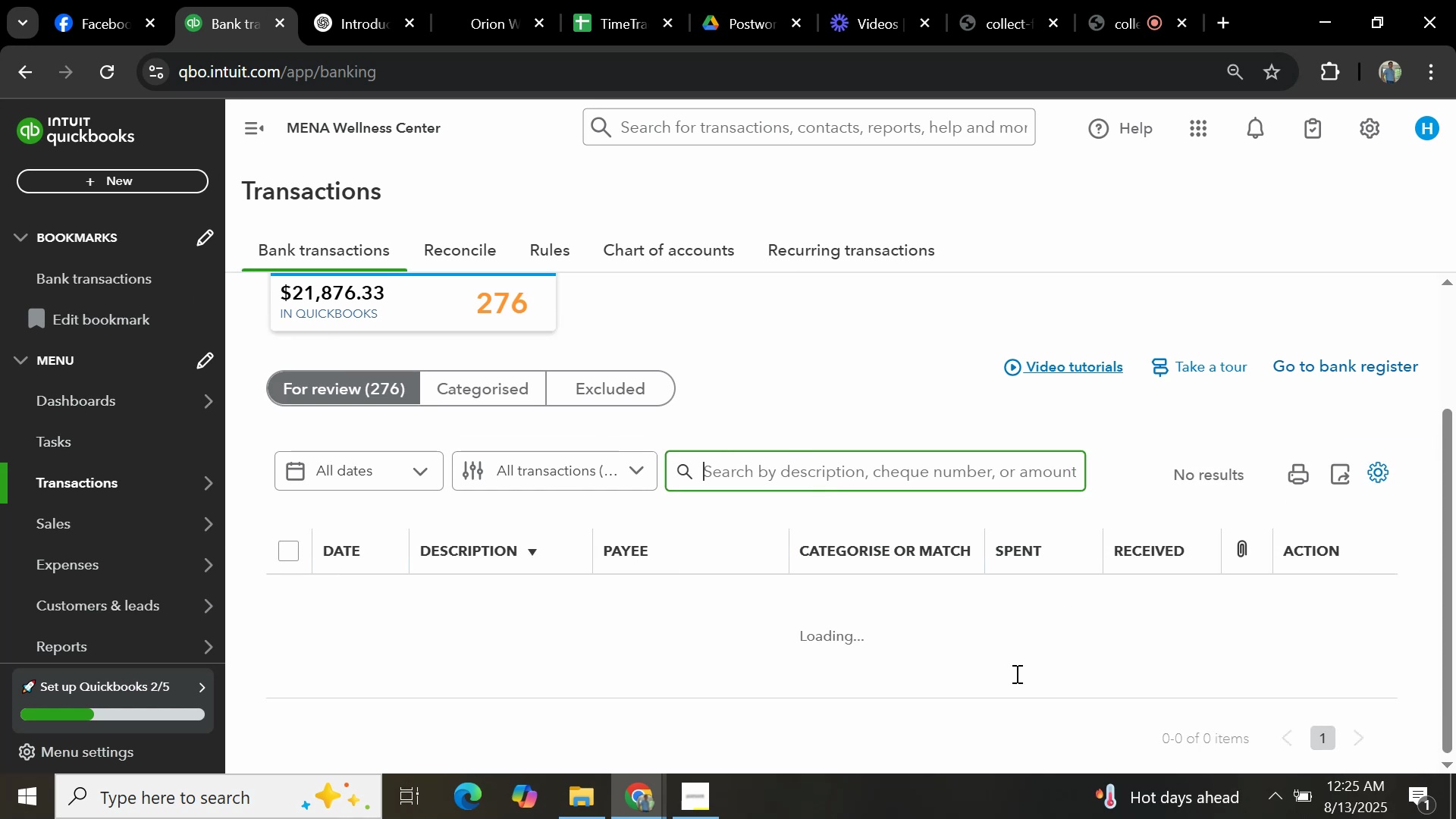 
scroll: coordinate [447, 610], scroll_direction: down, amount: 2.0
 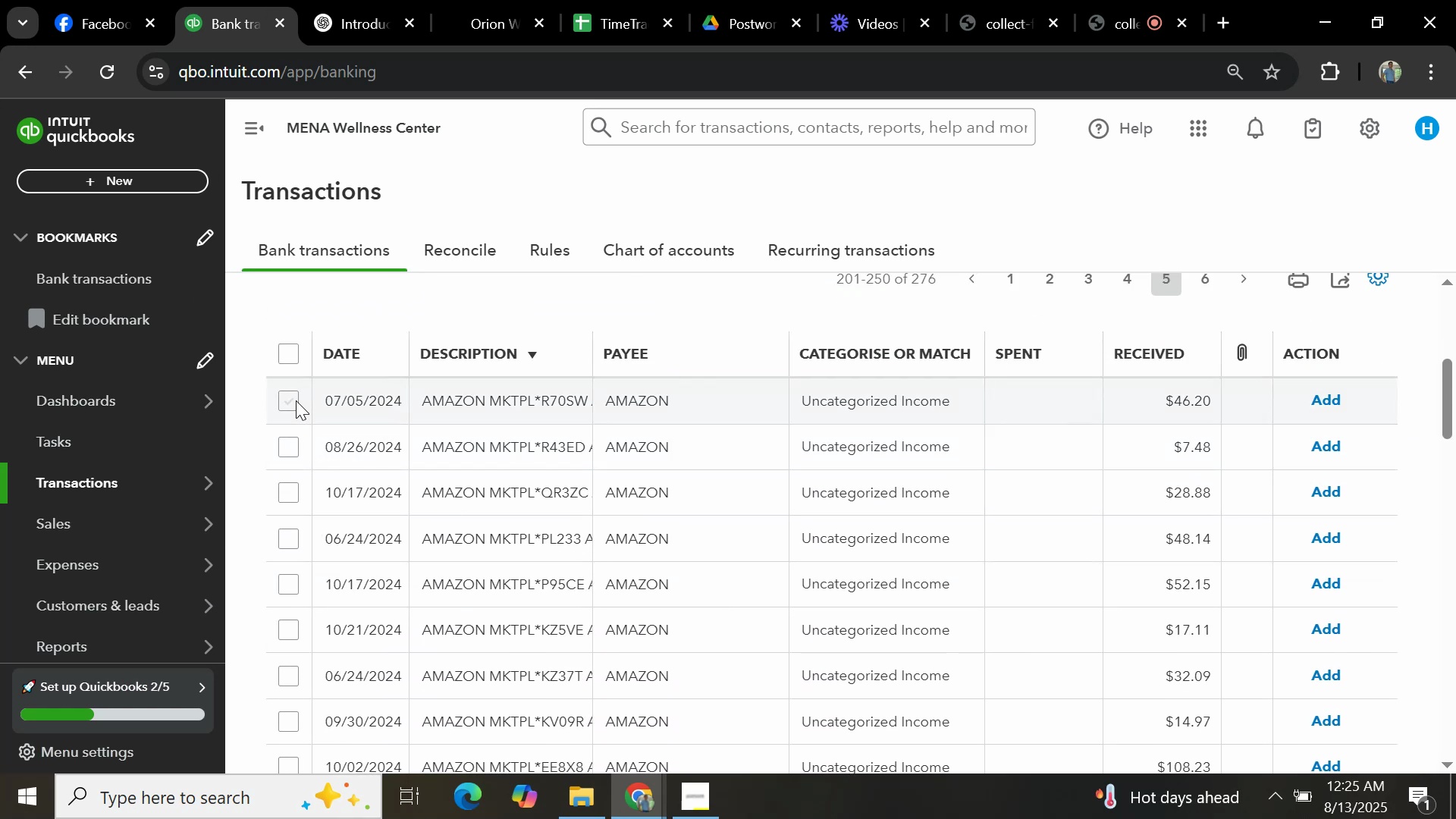 
left_click([292, 448])
 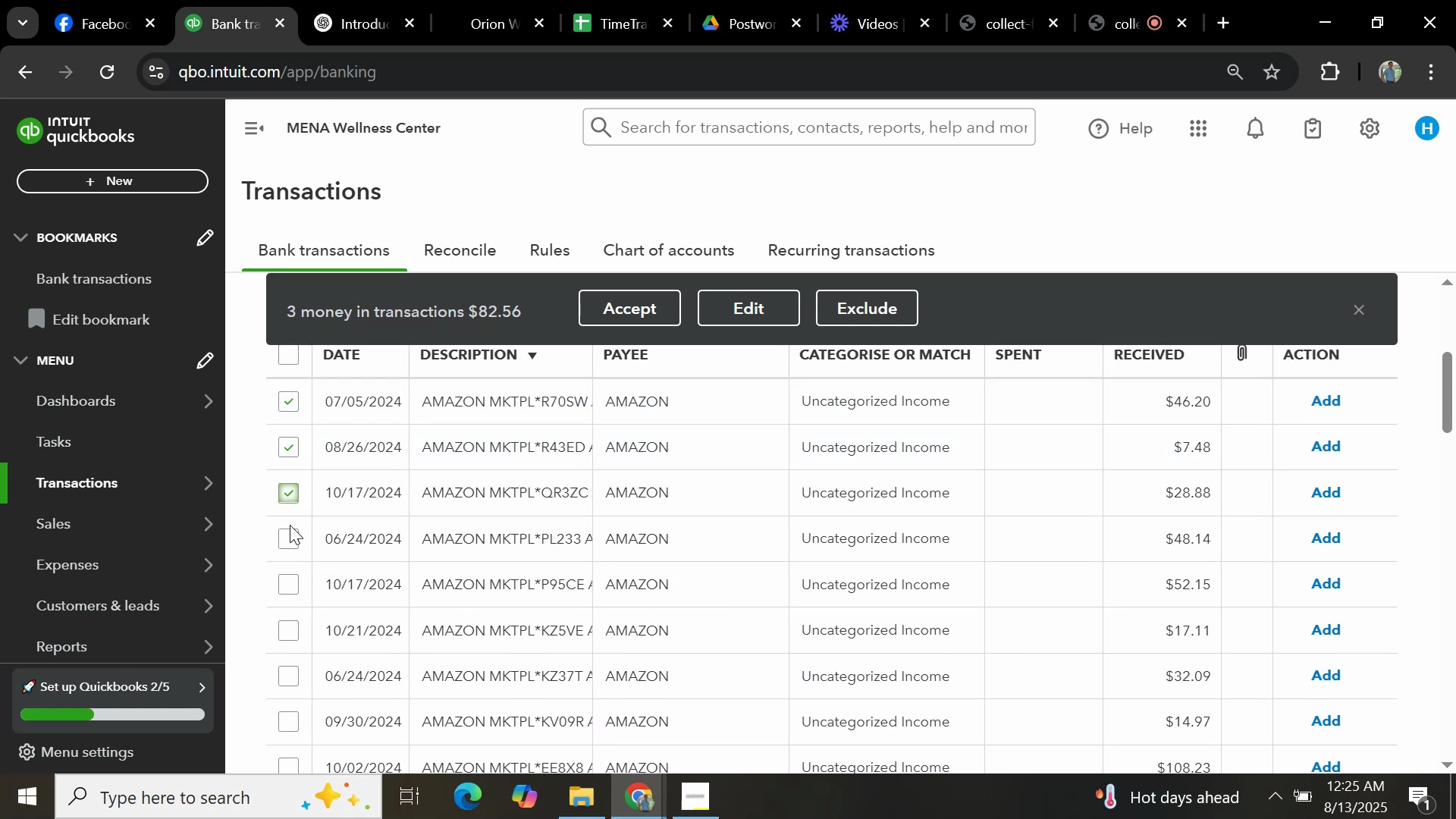 
left_click([286, 545])
 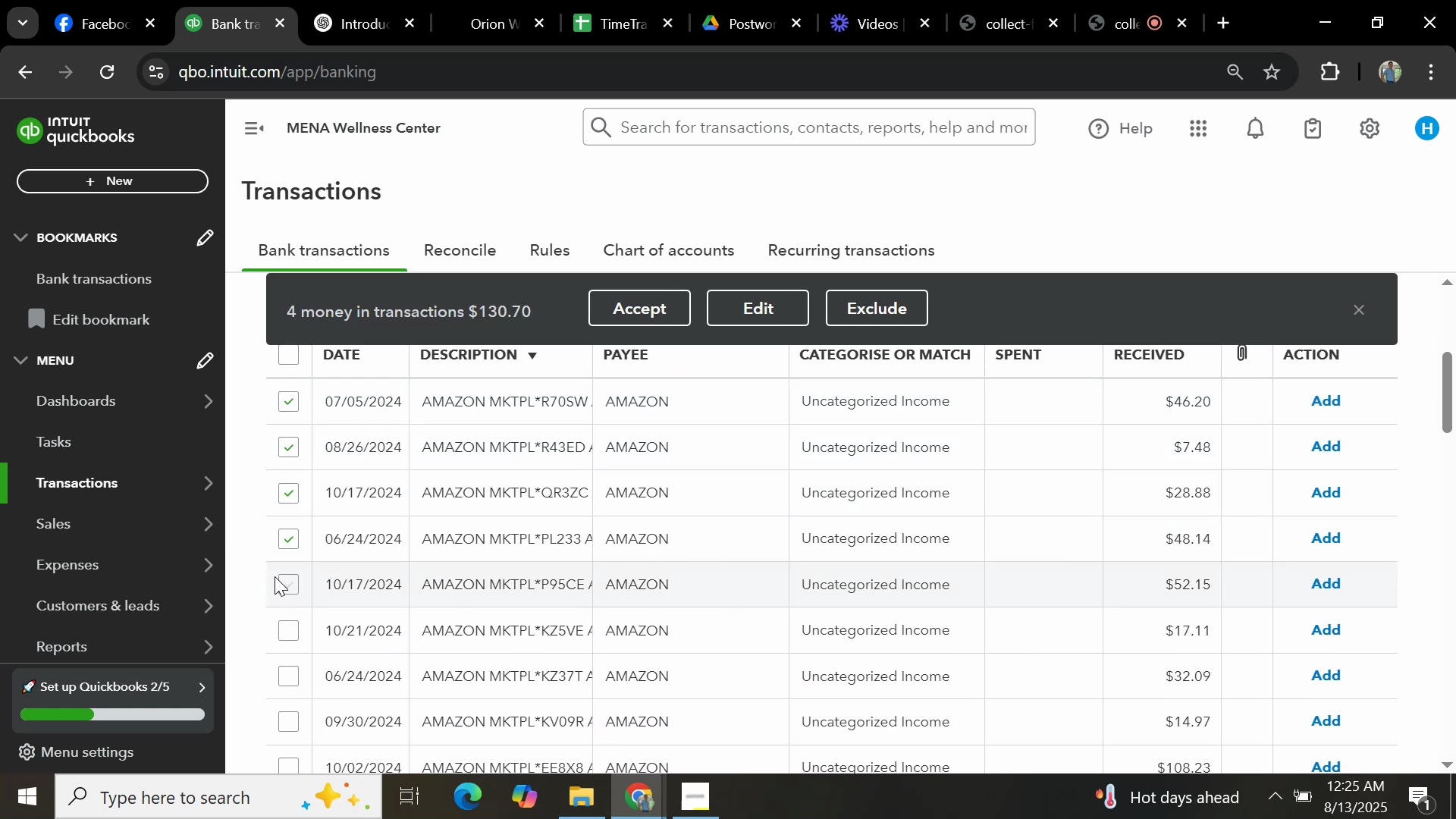 
left_click([291, 635])
 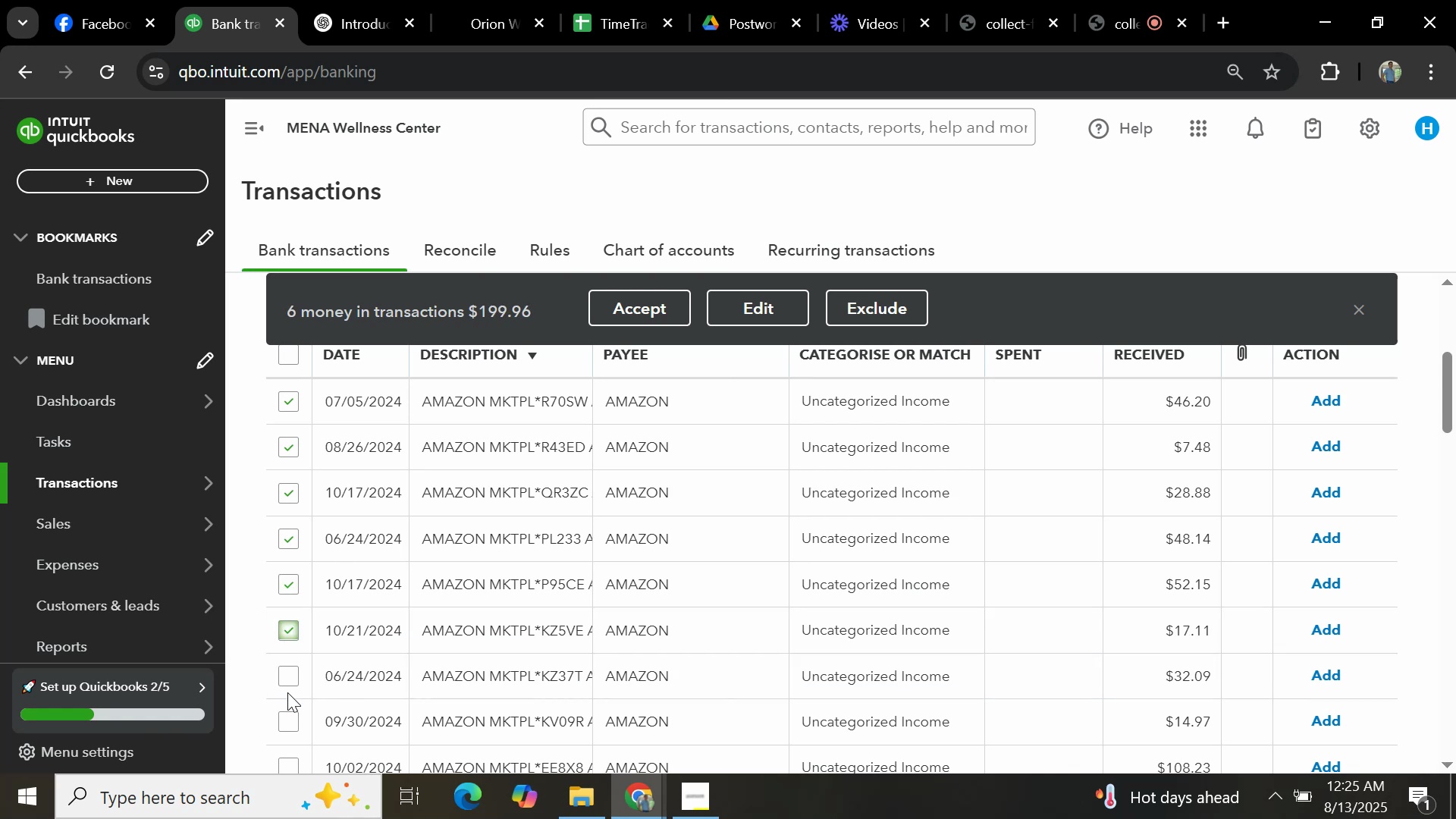 
left_click([288, 685])
 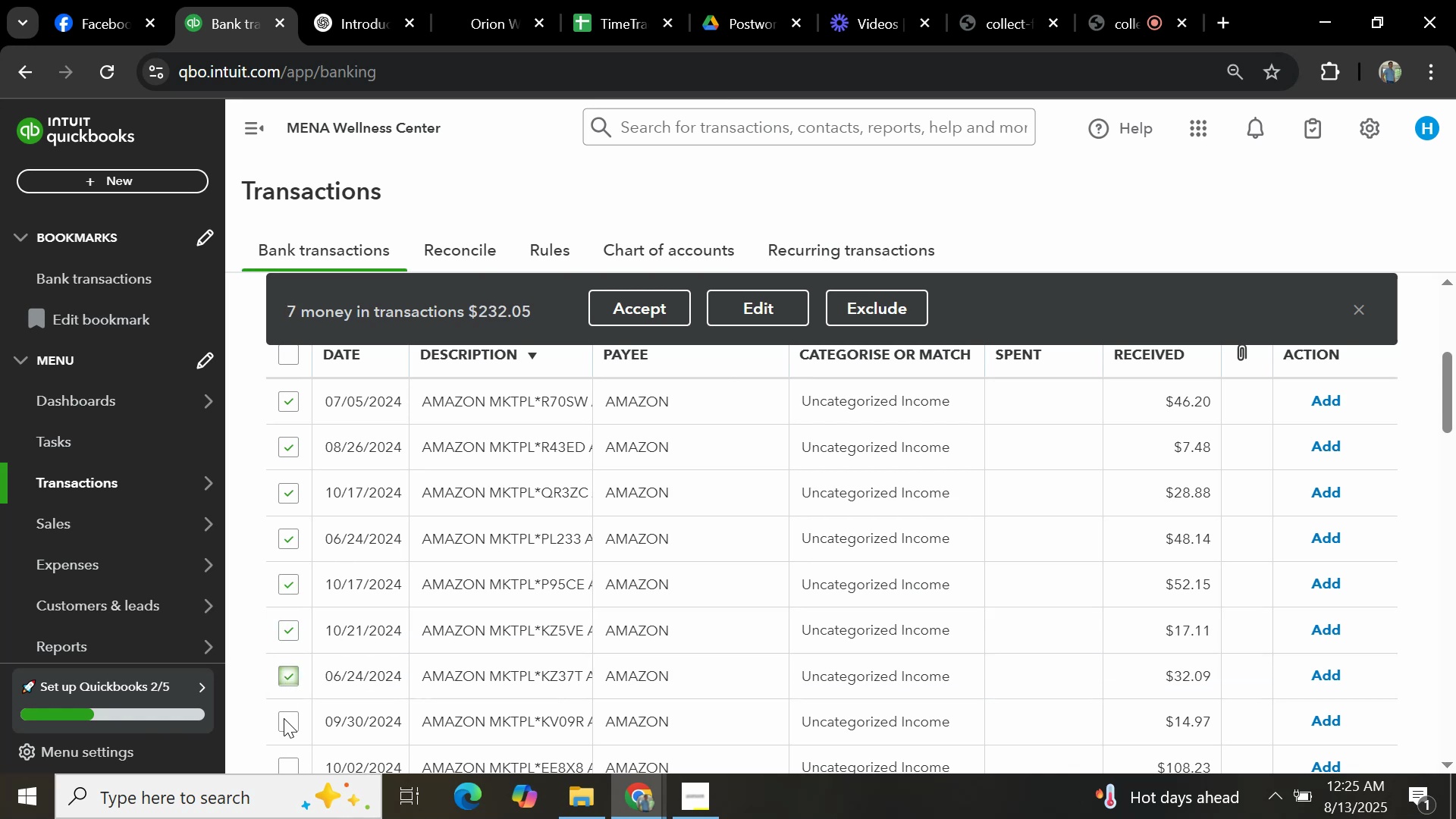 
left_click([287, 719])
 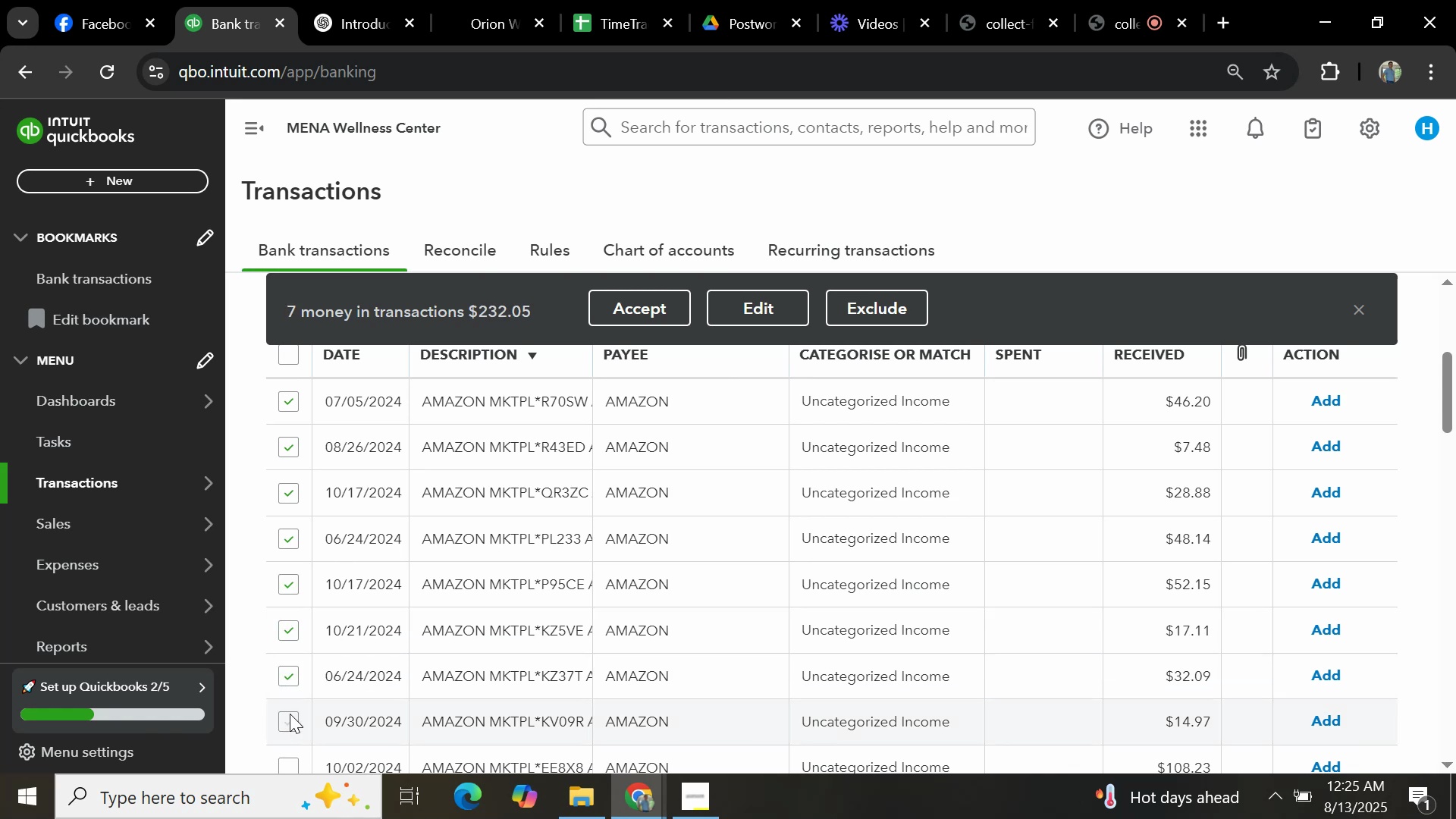 
scroll: coordinate [324, 612], scroll_direction: down, amount: 1.0
 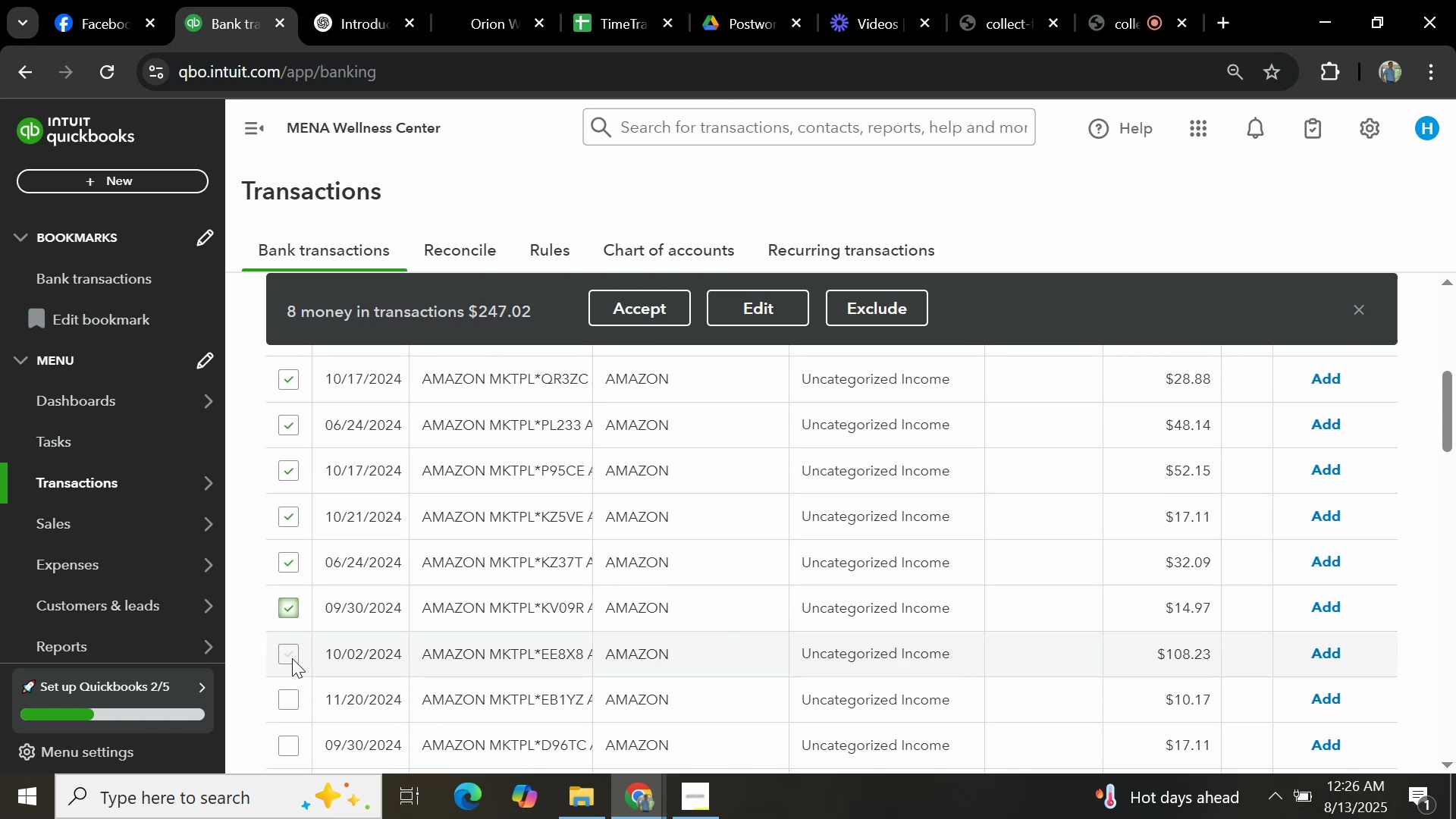 
left_click([287, 664])
 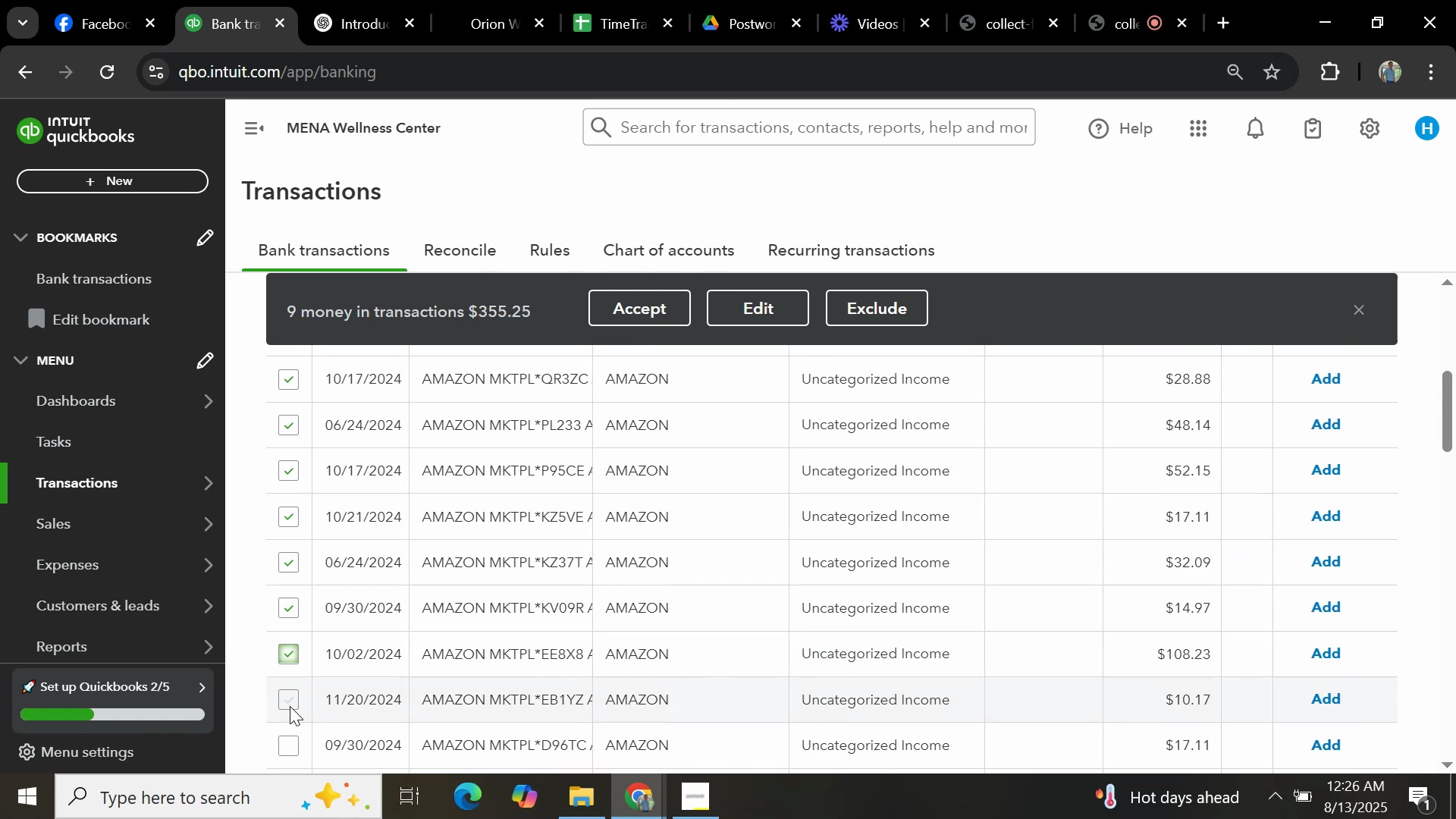 
left_click([288, 701])
 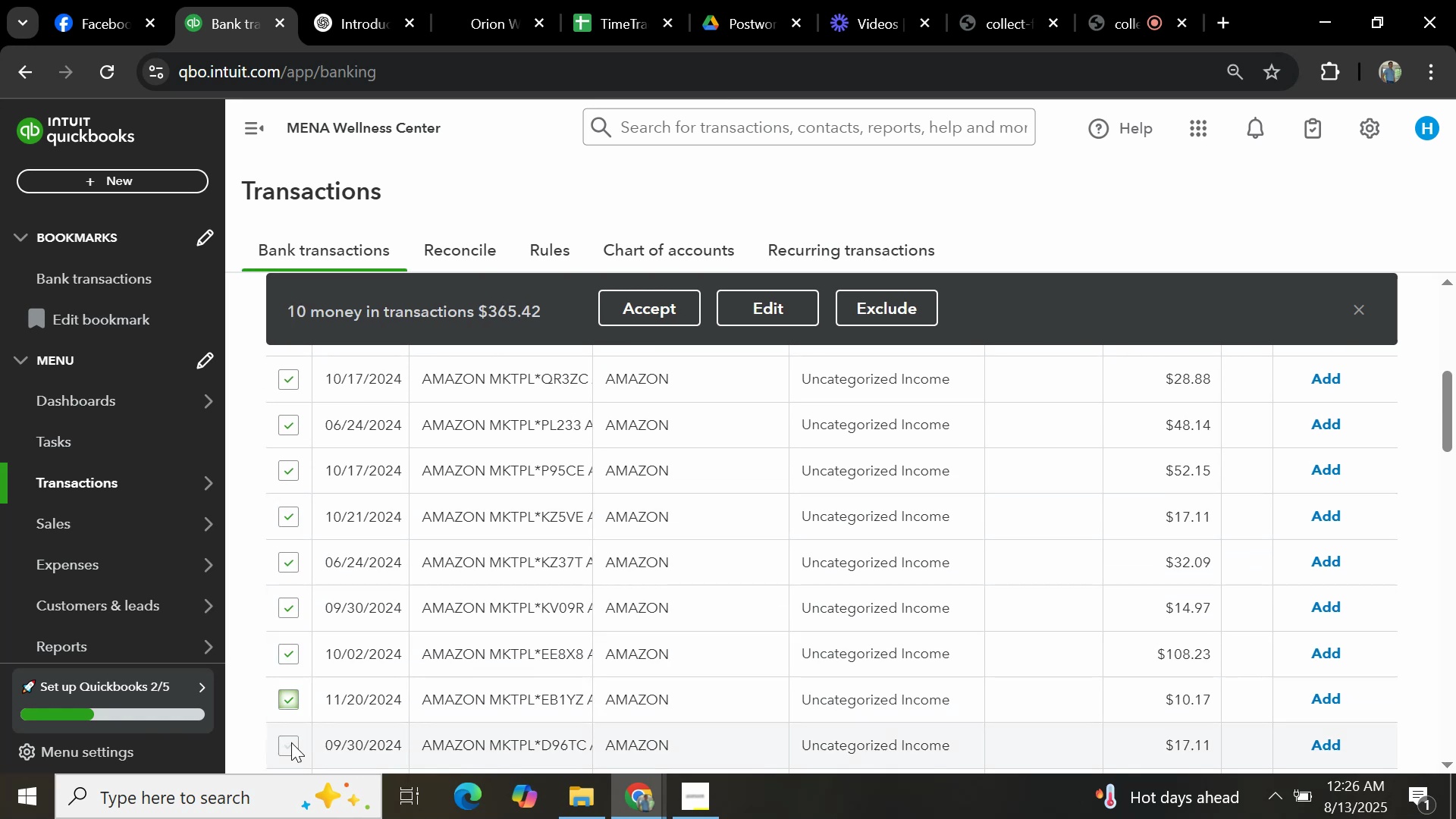 
left_click([290, 746])
 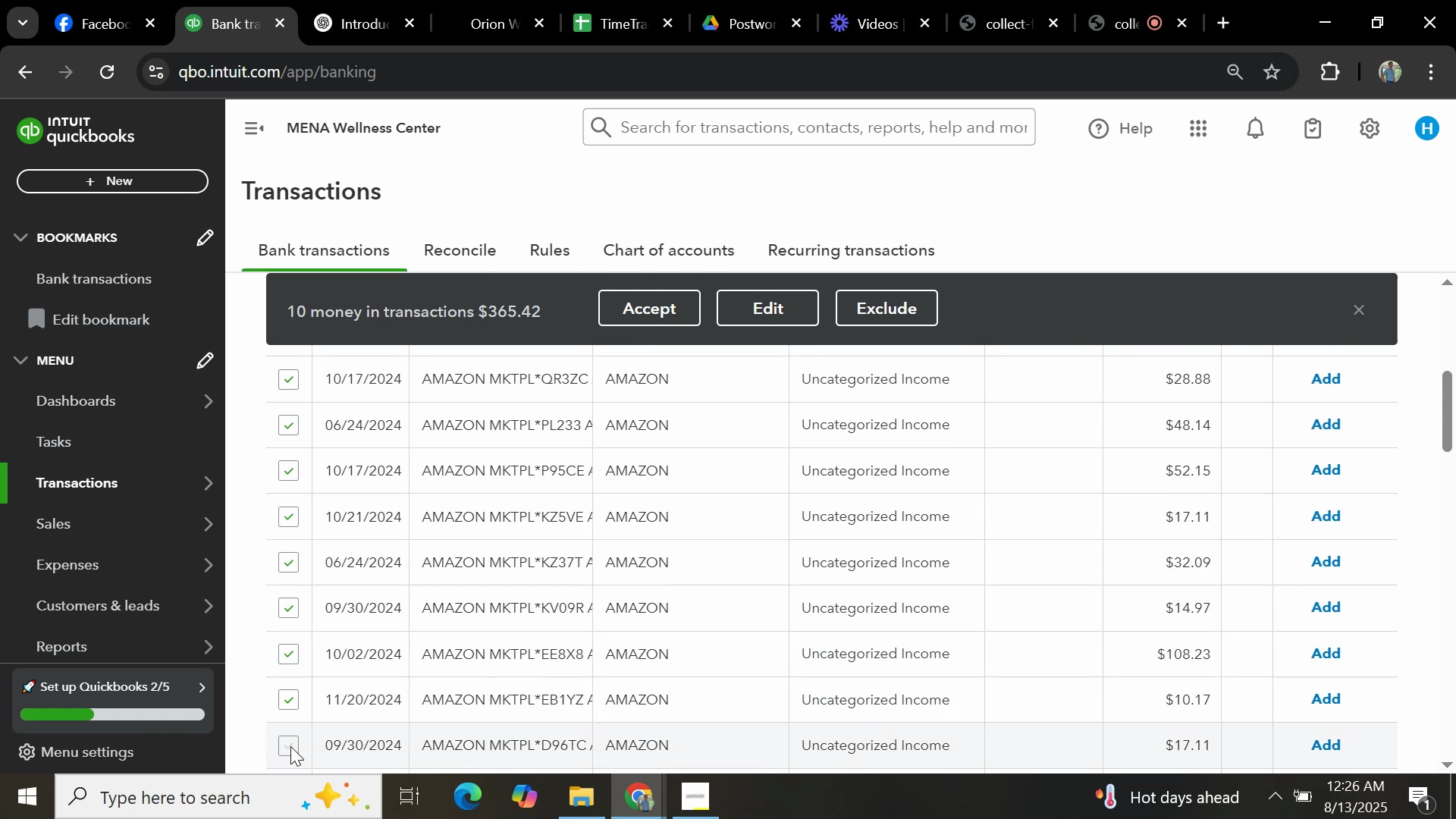 
scroll: coordinate [322, 644], scroll_direction: down, amount: 2.0
 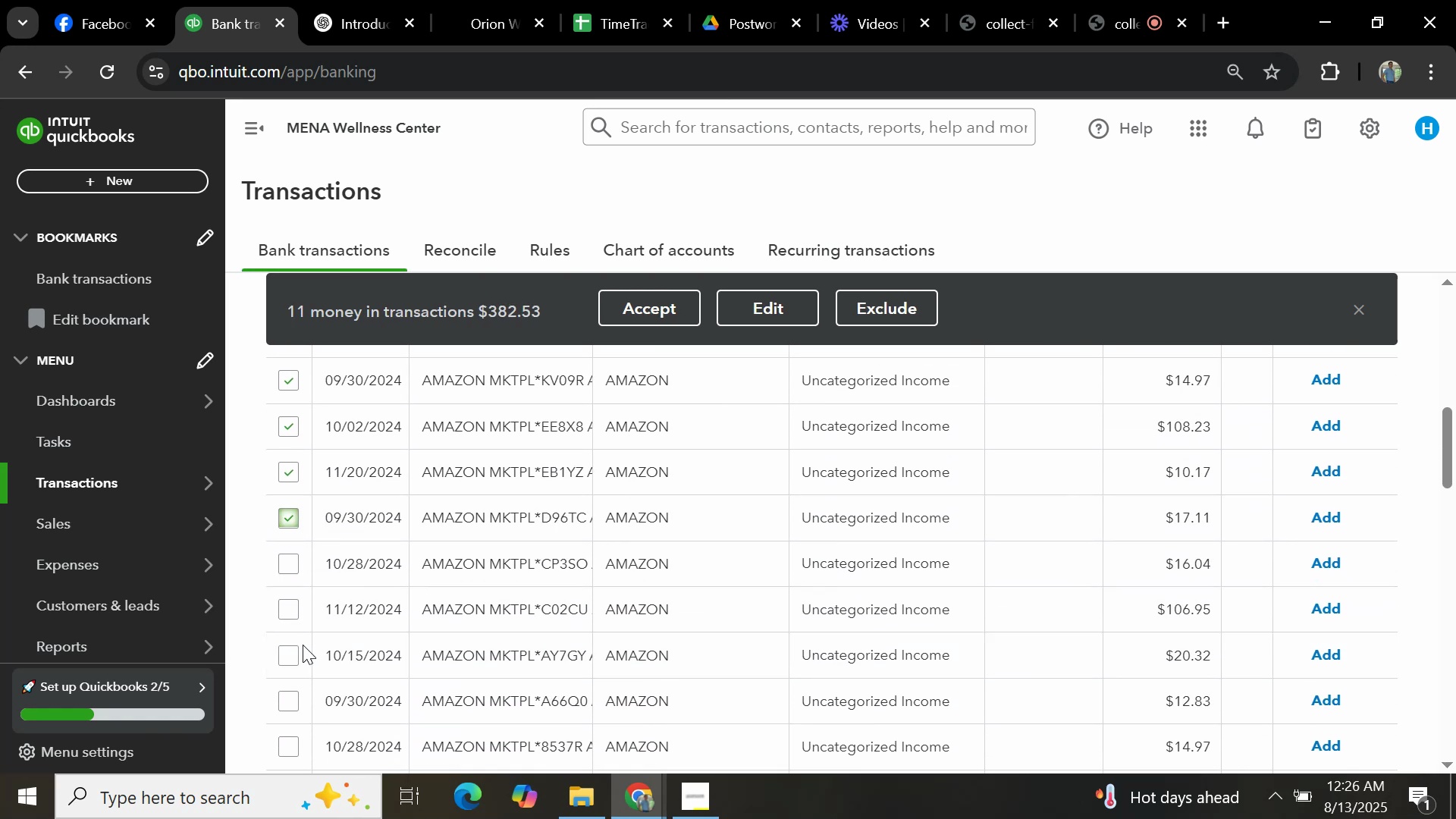 
left_click([290, 604])
 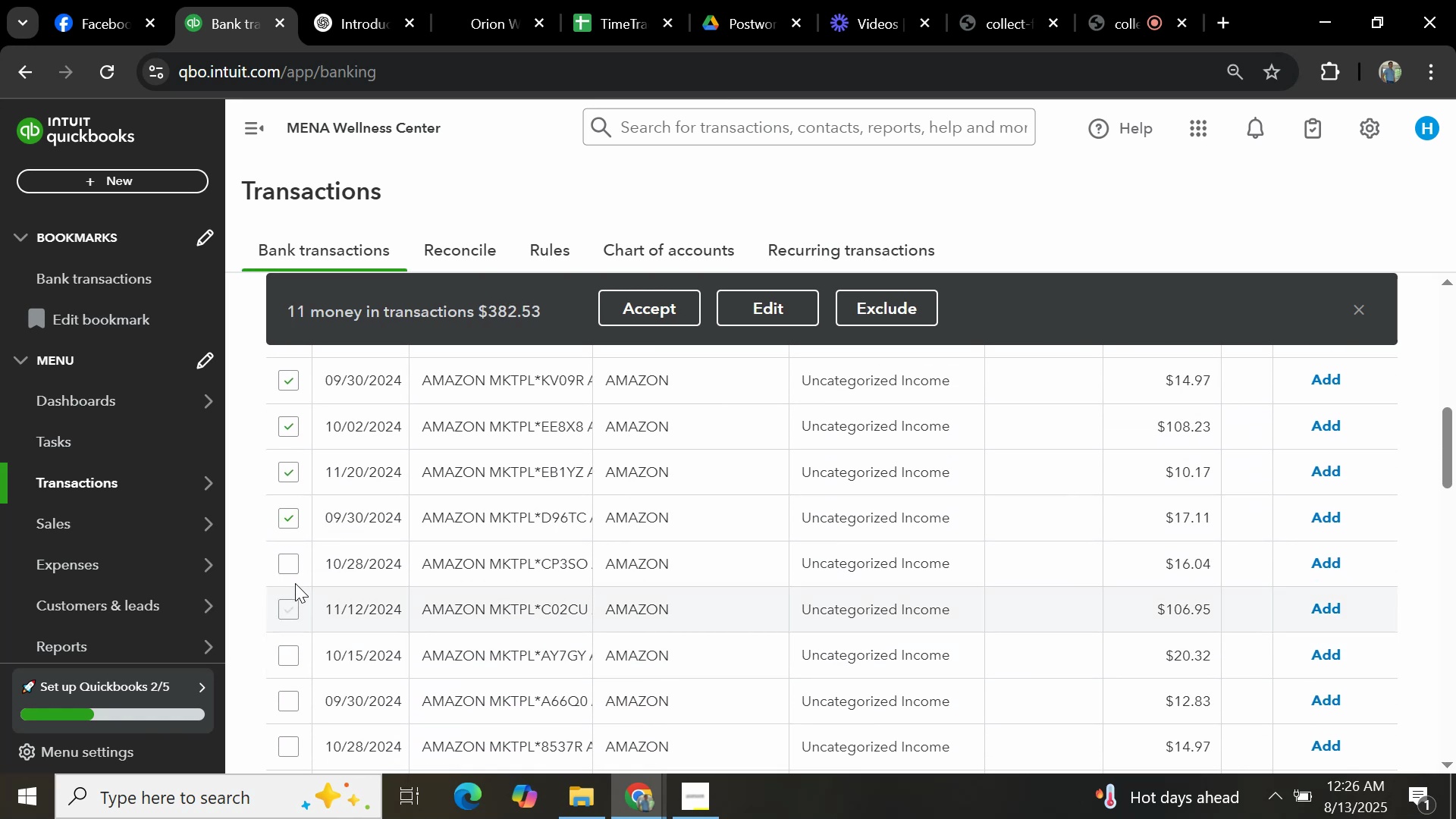 
left_click([297, 574])
 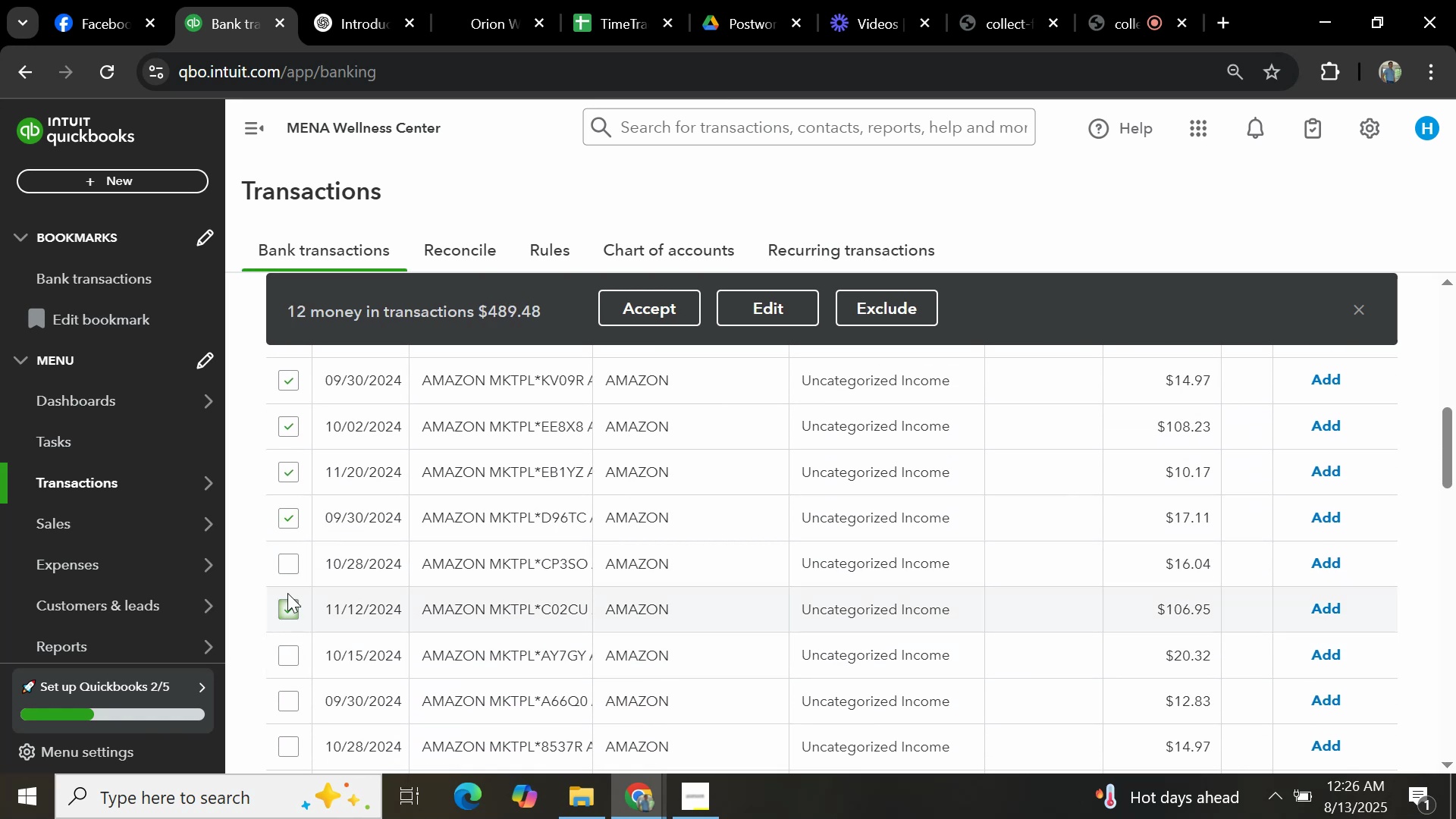 
left_click([287, 572])
 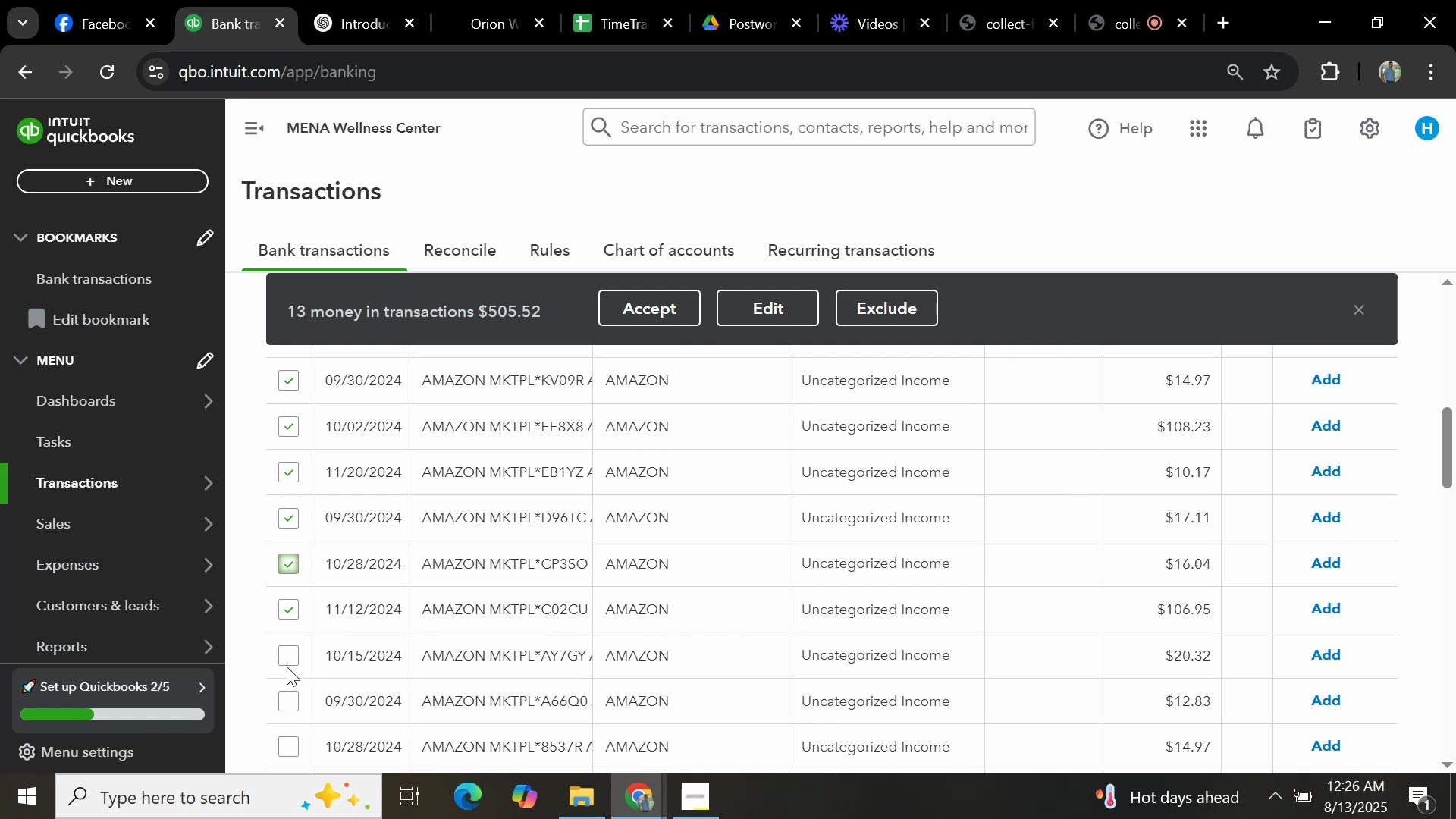 
left_click([285, 656])
 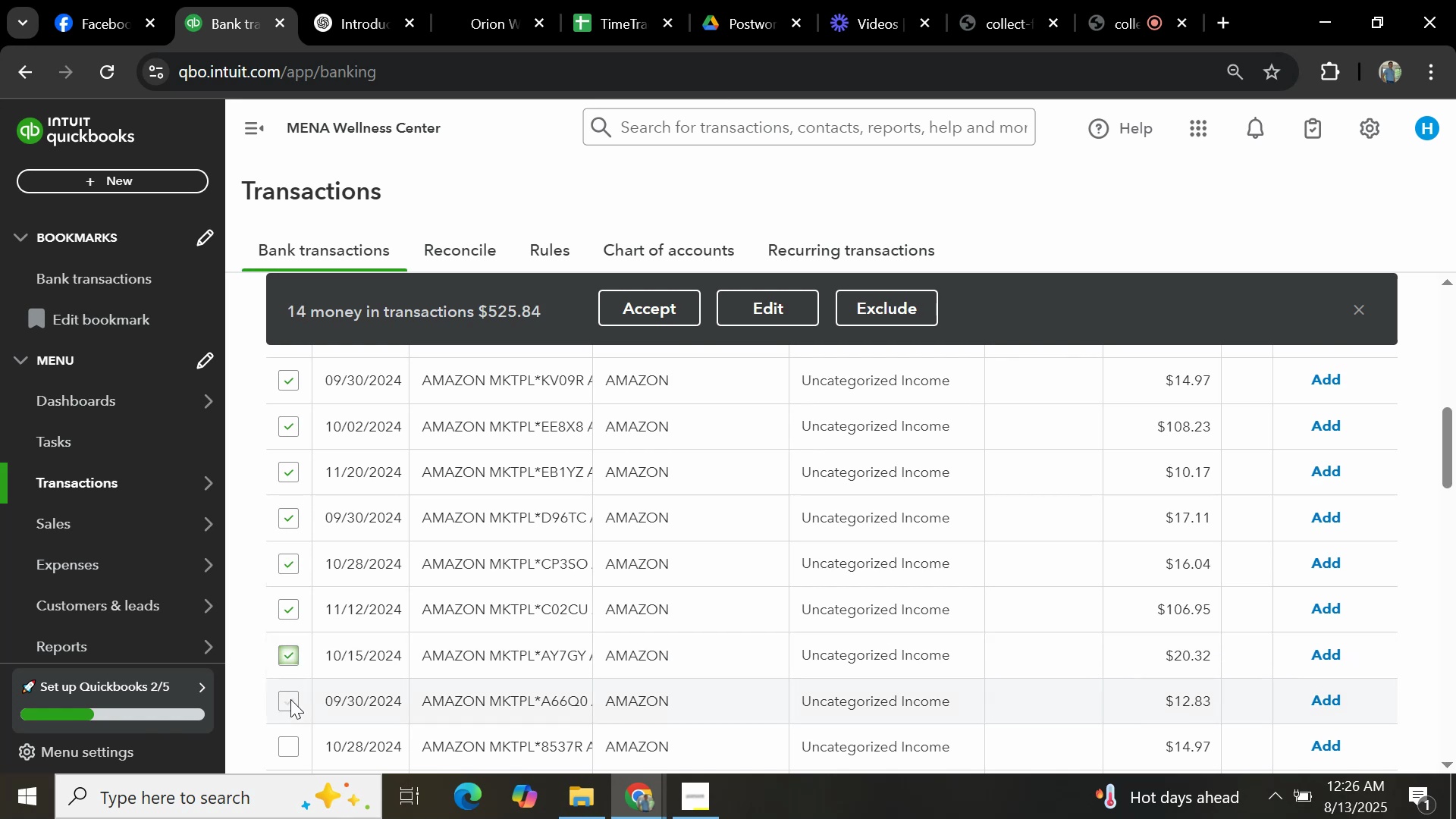 
left_click([291, 697])
 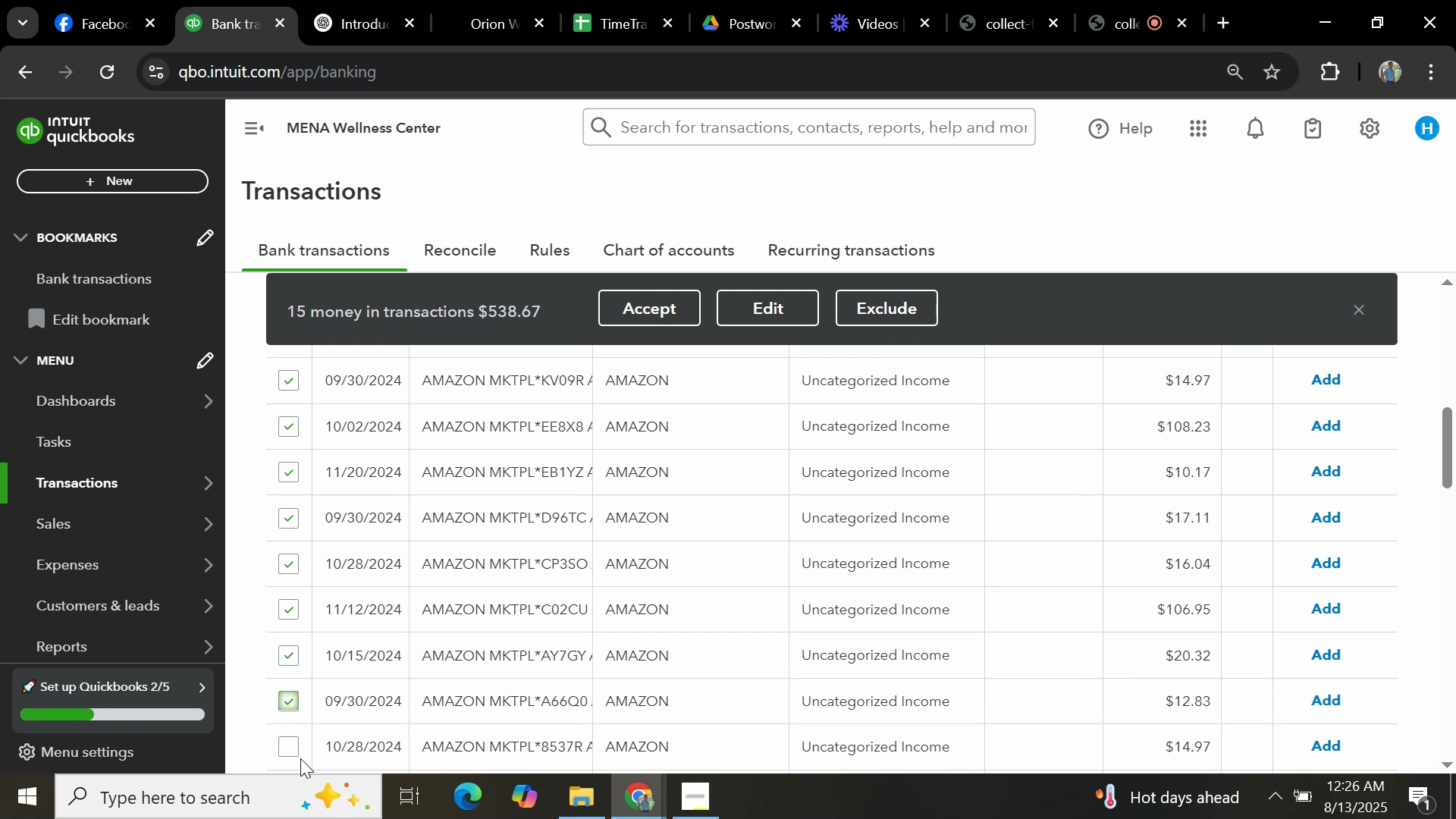 
left_click([297, 751])
 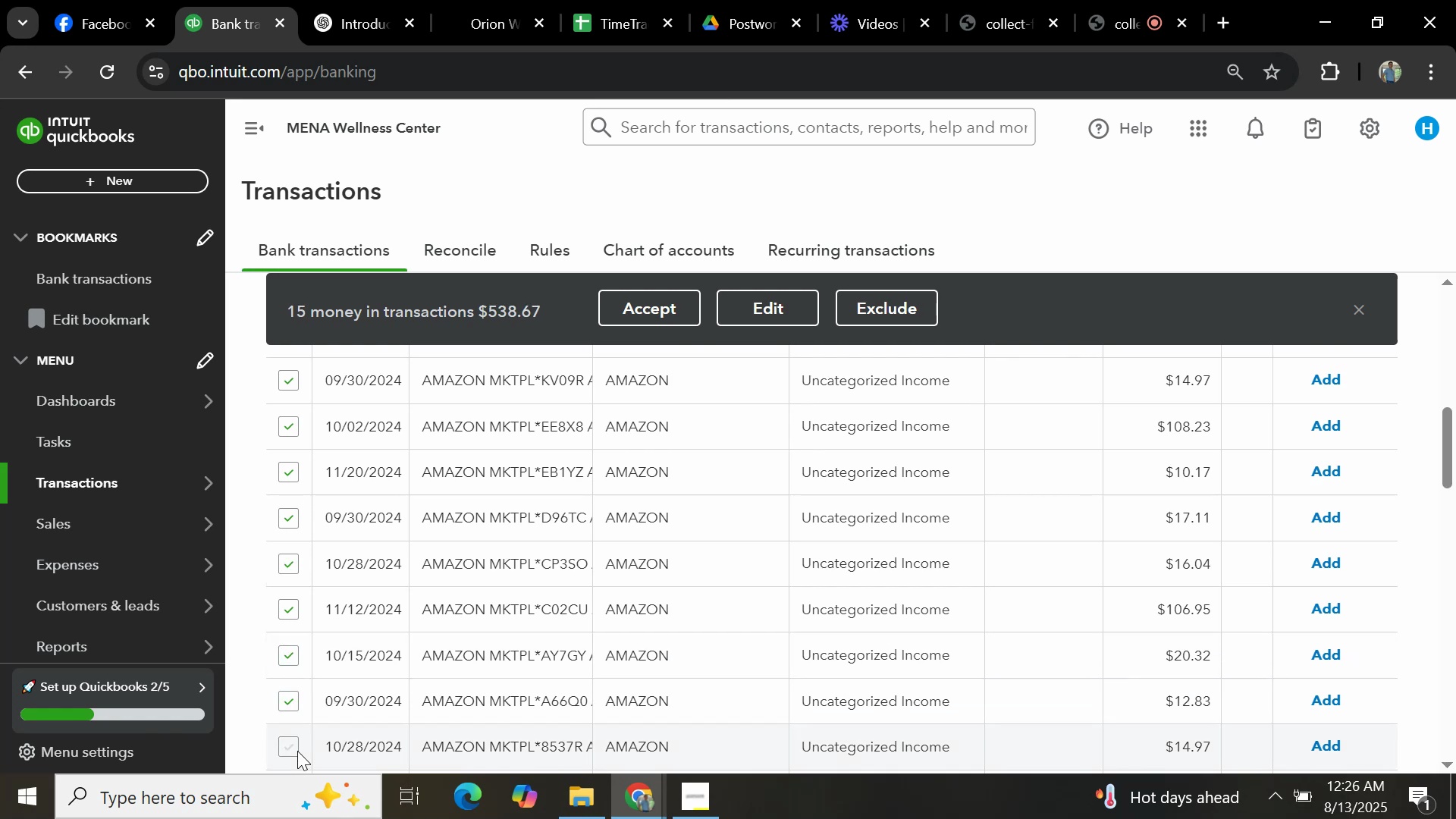 
scroll: coordinate [313, 657], scroll_direction: down, amount: 1.0
 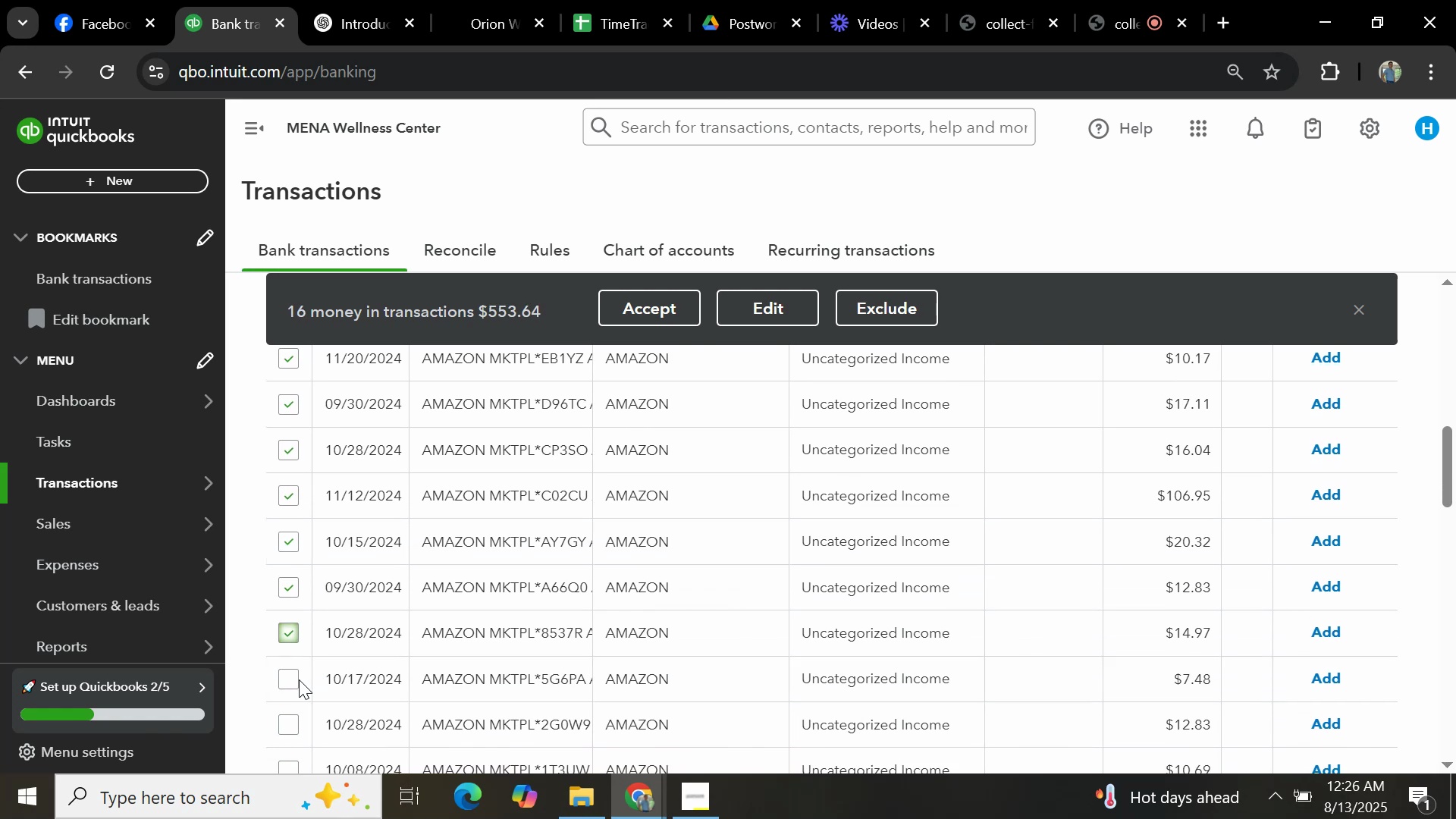 
left_click([297, 685])
 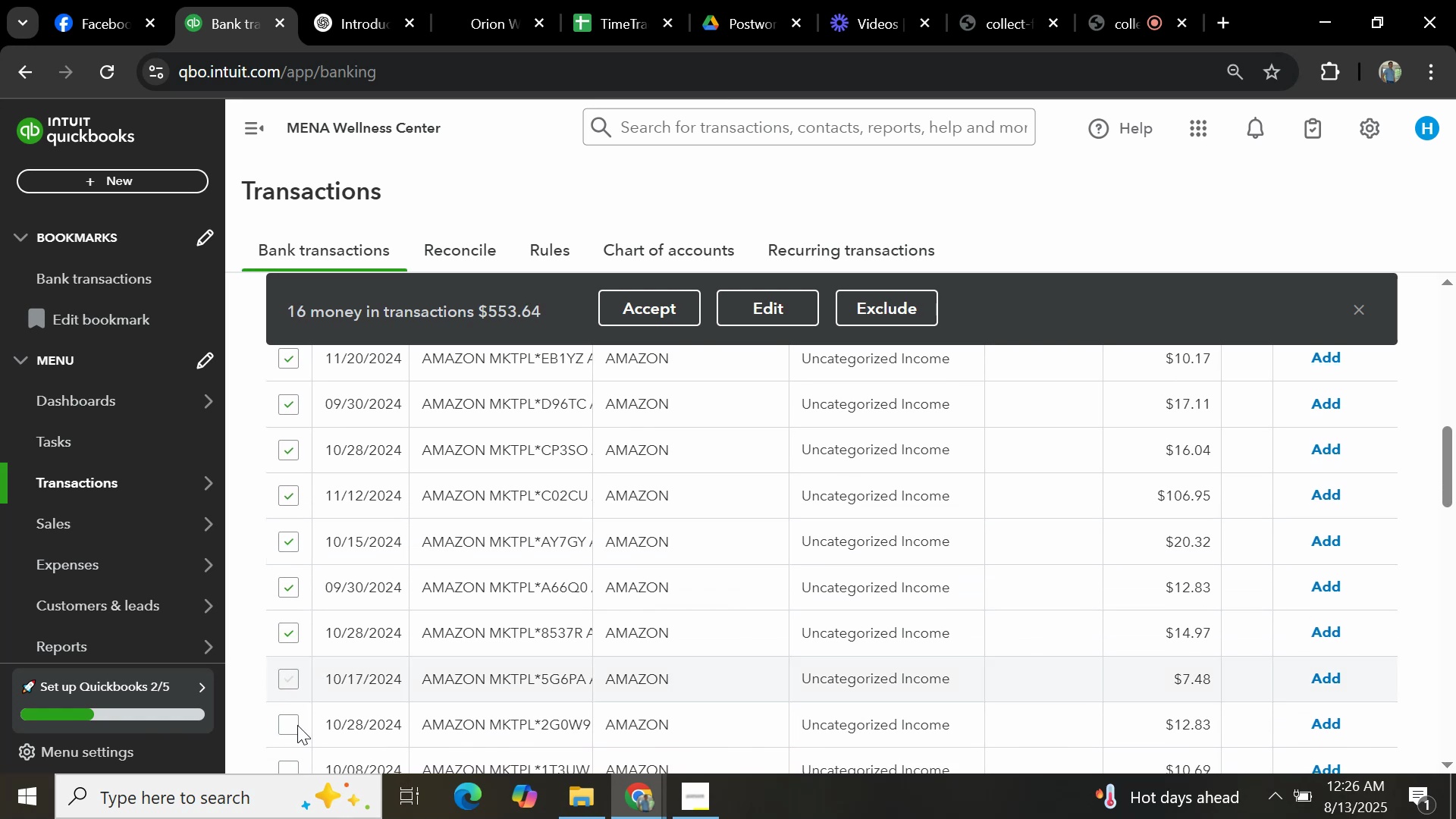 
left_click([291, 728])
 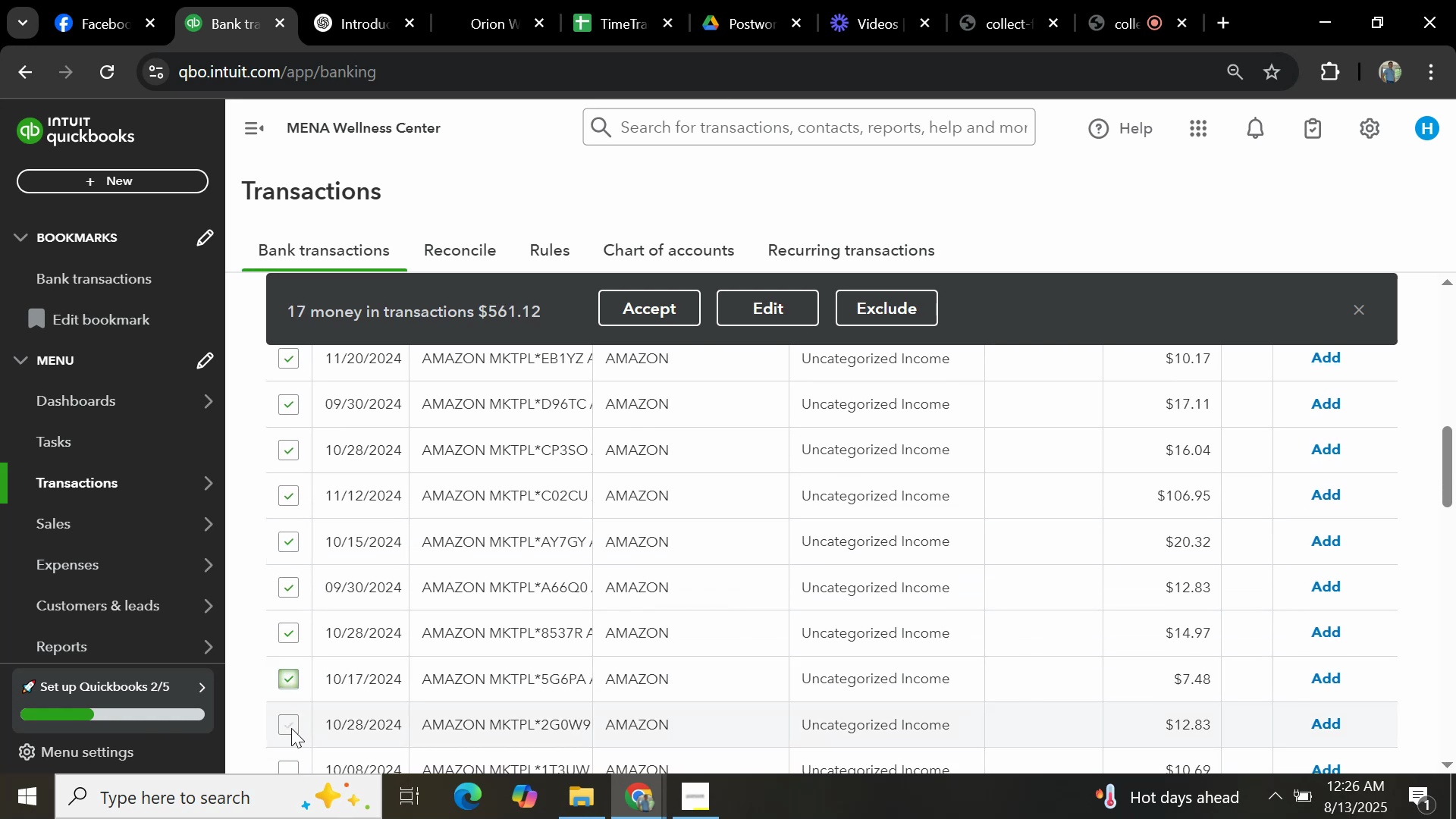 
scroll: coordinate [312, 675], scroll_direction: down, amount: 2.0
 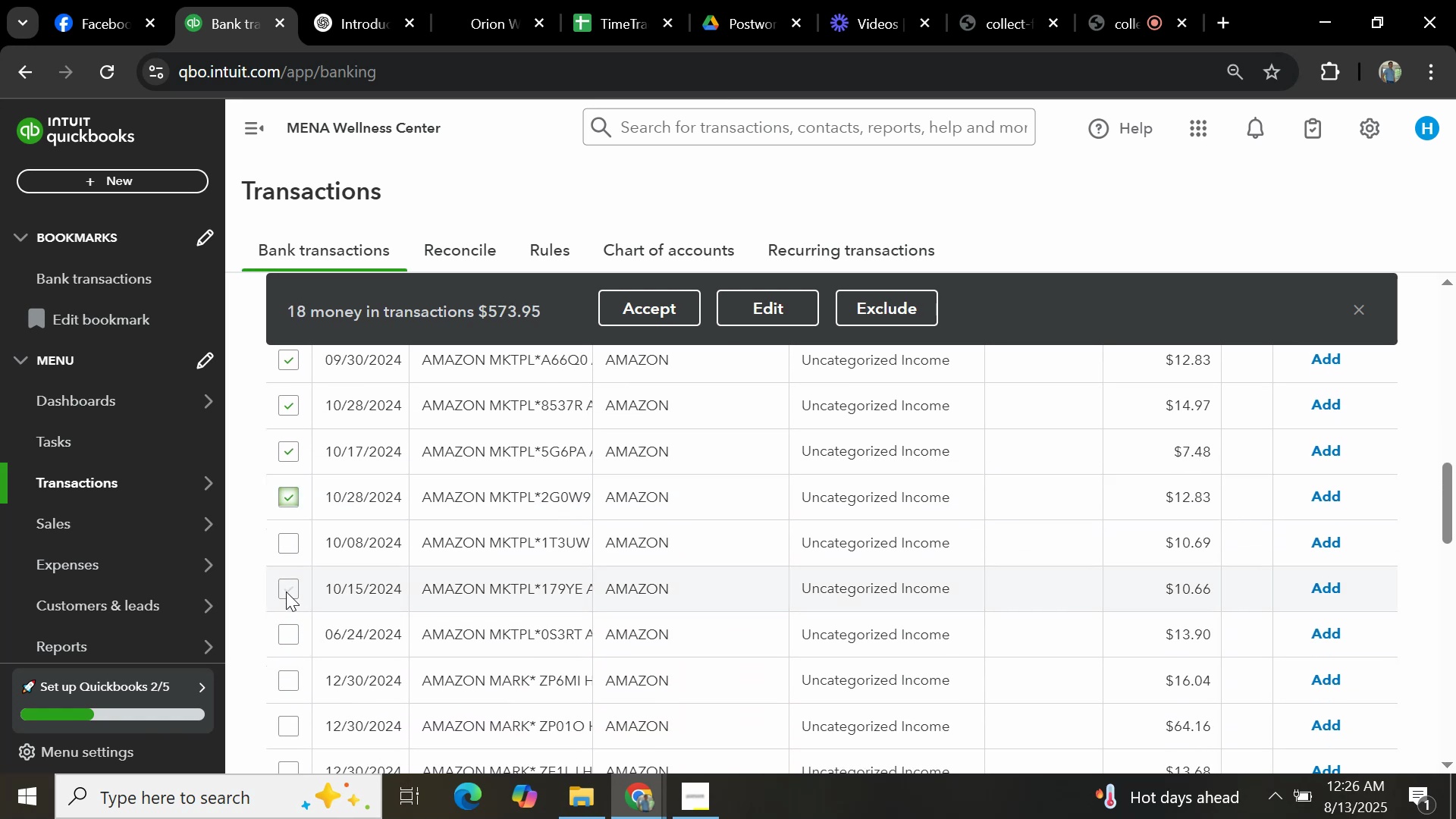 
left_click([286, 589])
 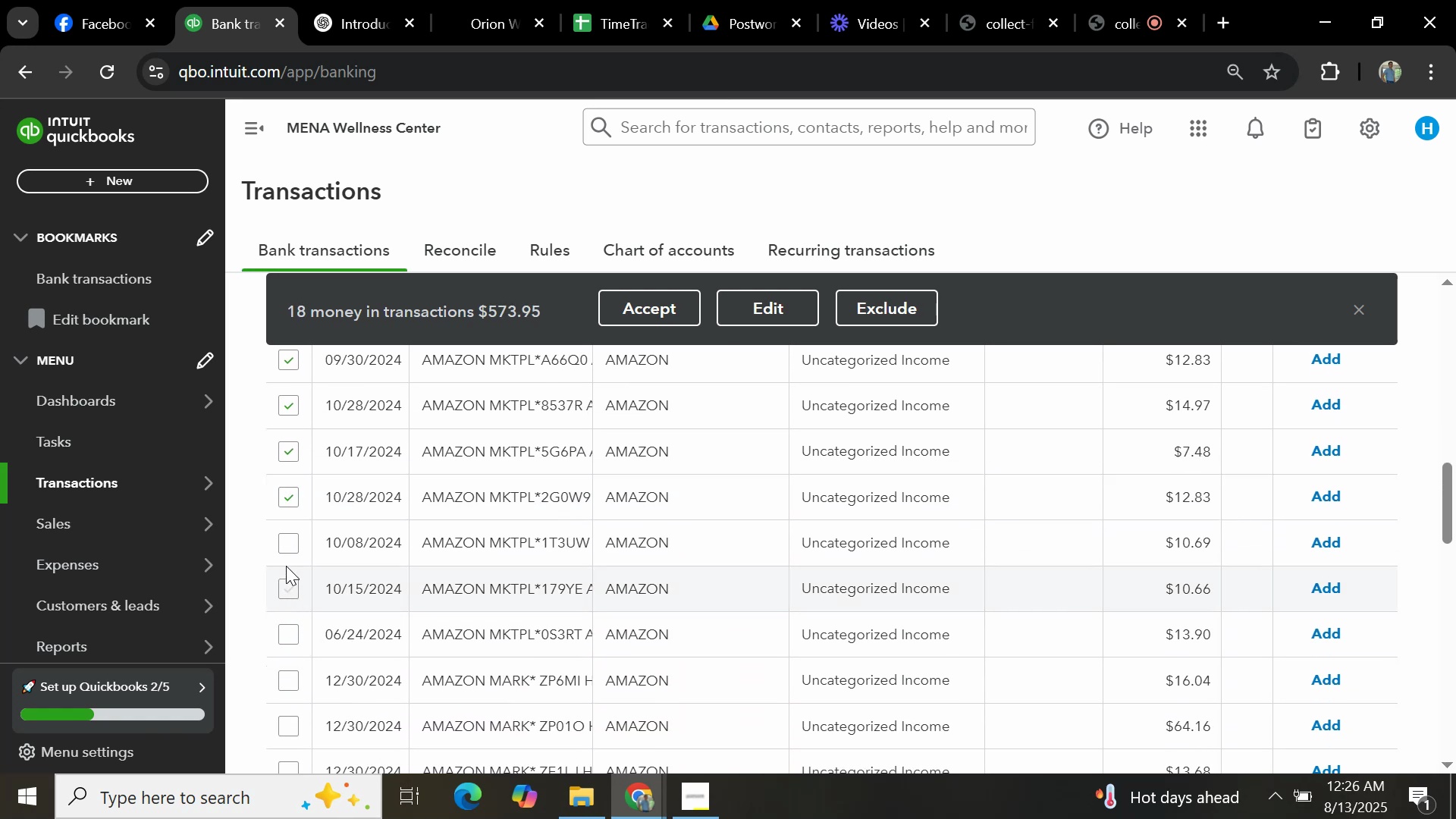 
left_click([287, 545])
 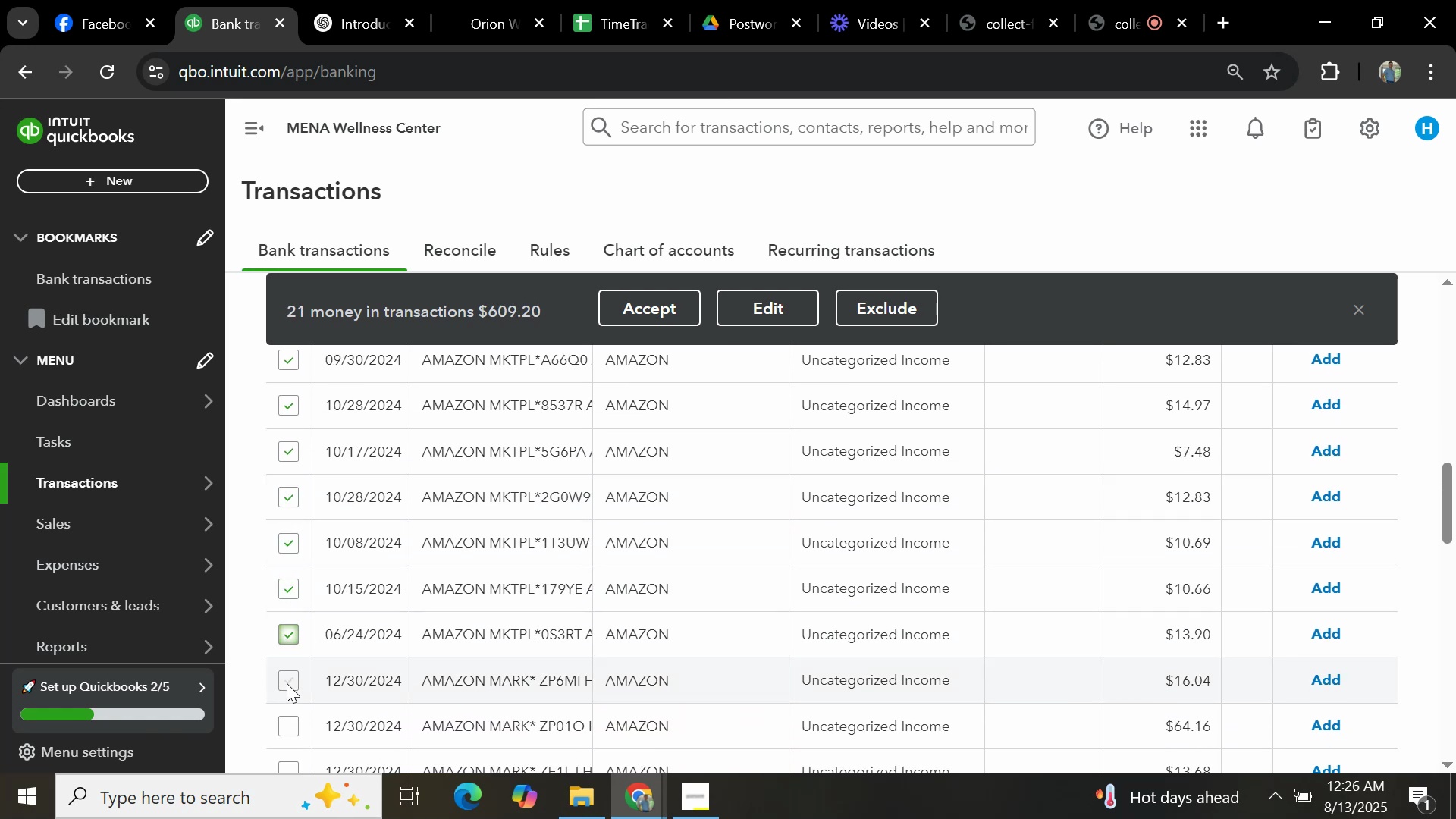 
left_click([287, 688])
 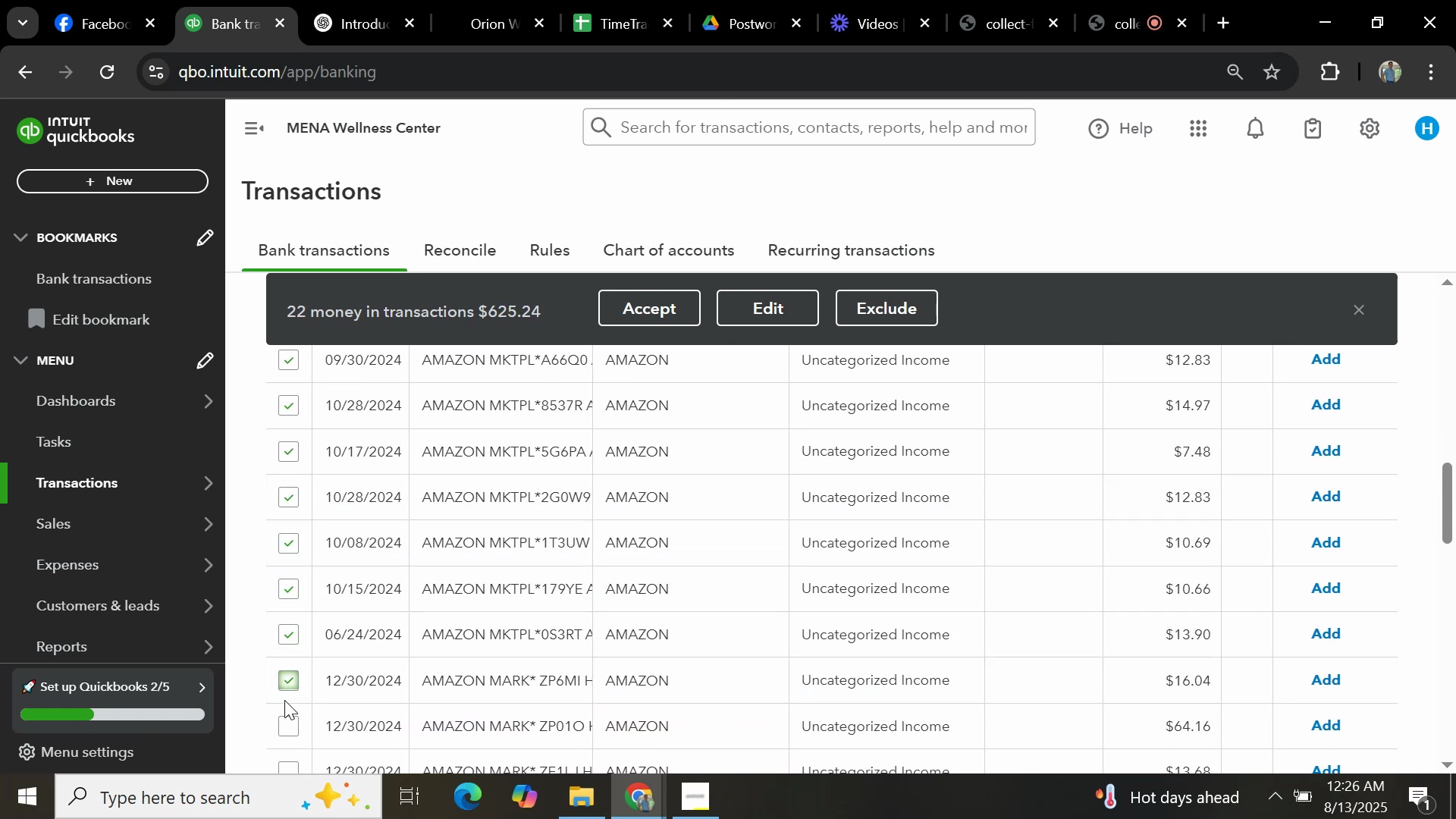 
left_click([288, 723])
 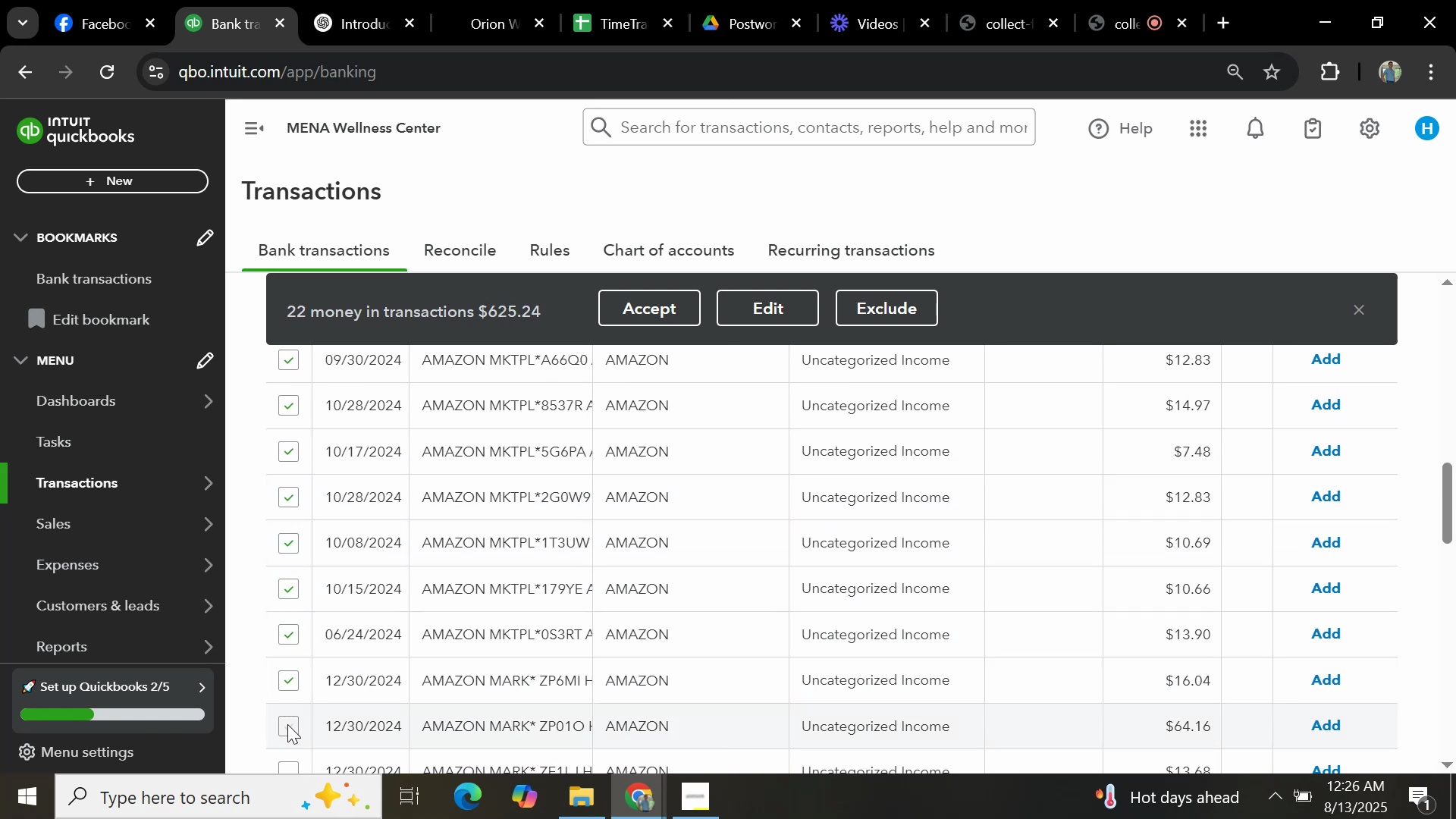 
scroll: coordinate [299, 656], scroll_direction: down, amount: 2.0
 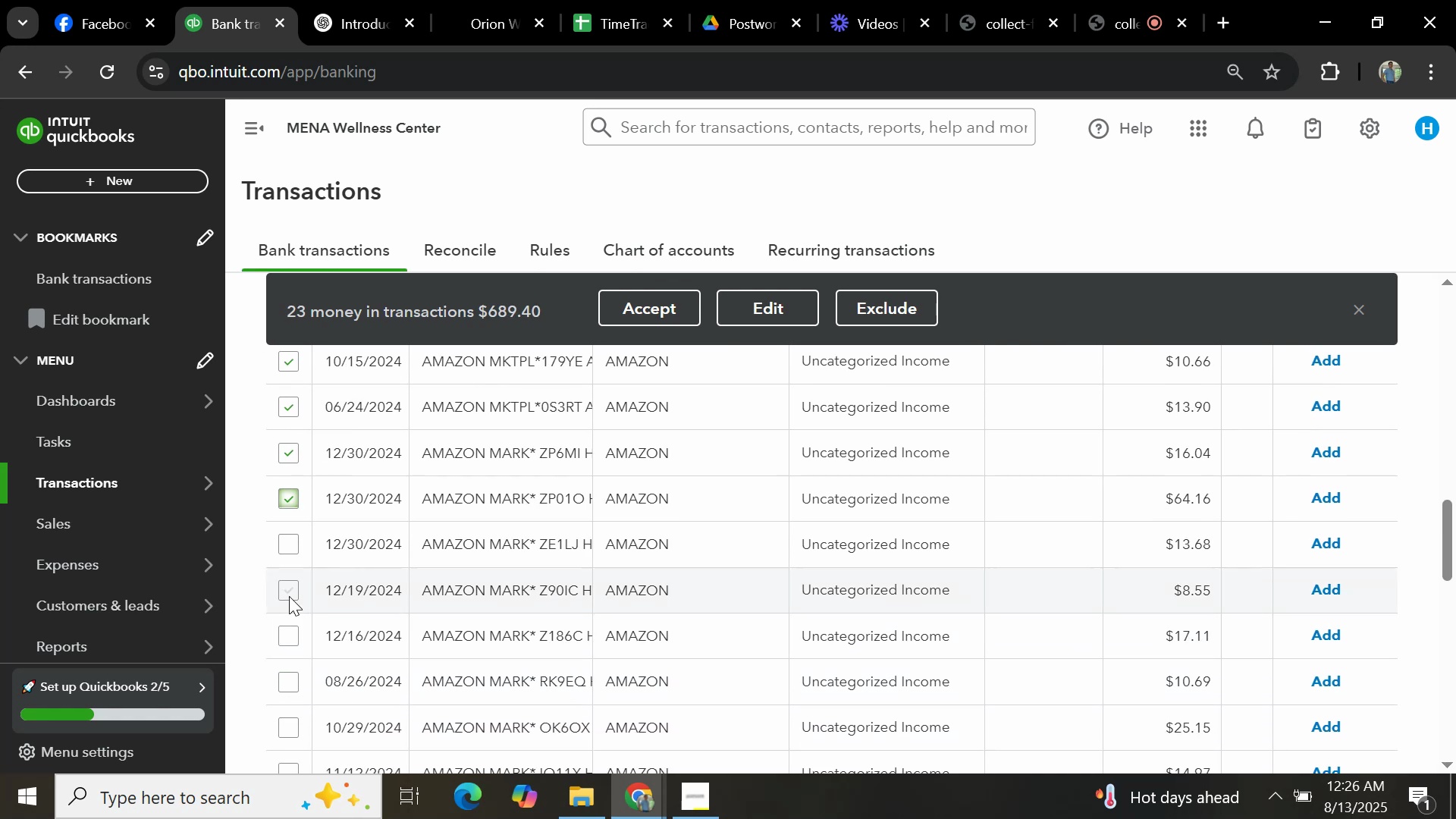 
left_click([290, 584])
 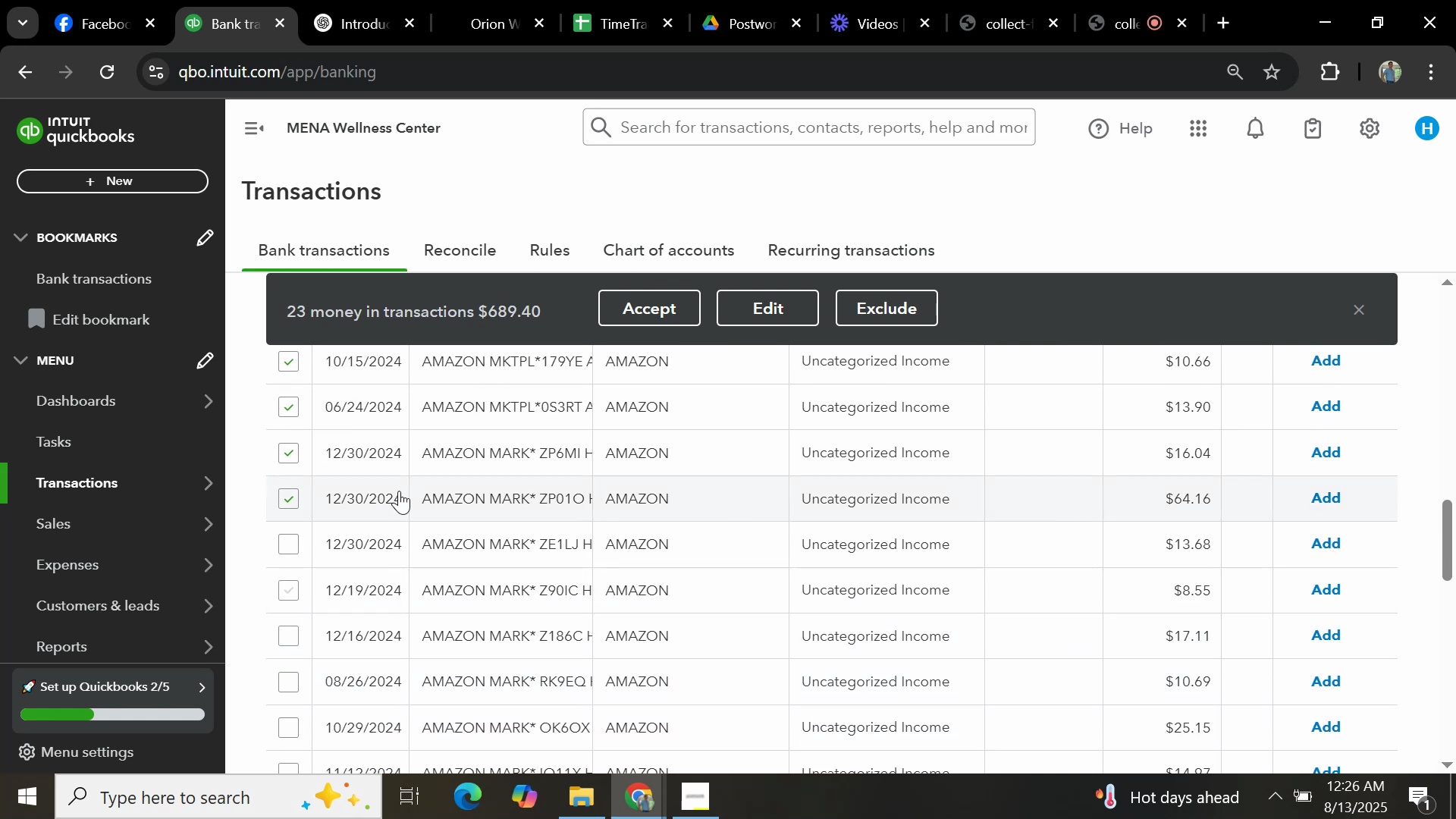 
left_click([290, 498])
 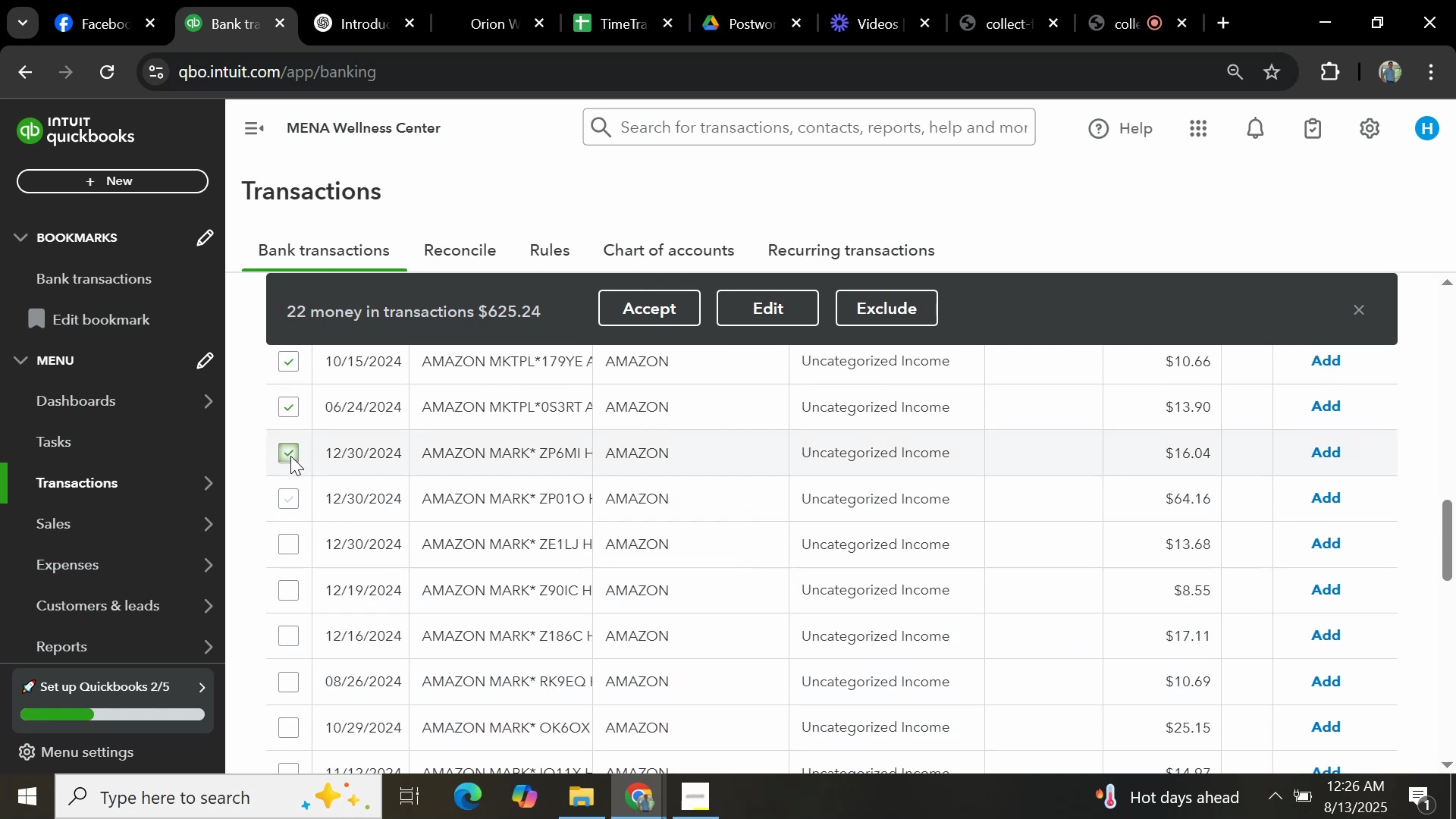 
left_click([290, 452])
 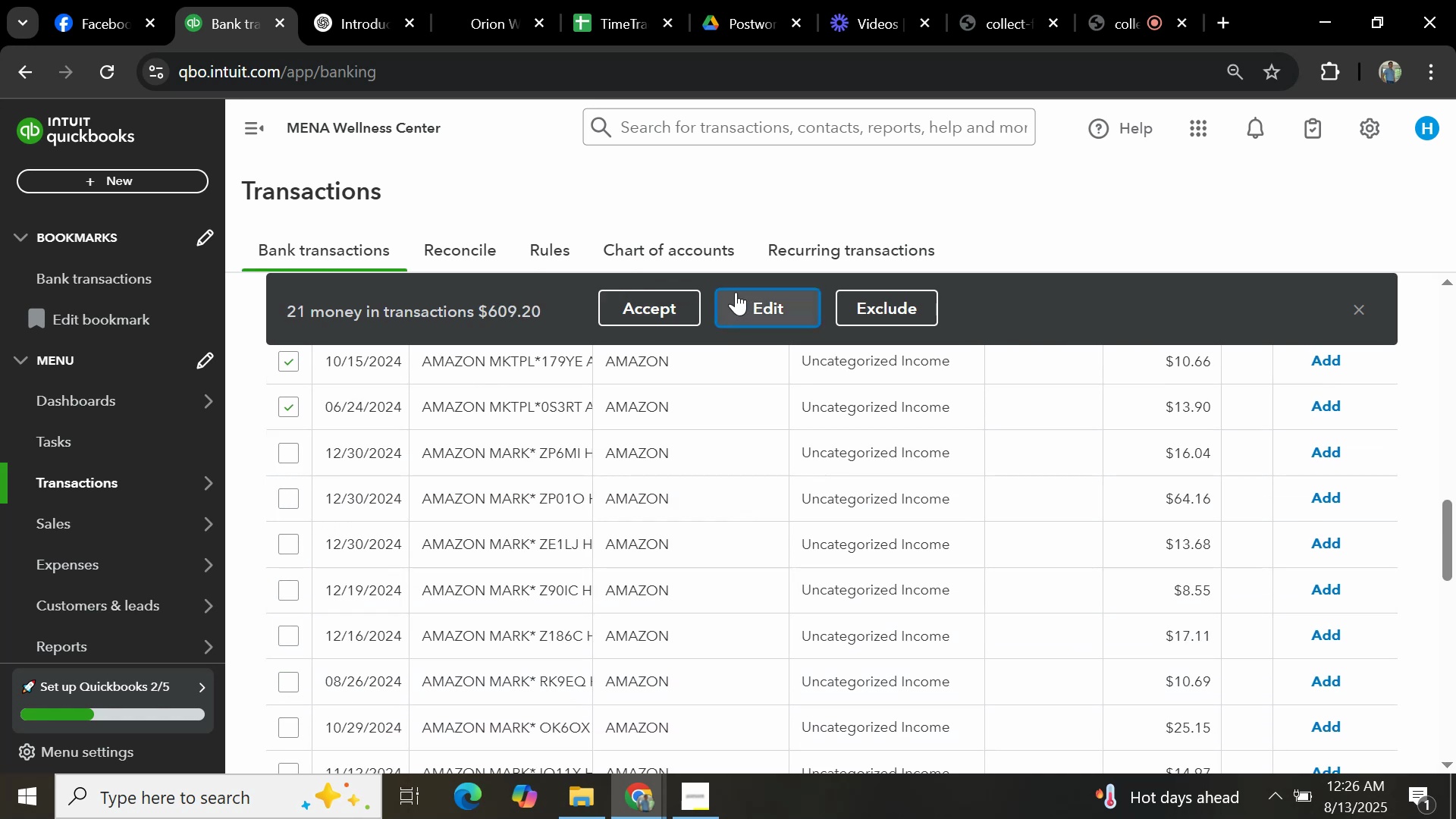 
left_click([500, 383])
 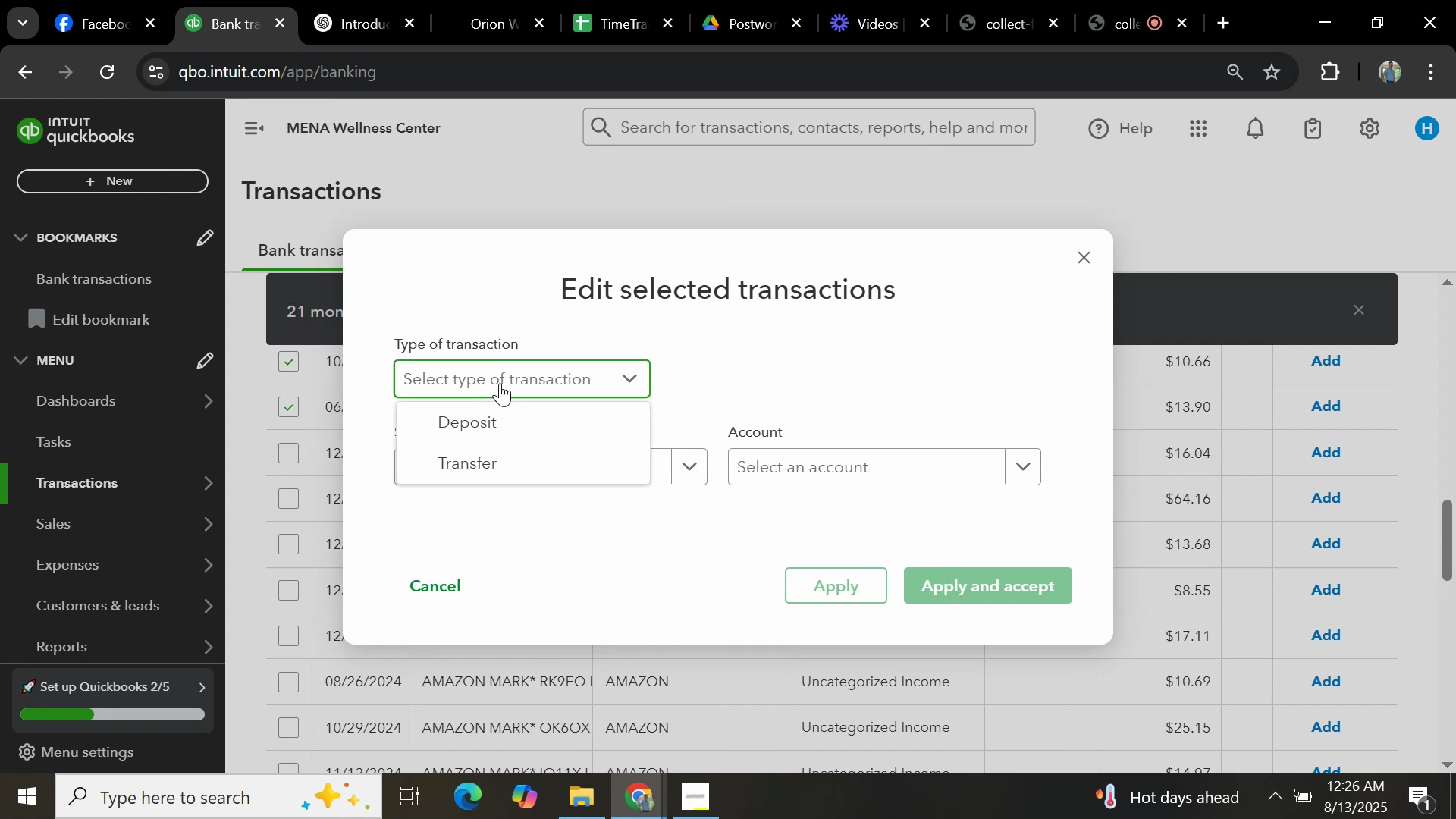 
left_click([504, 411])
 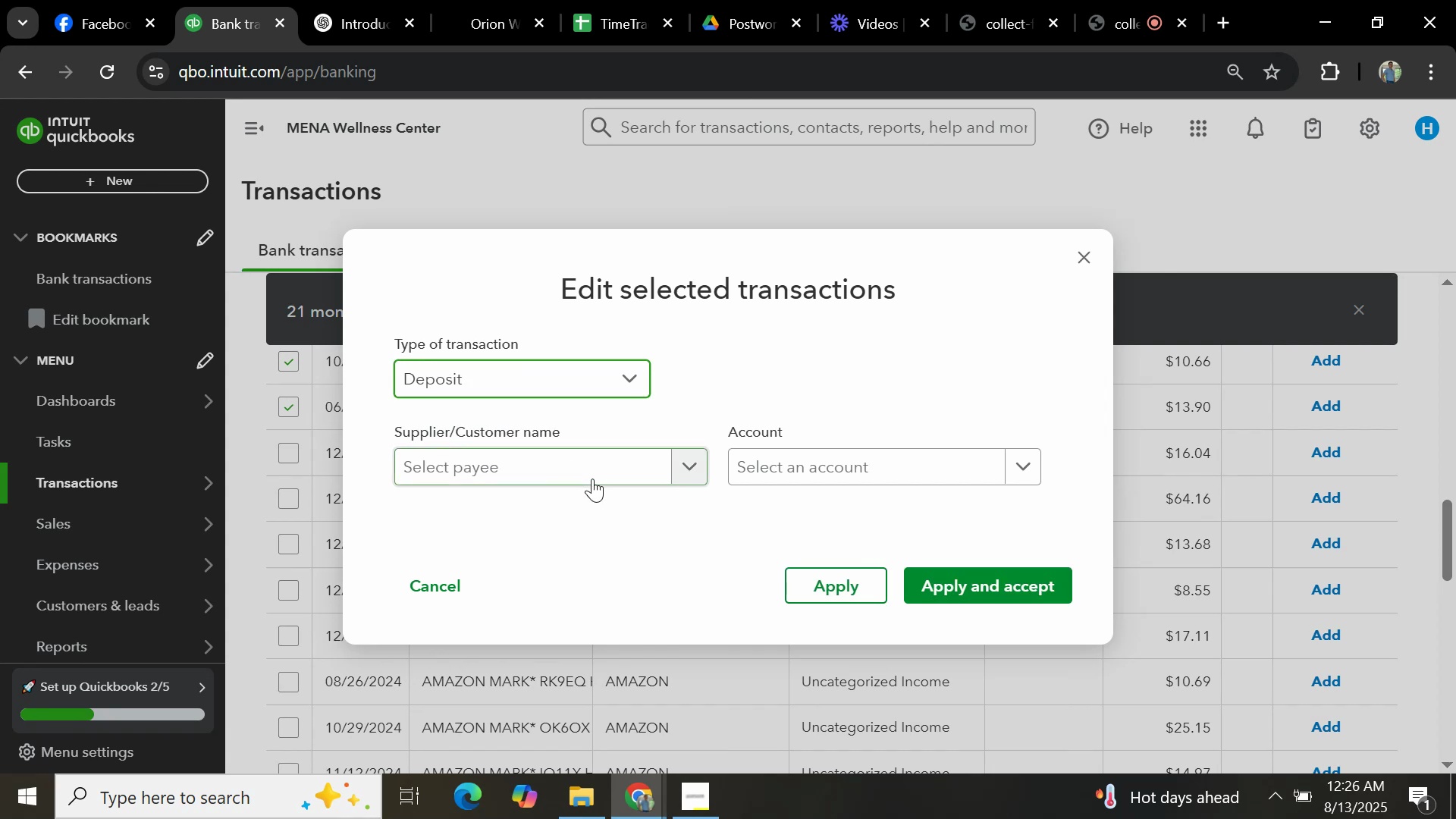 
left_click([560, 473])
 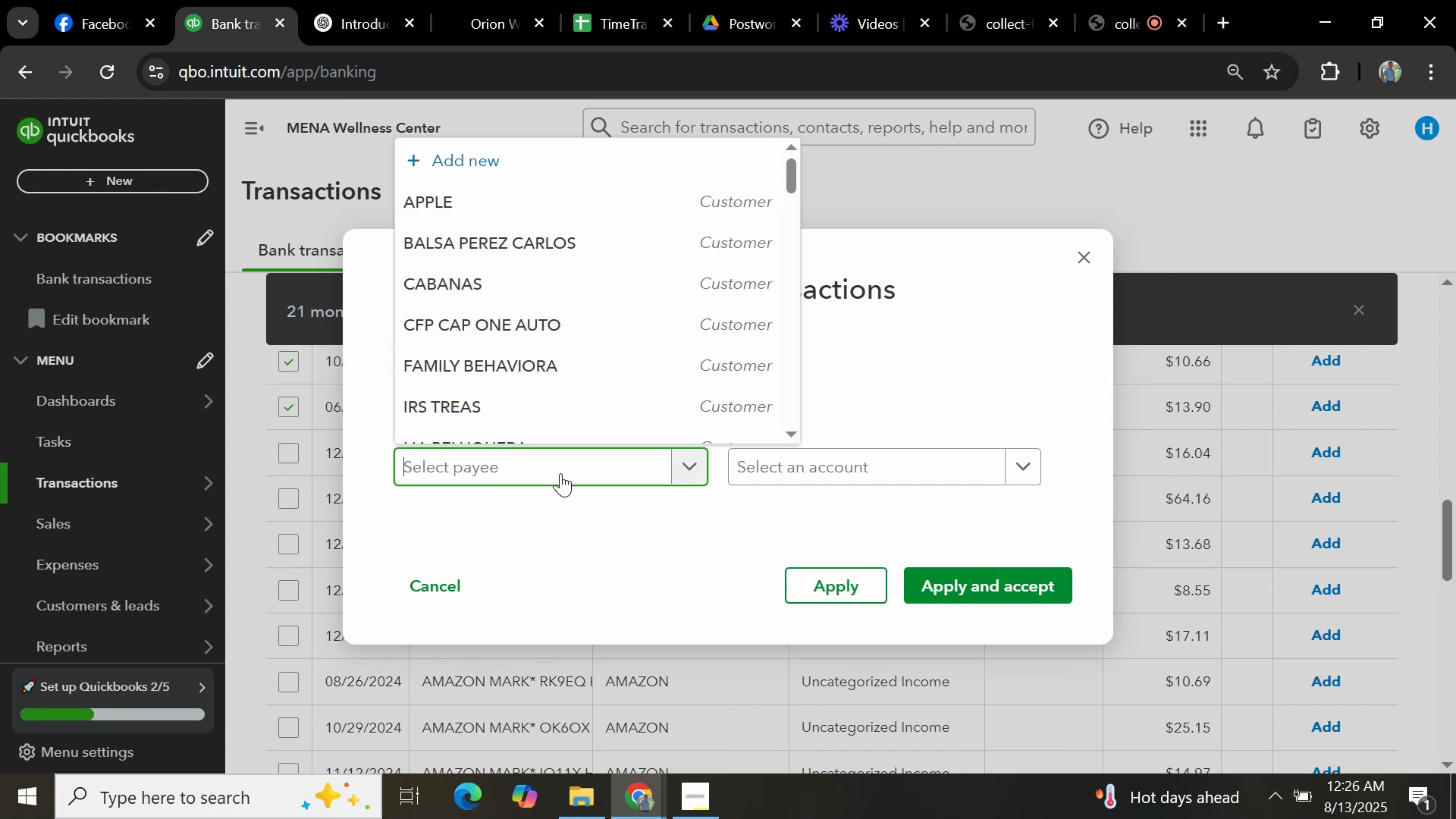 
type(AA)
key(Backspace)
type(MAZON MKTPL)
 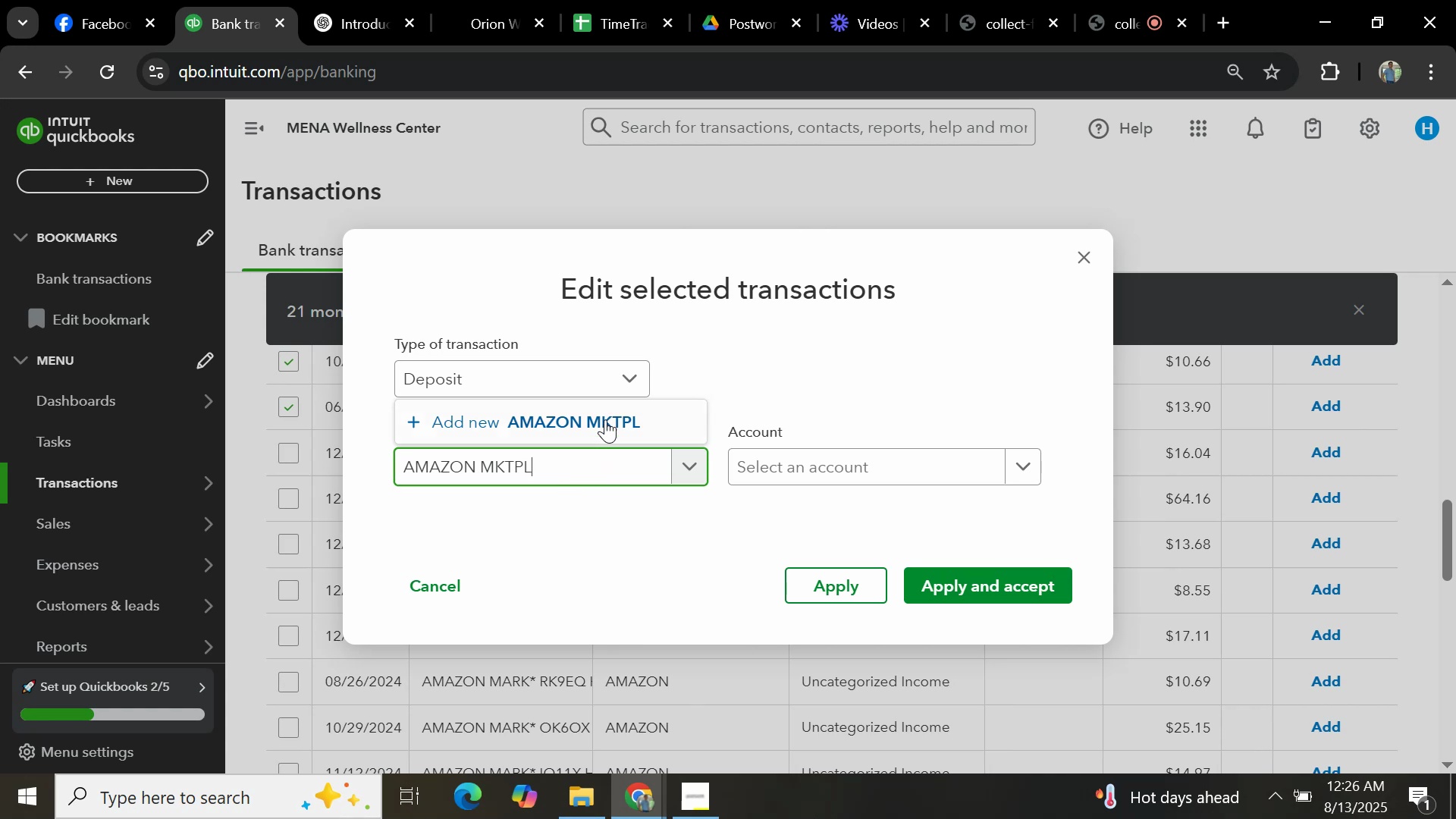 
left_click([602, 421])
 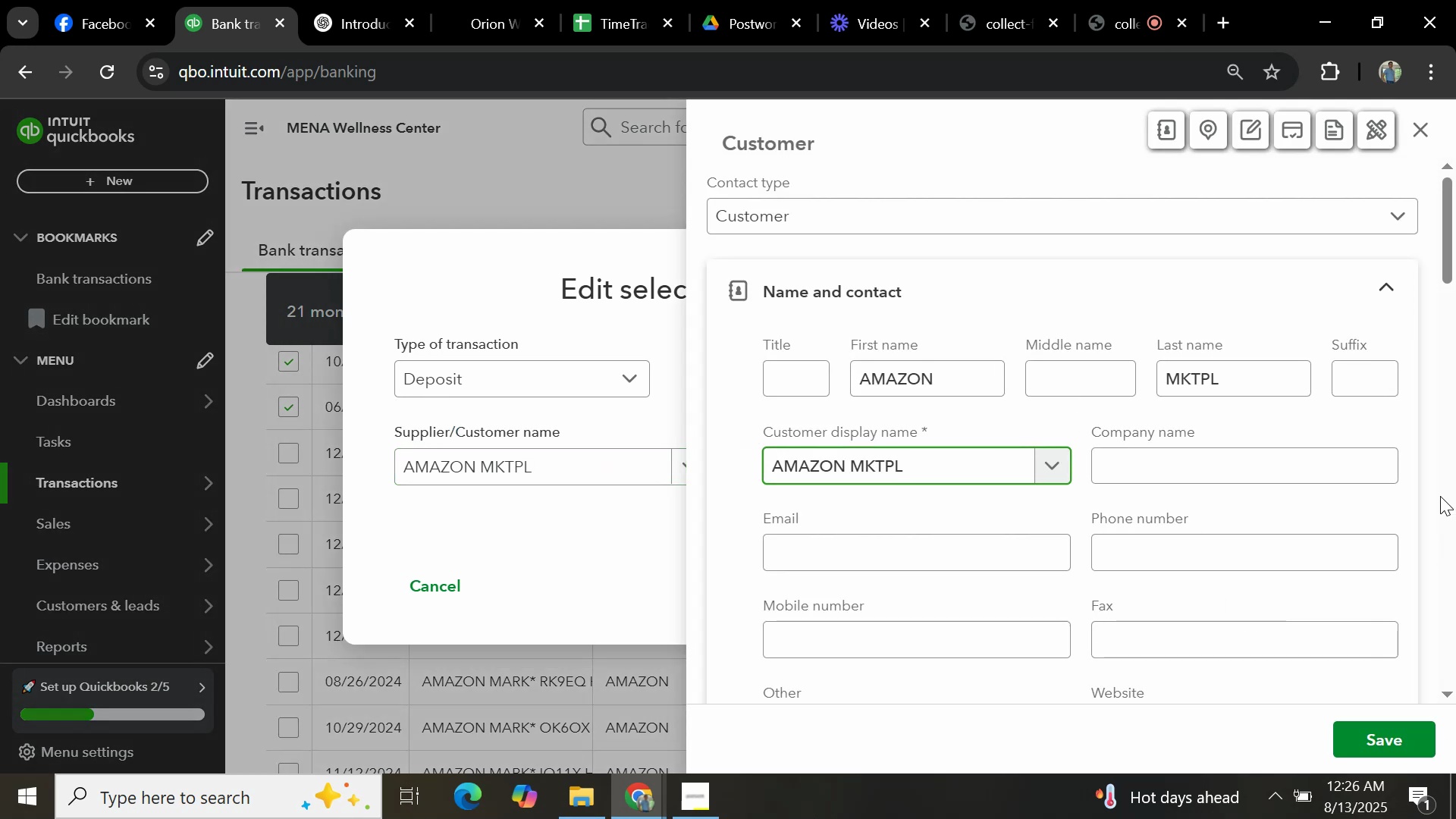 
left_click_drag(start_coordinate=[1448, 221], to_coordinate=[1455, 670])
 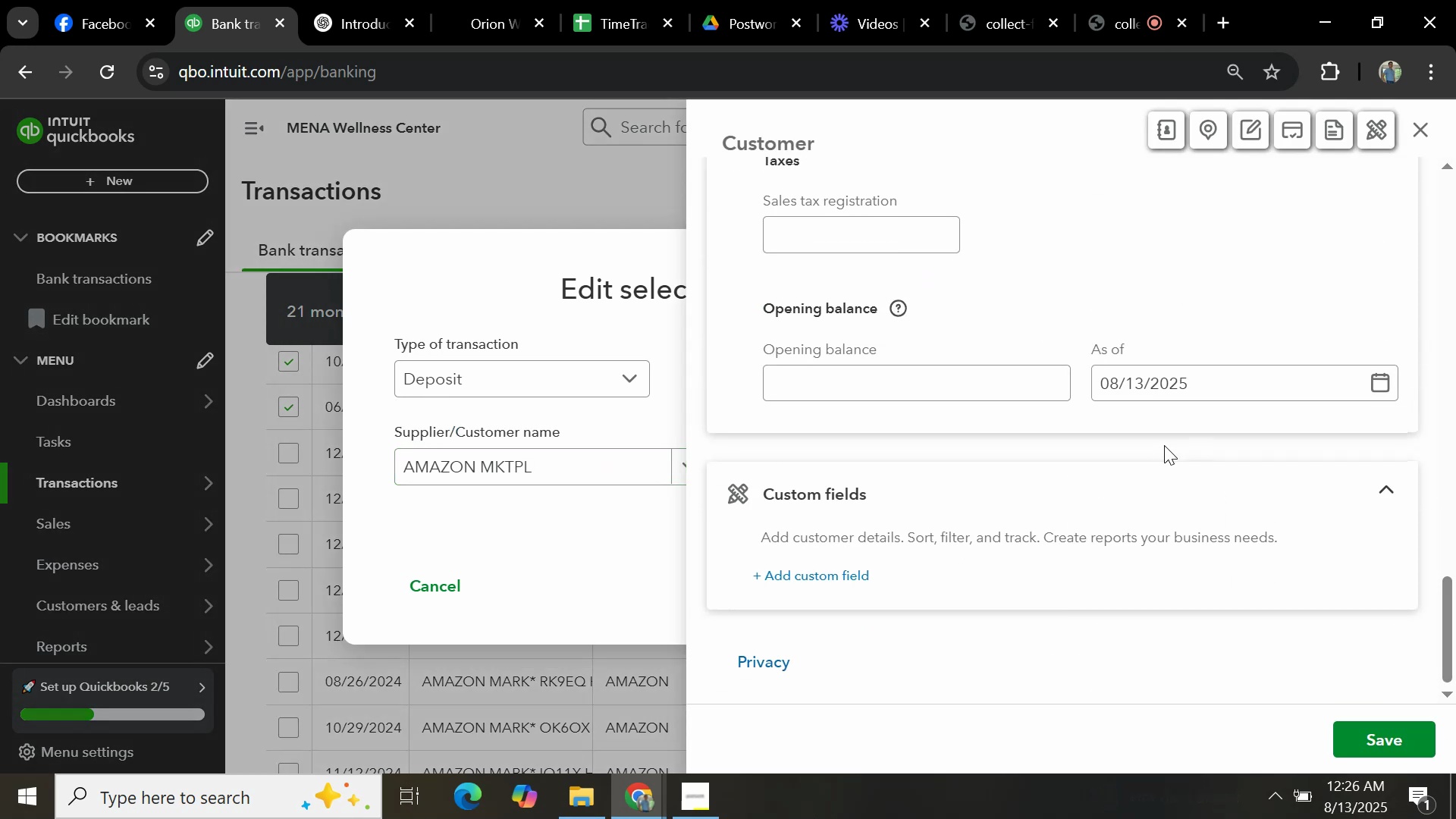 
scroll: coordinate [1138, 486], scroll_direction: up, amount: 4.0
 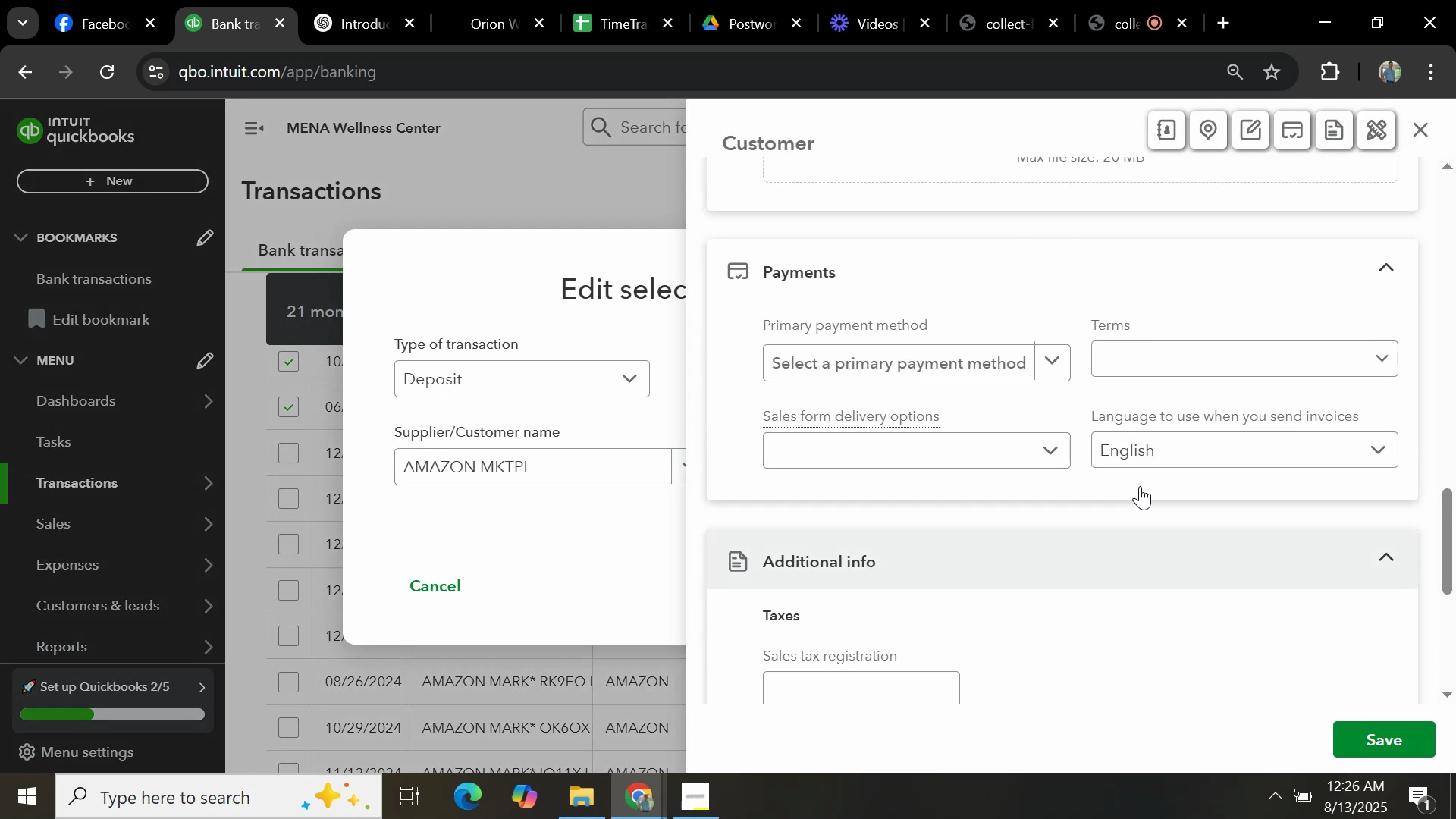 
scroll: coordinate [1144, 486], scroll_direction: down, amount: 8.0
 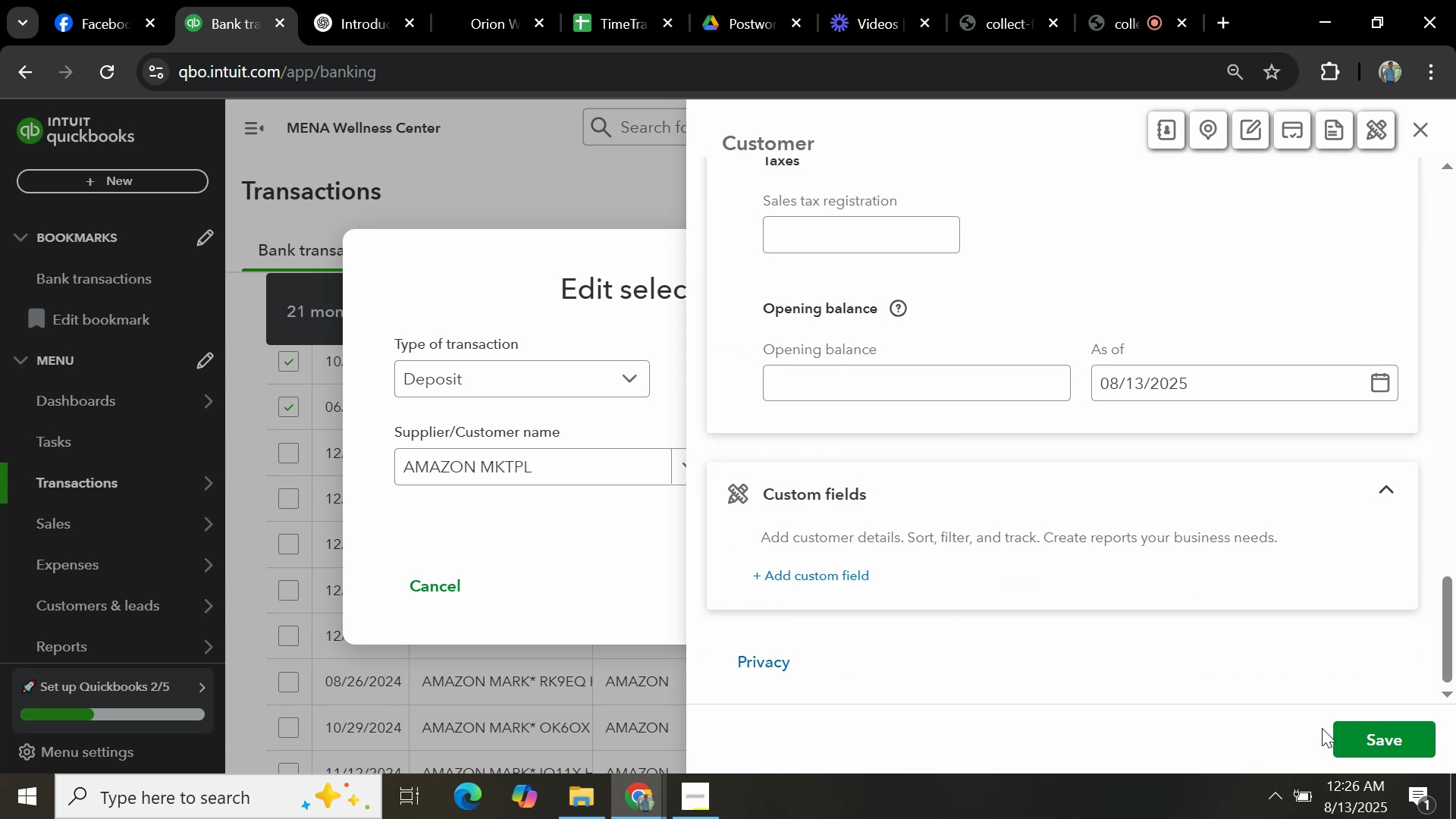 
left_click([1417, 740])
 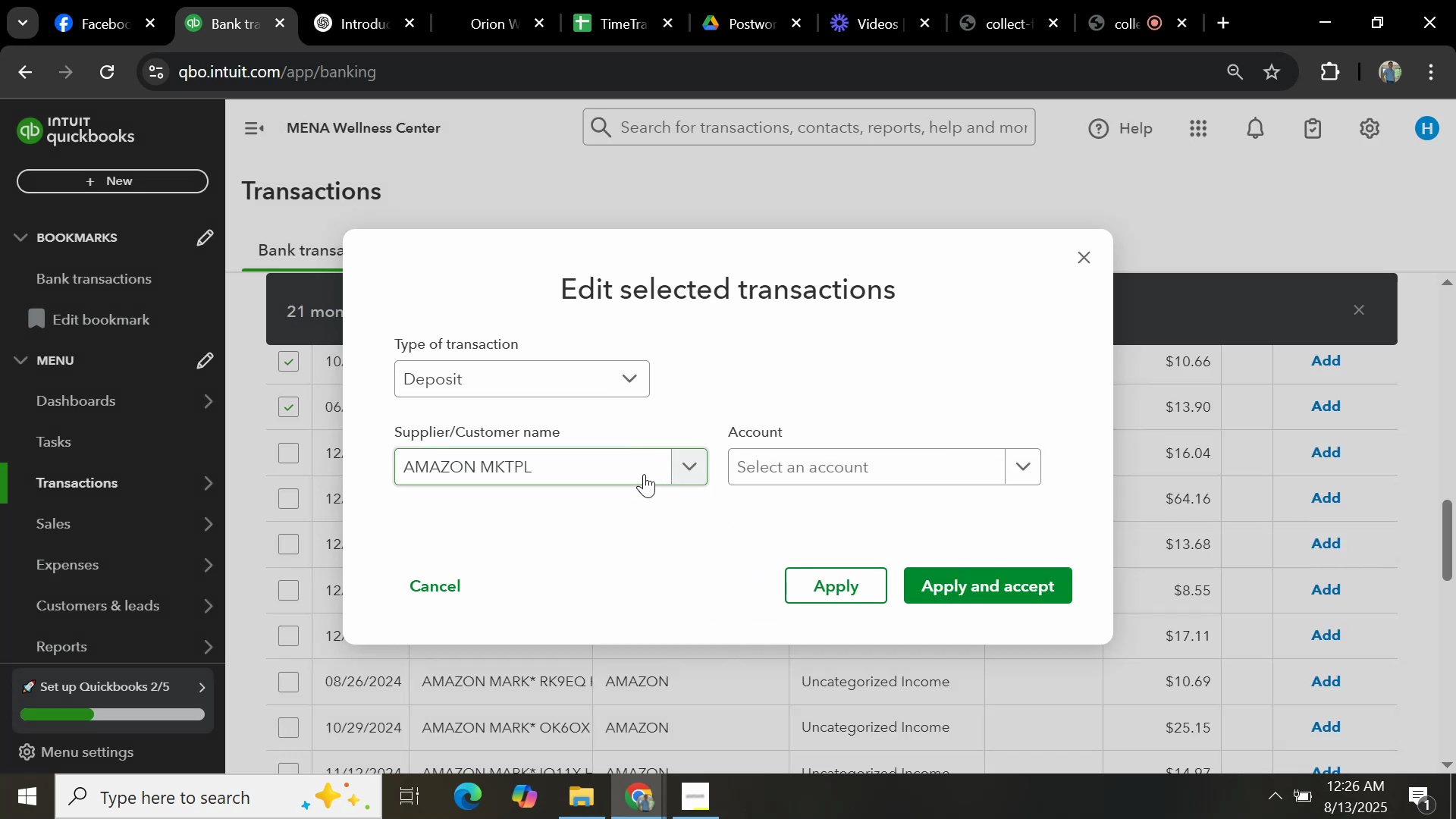 
left_click([918, 463])
 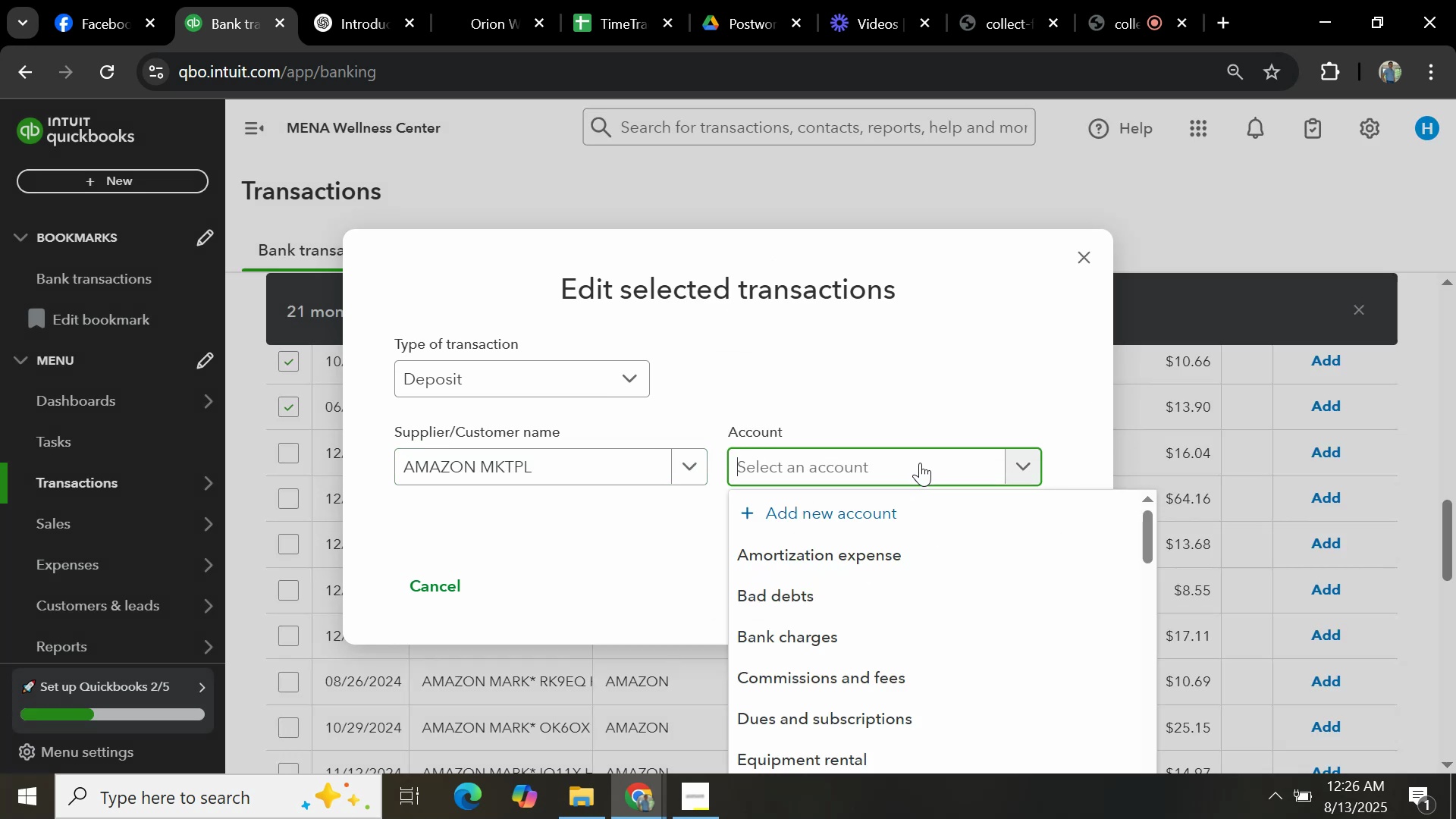 
type(SALES)
 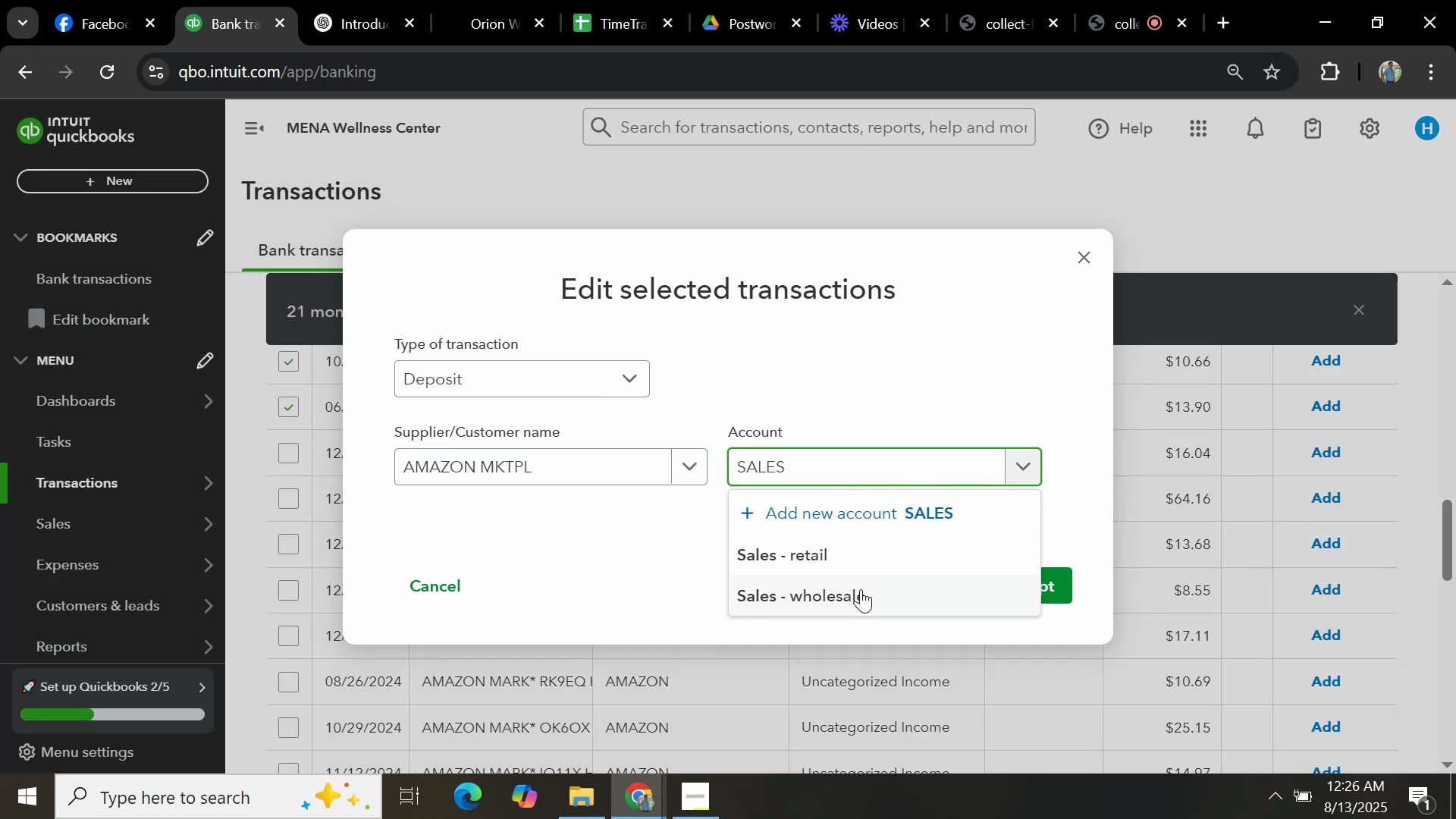 
left_click([853, 553])
 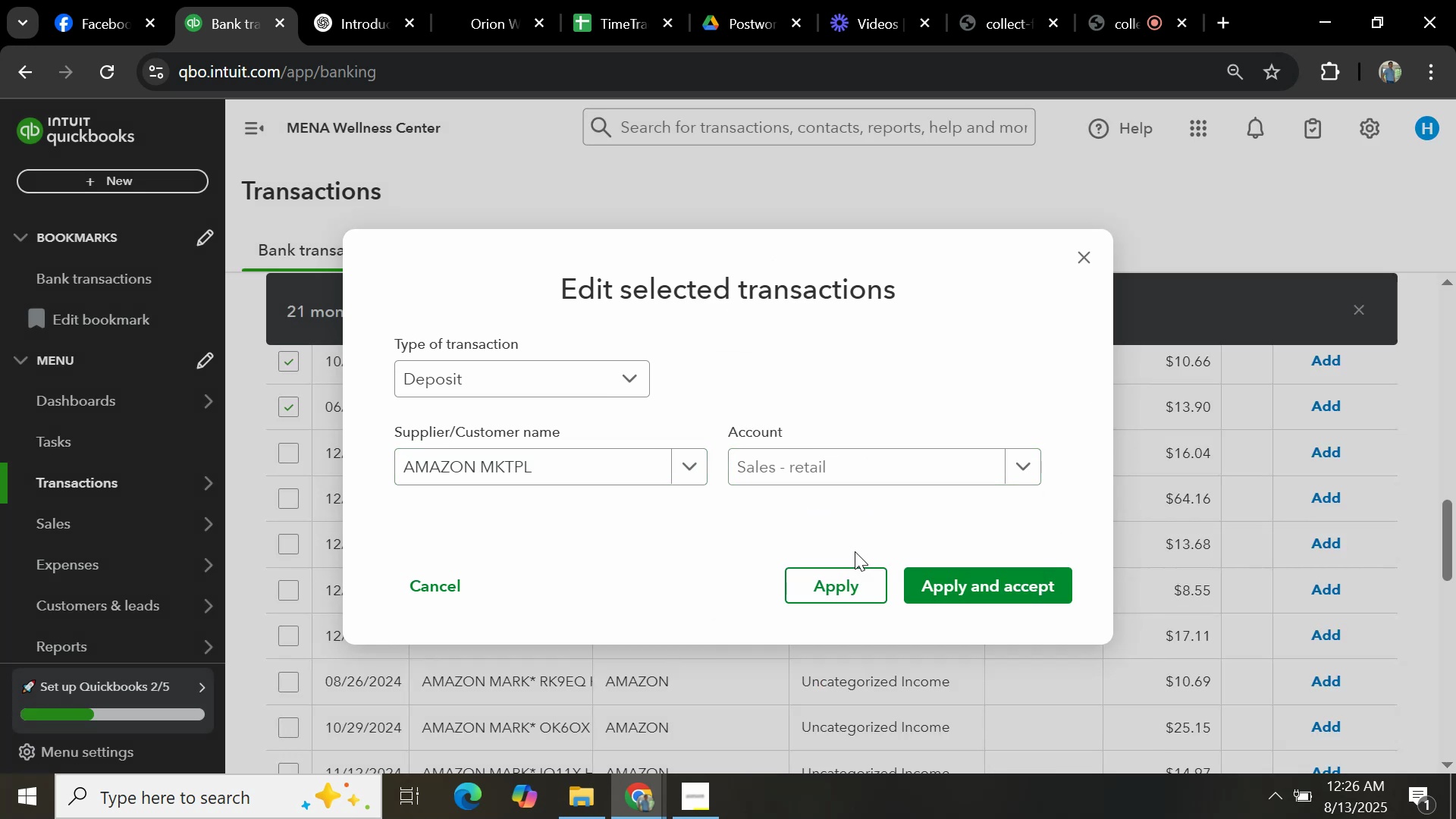 
left_click([962, 591])
 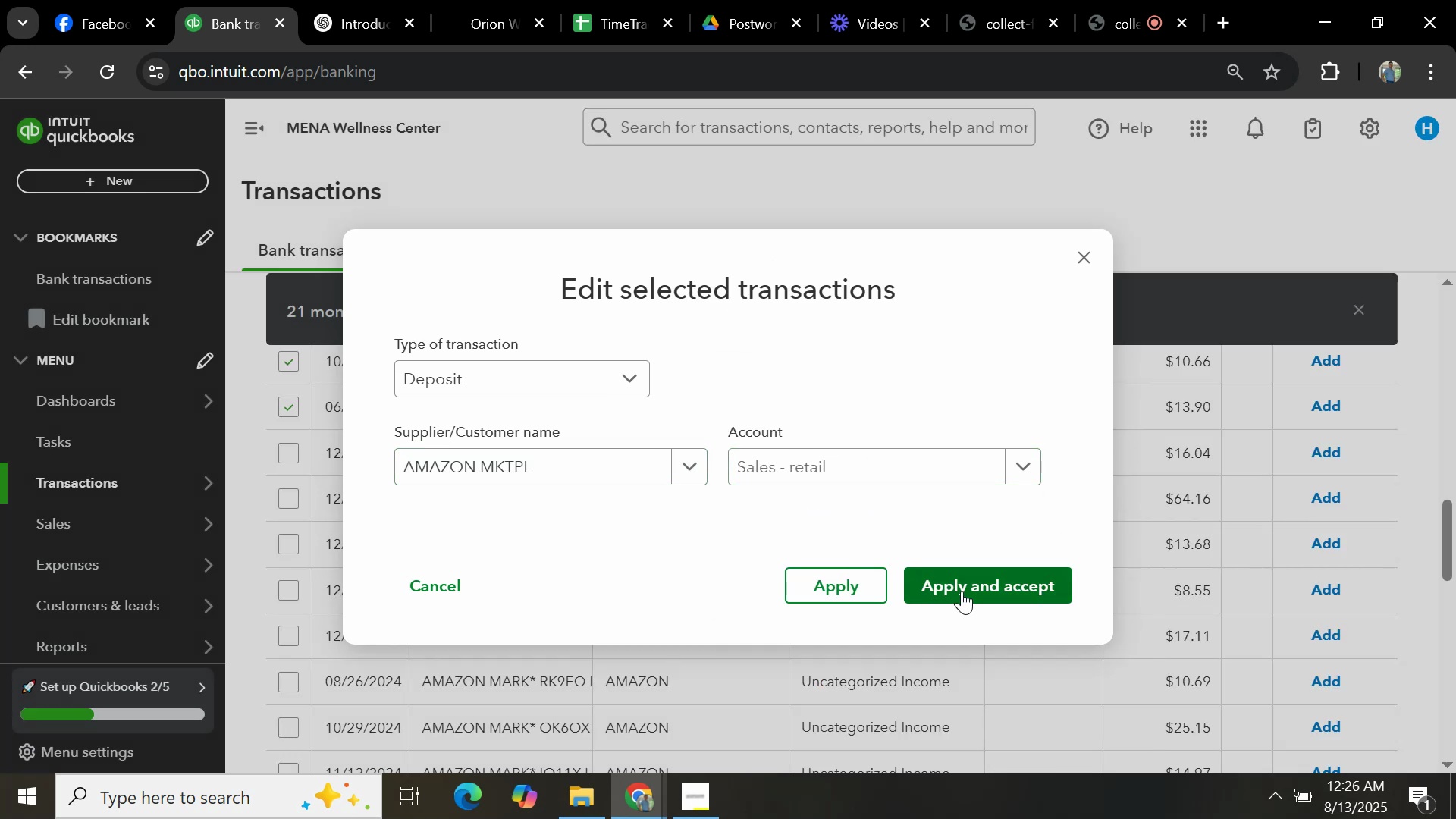 
mouse_move([605, 441])
 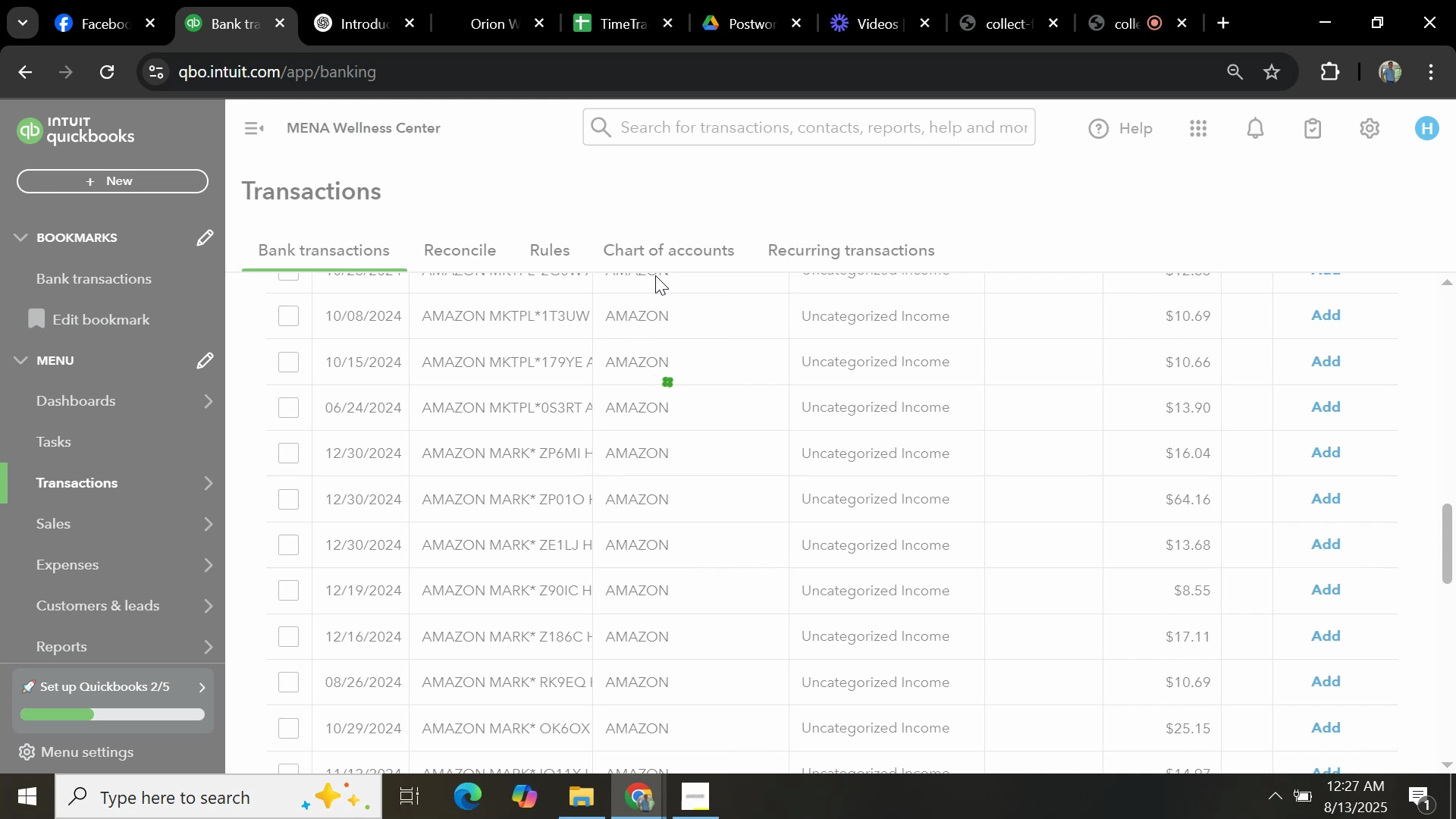 
wait(9.41)
 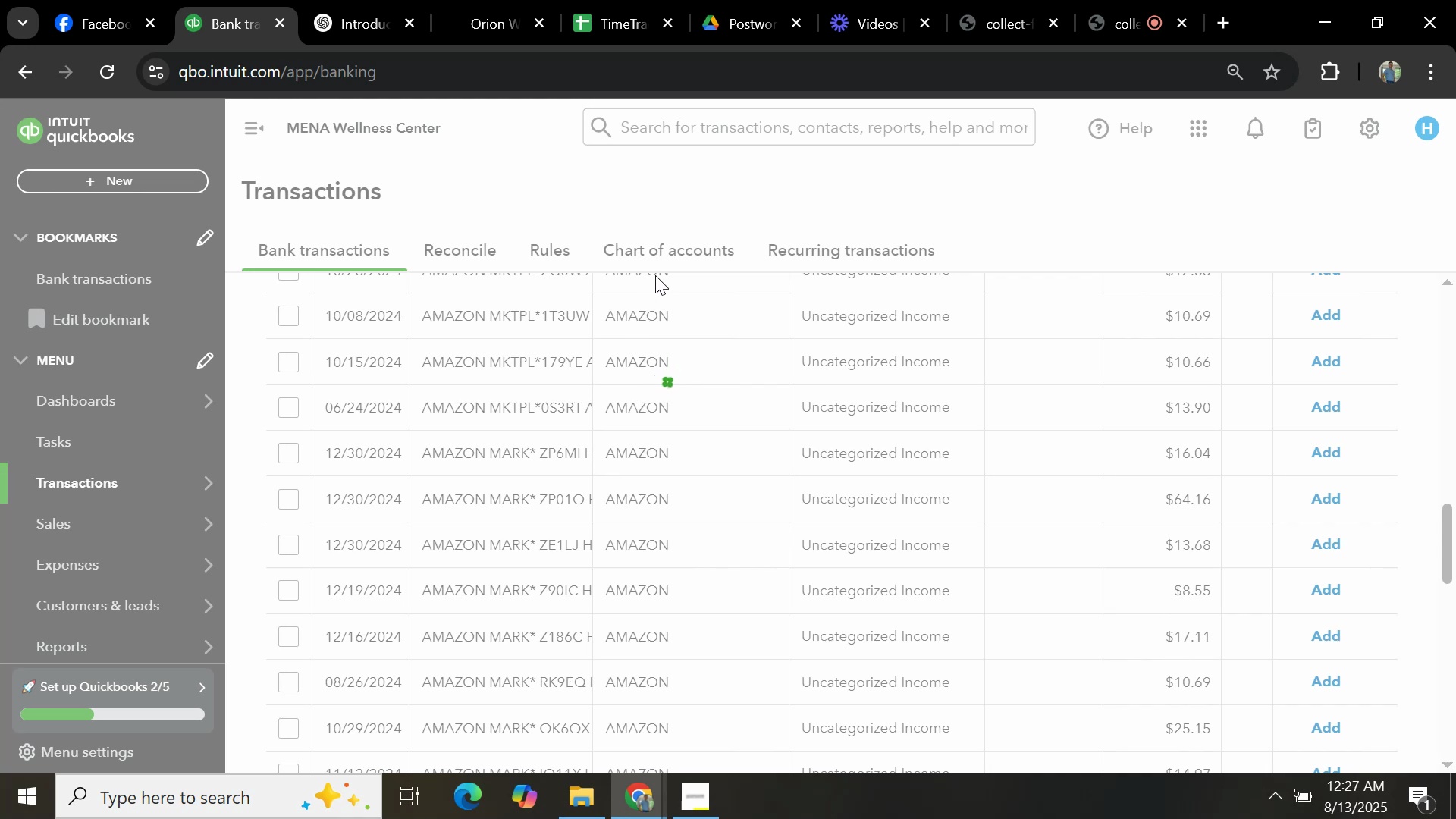 
scroll: coordinate [411, 468], scroll_direction: up, amount: 4.0
 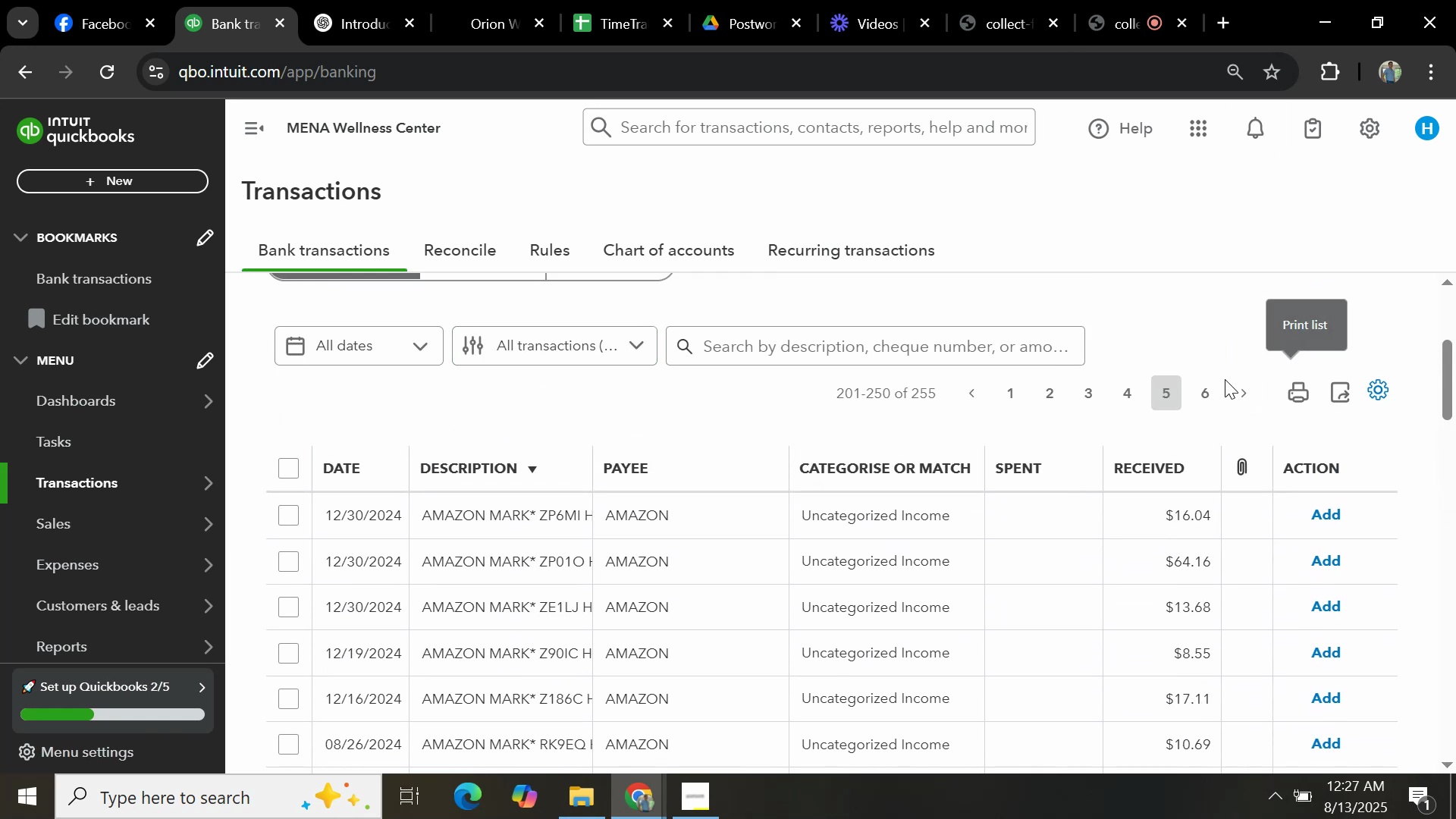 
wait(6.0)
 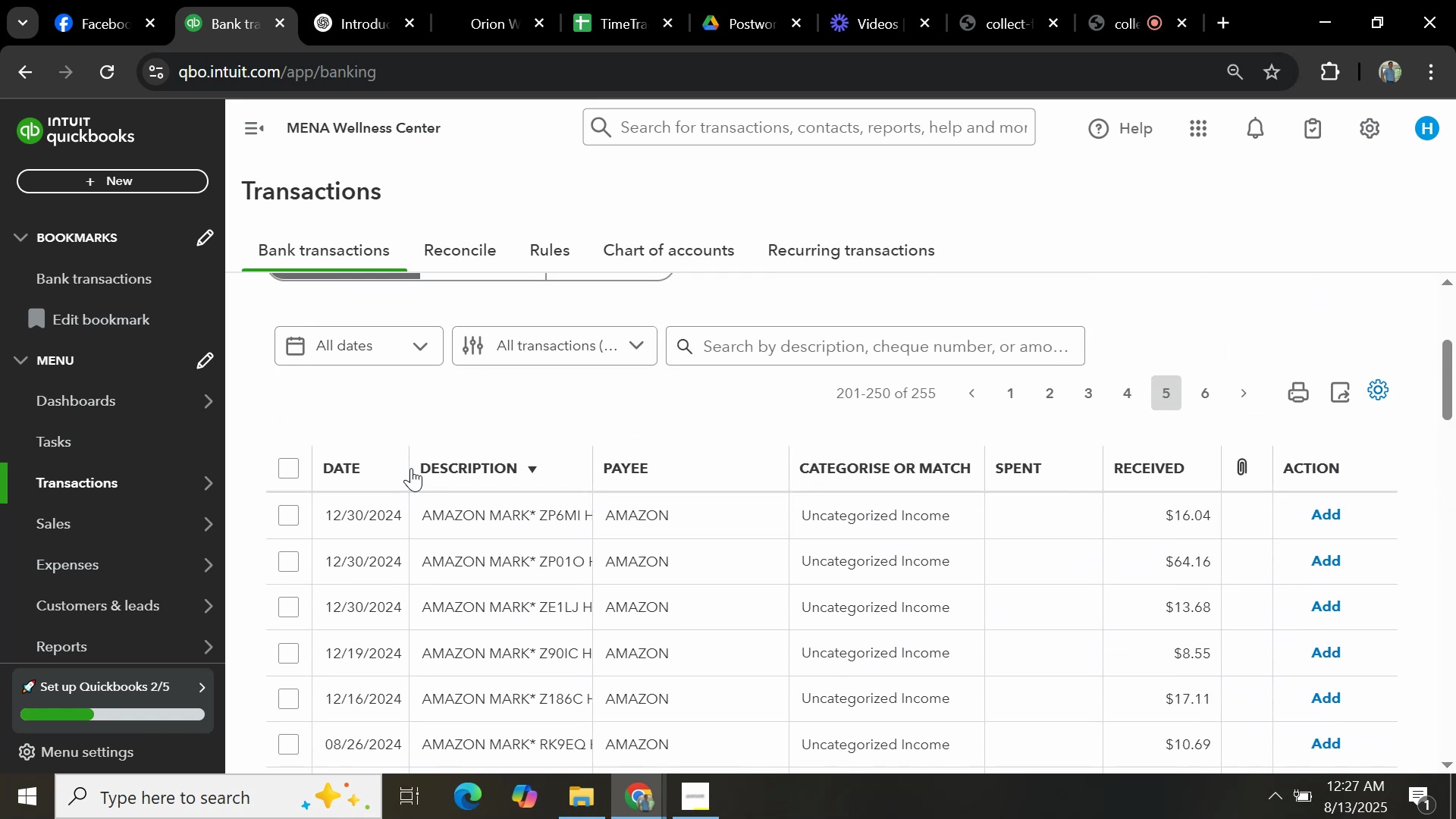 
scroll: coordinate [391, 501], scroll_direction: down, amount: 1.0
 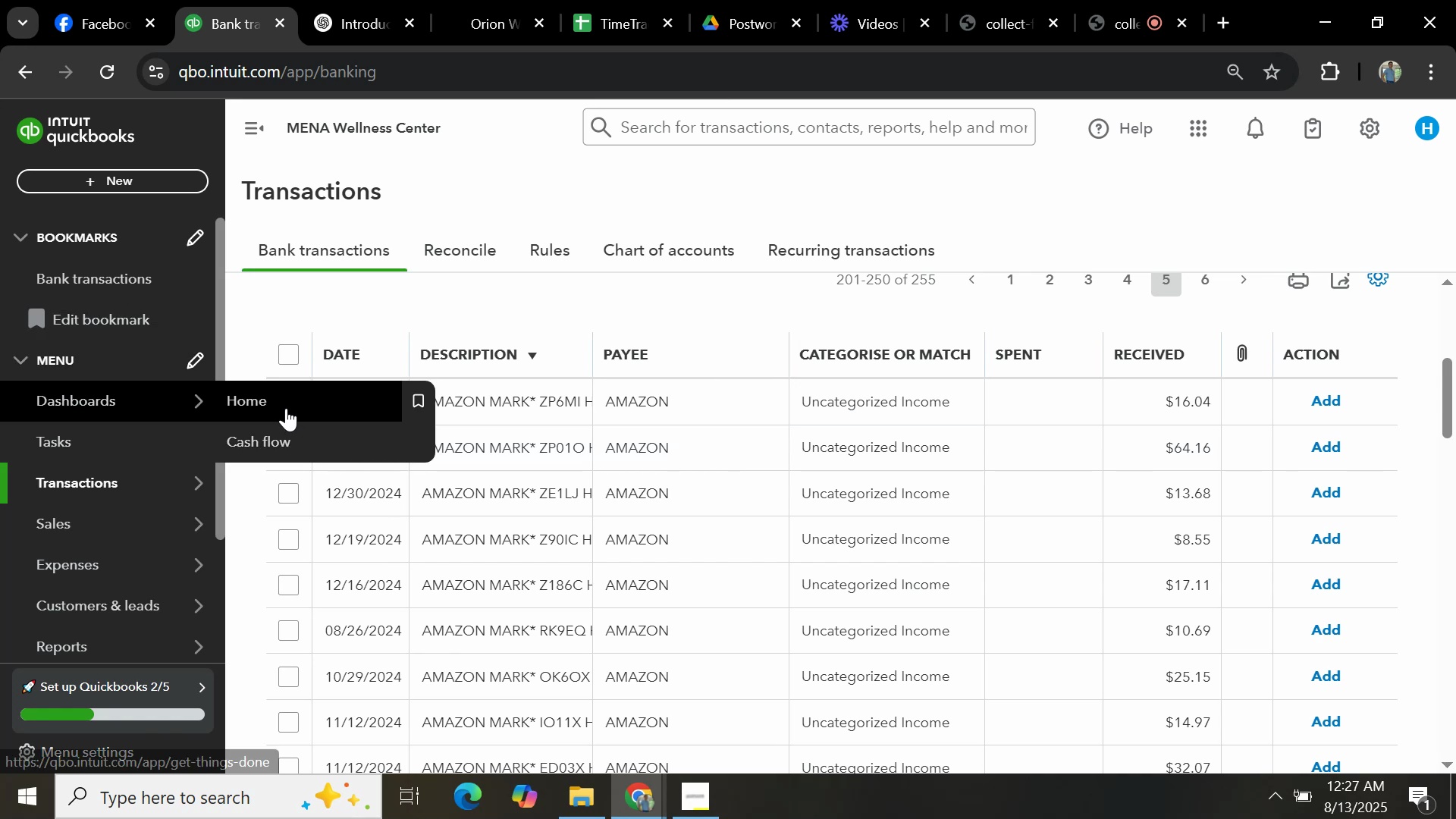 
wait(5.64)
 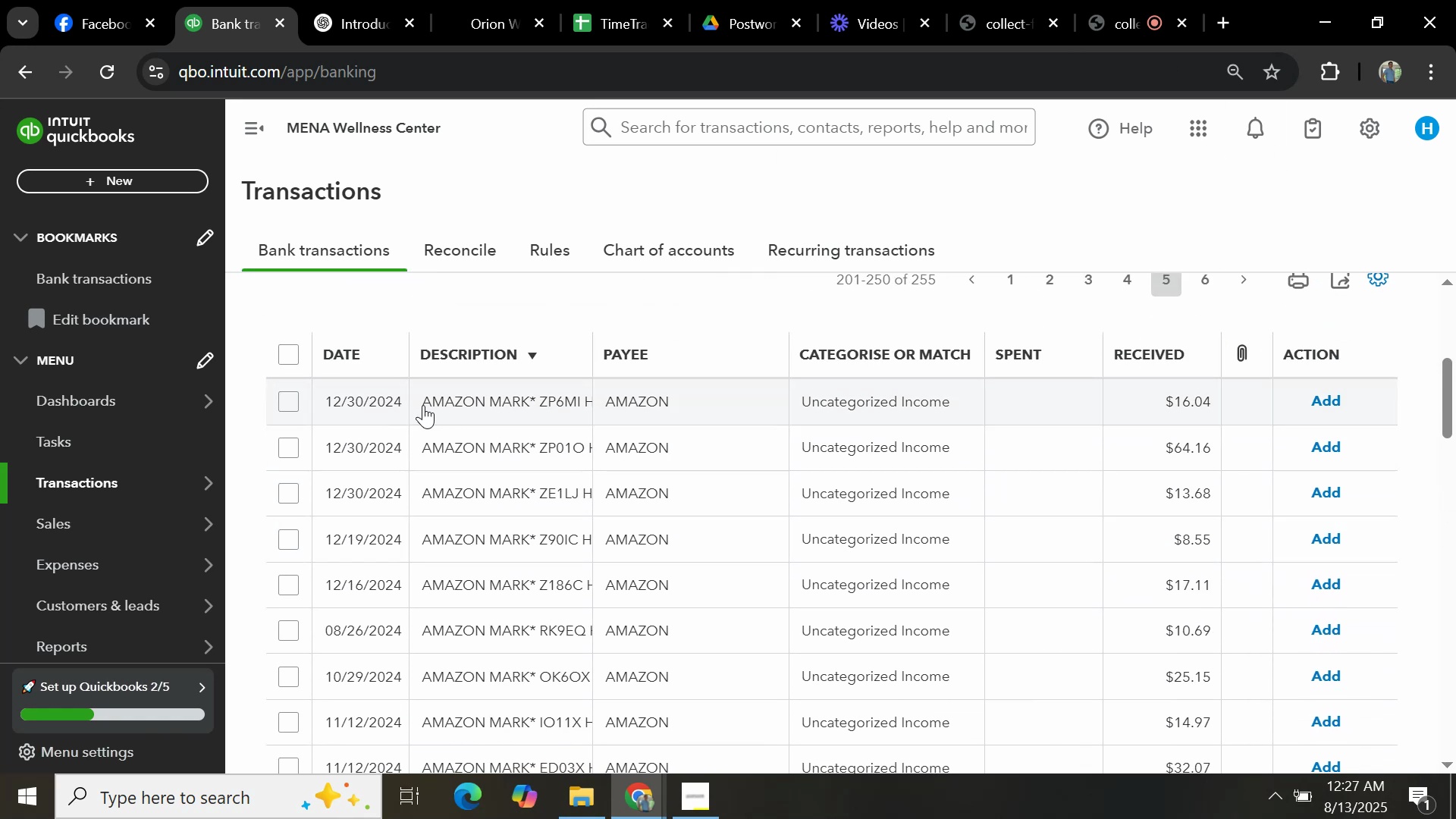 
left_click([291, 405])
 